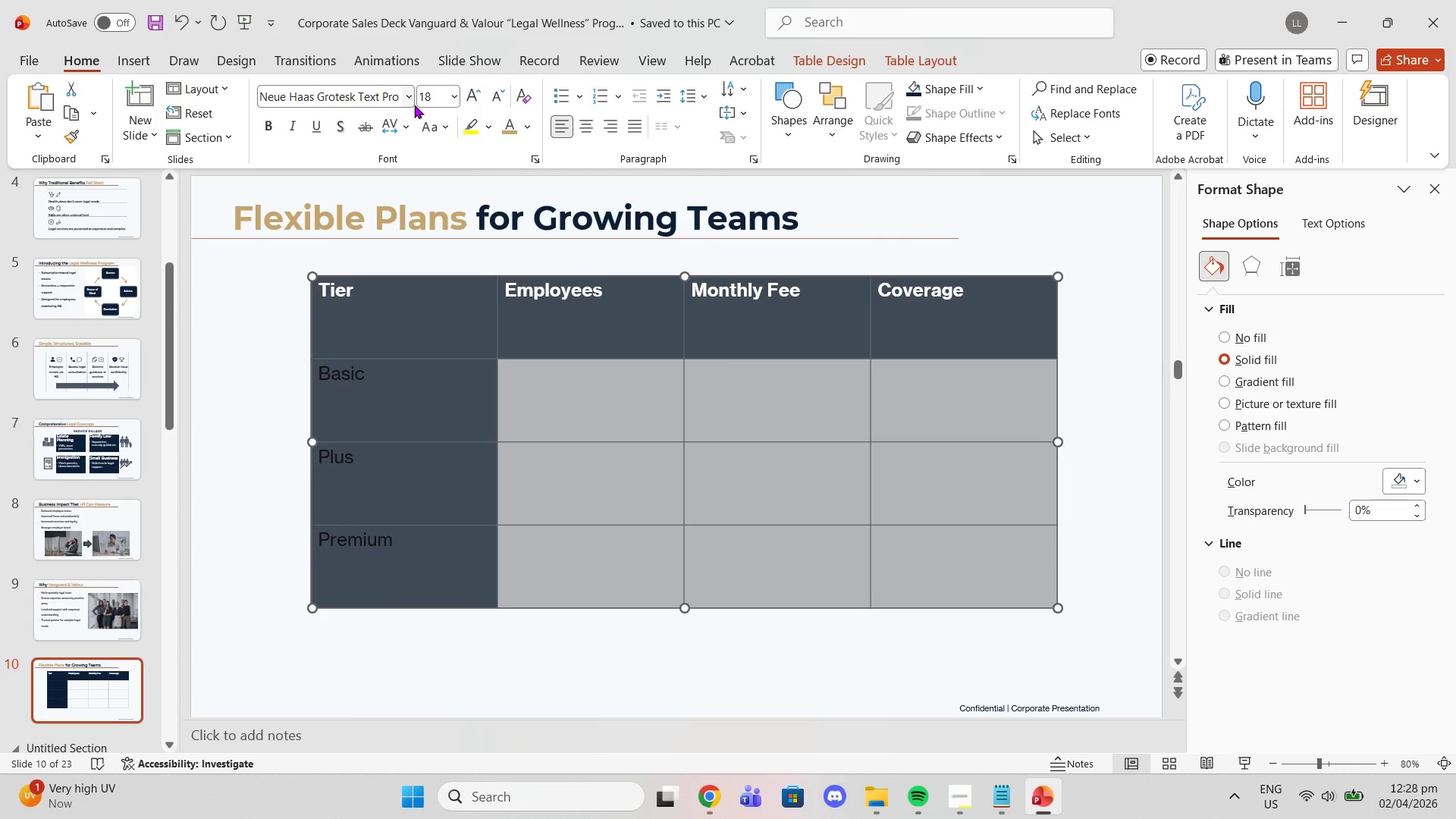 
double_click([405, 99])
 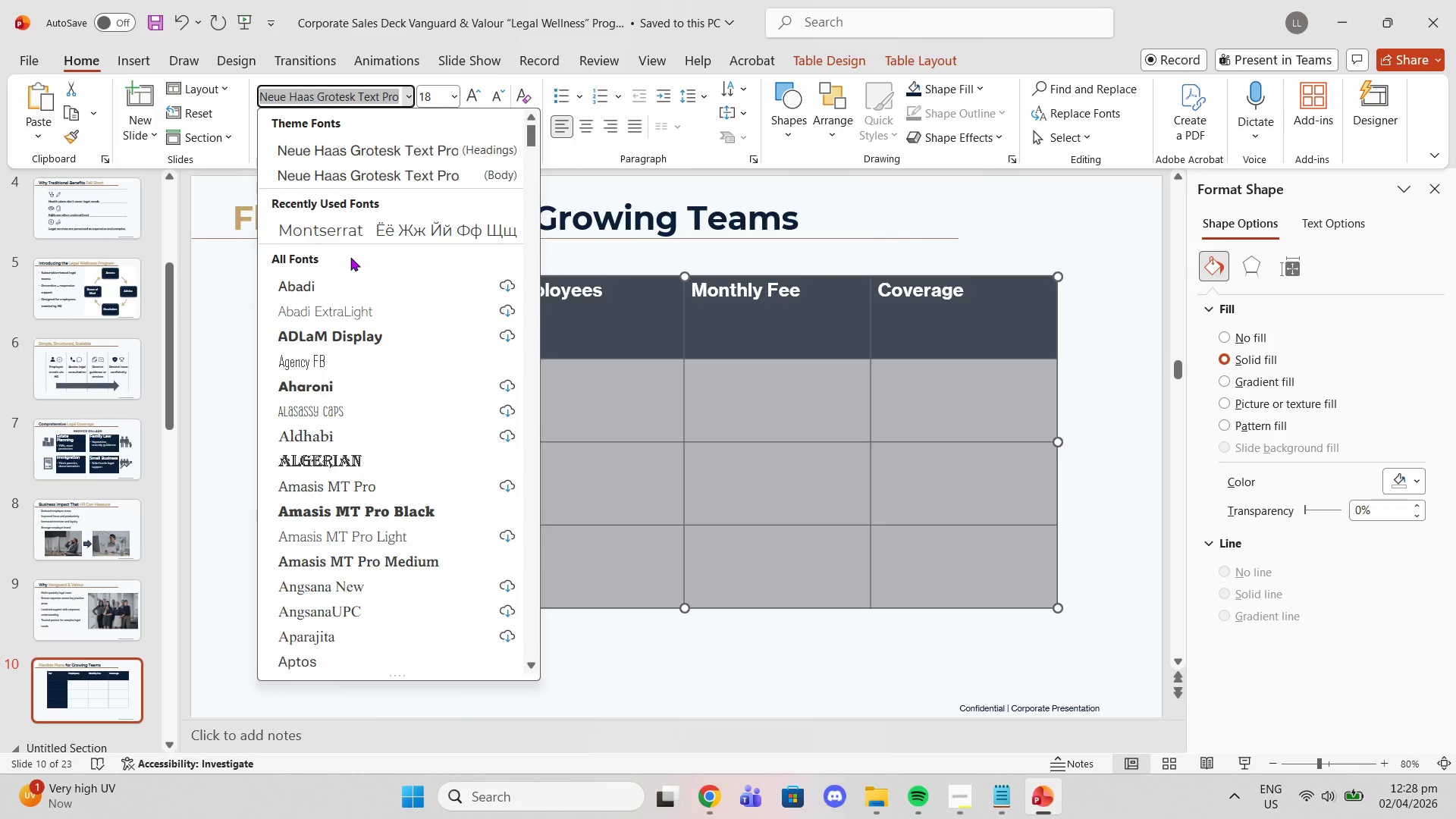 
left_click([340, 222])
 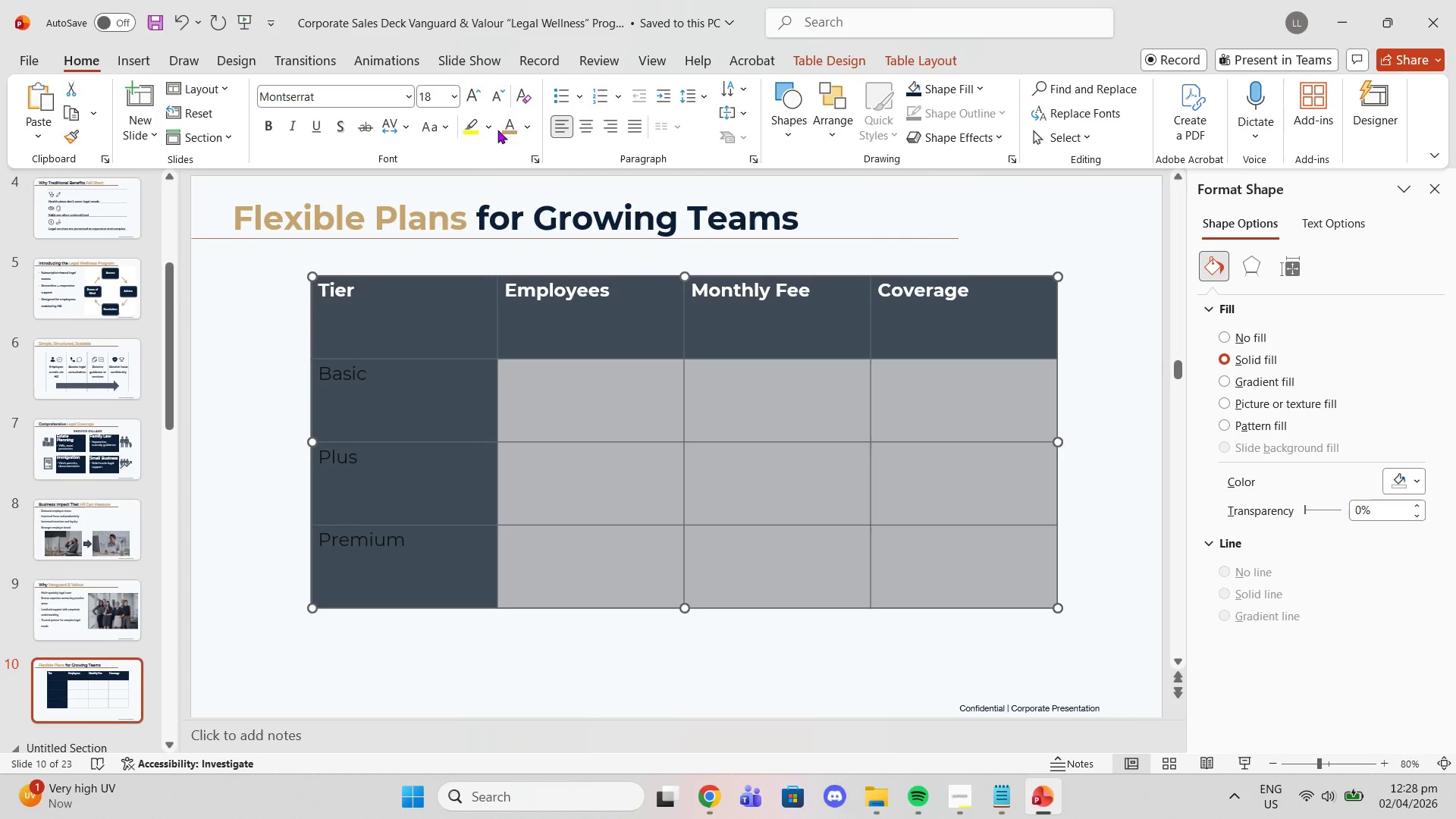 
left_click([503, 127])
 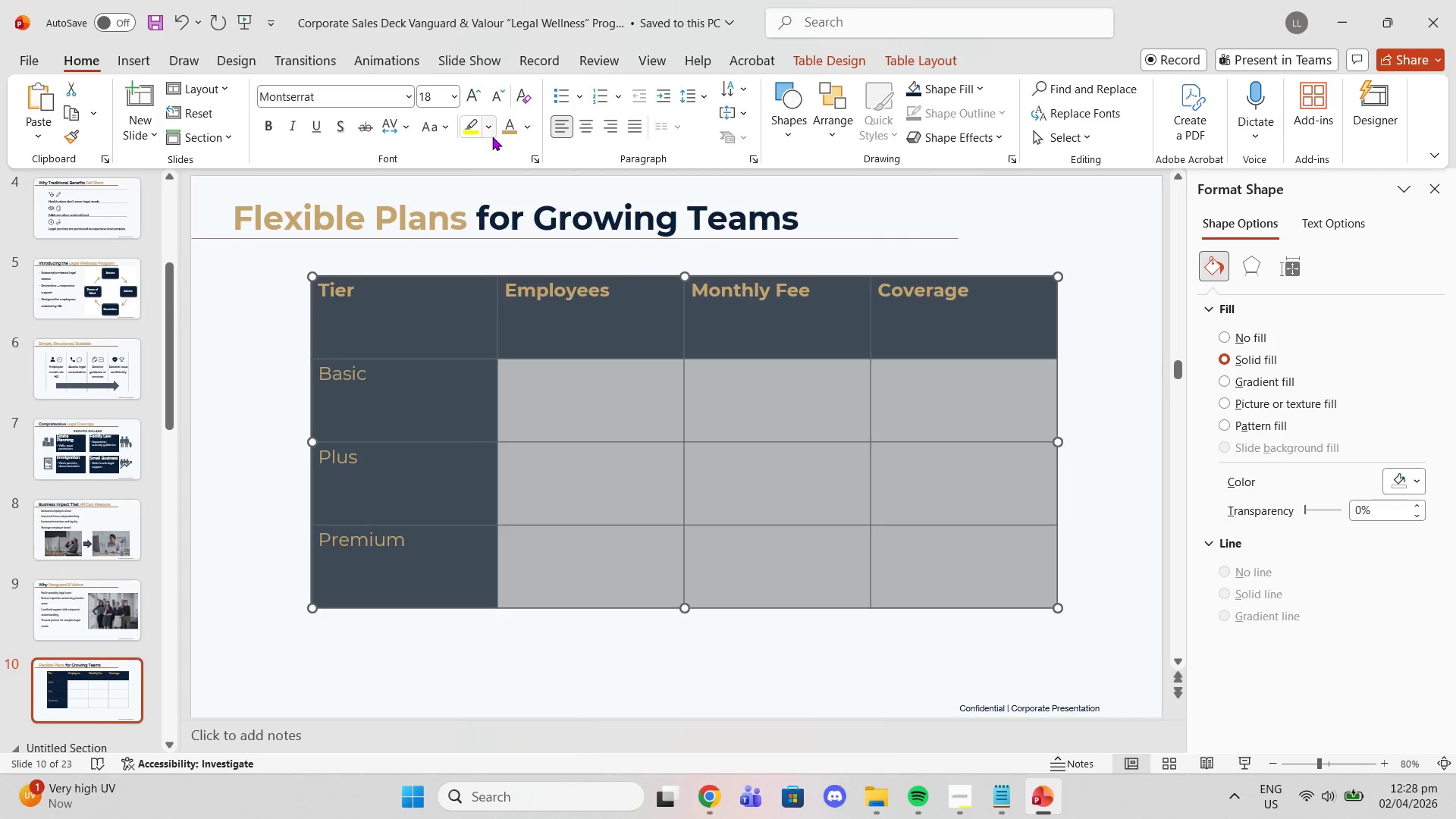 
left_click([508, 127])
 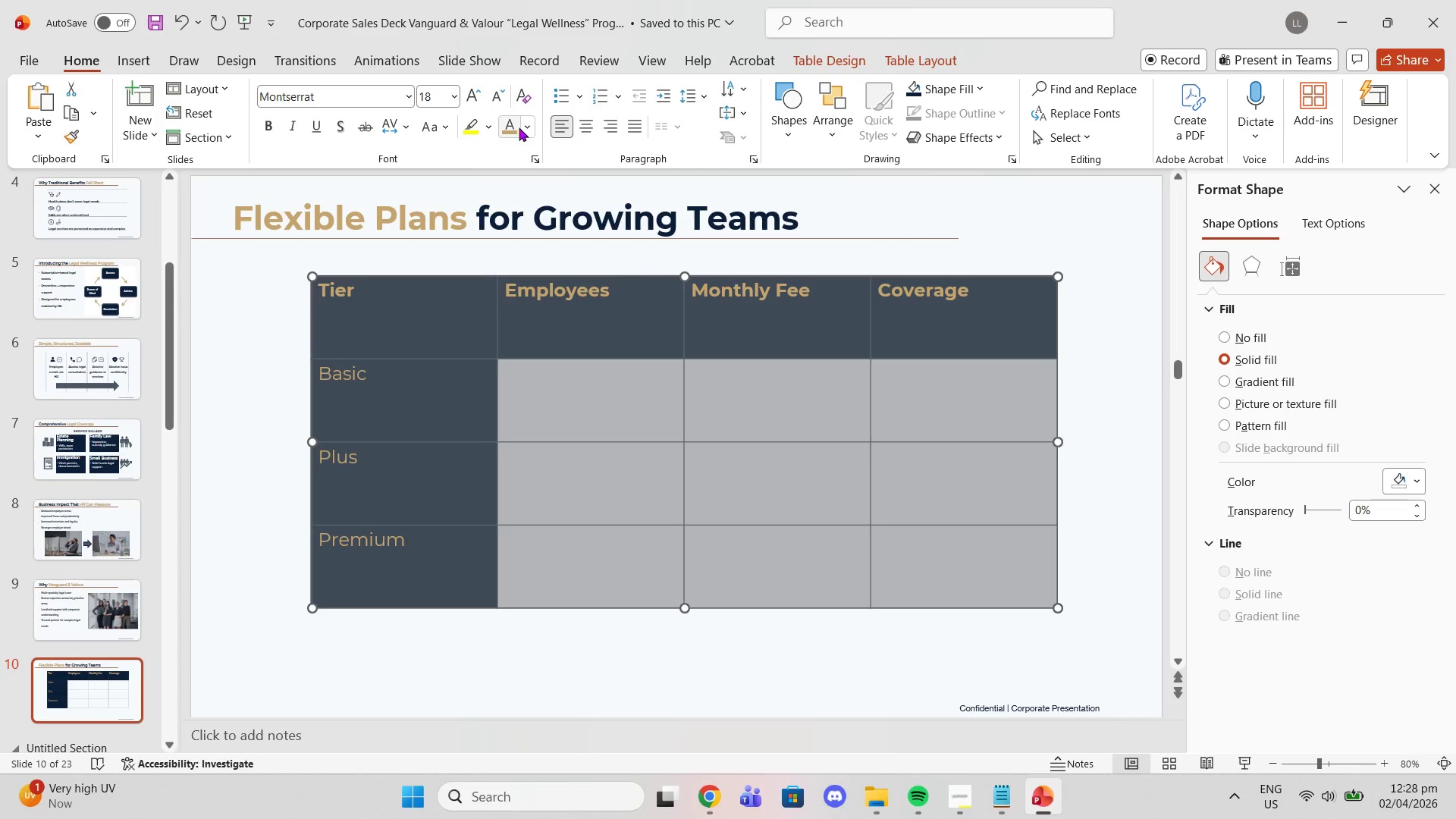 
left_click([530, 132])
 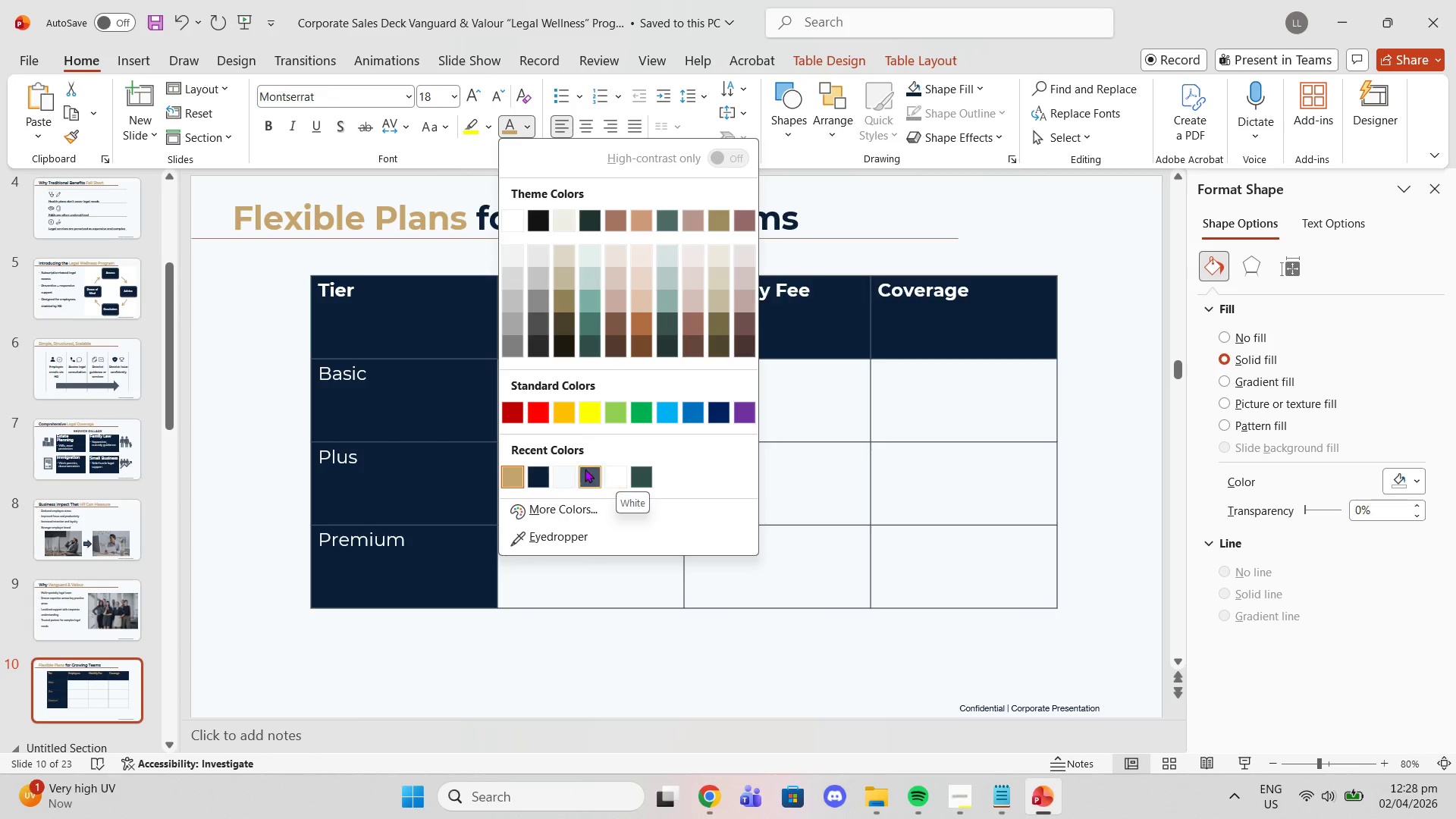 
left_click([560, 468])
 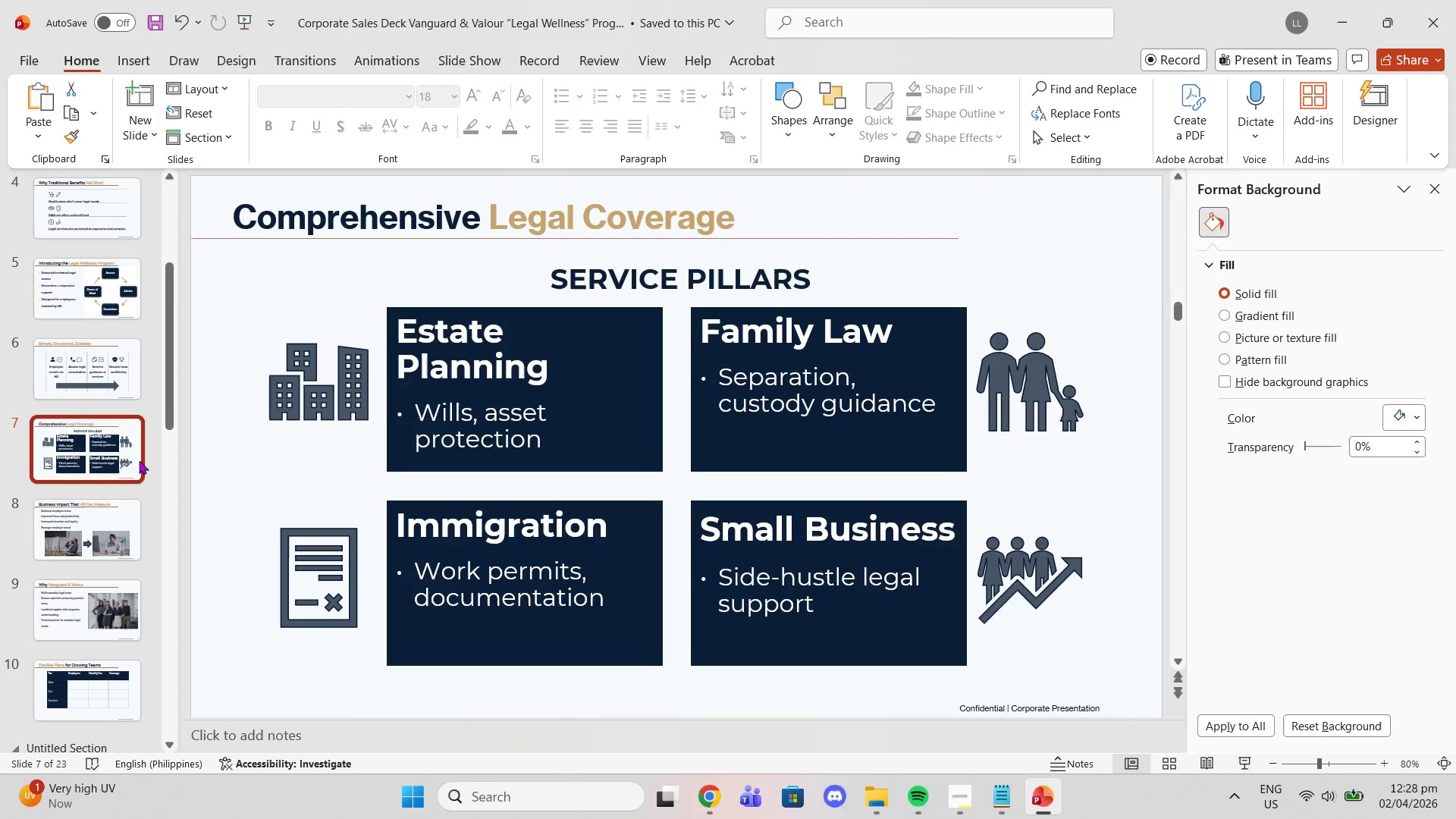 
left_click([497, 362])
 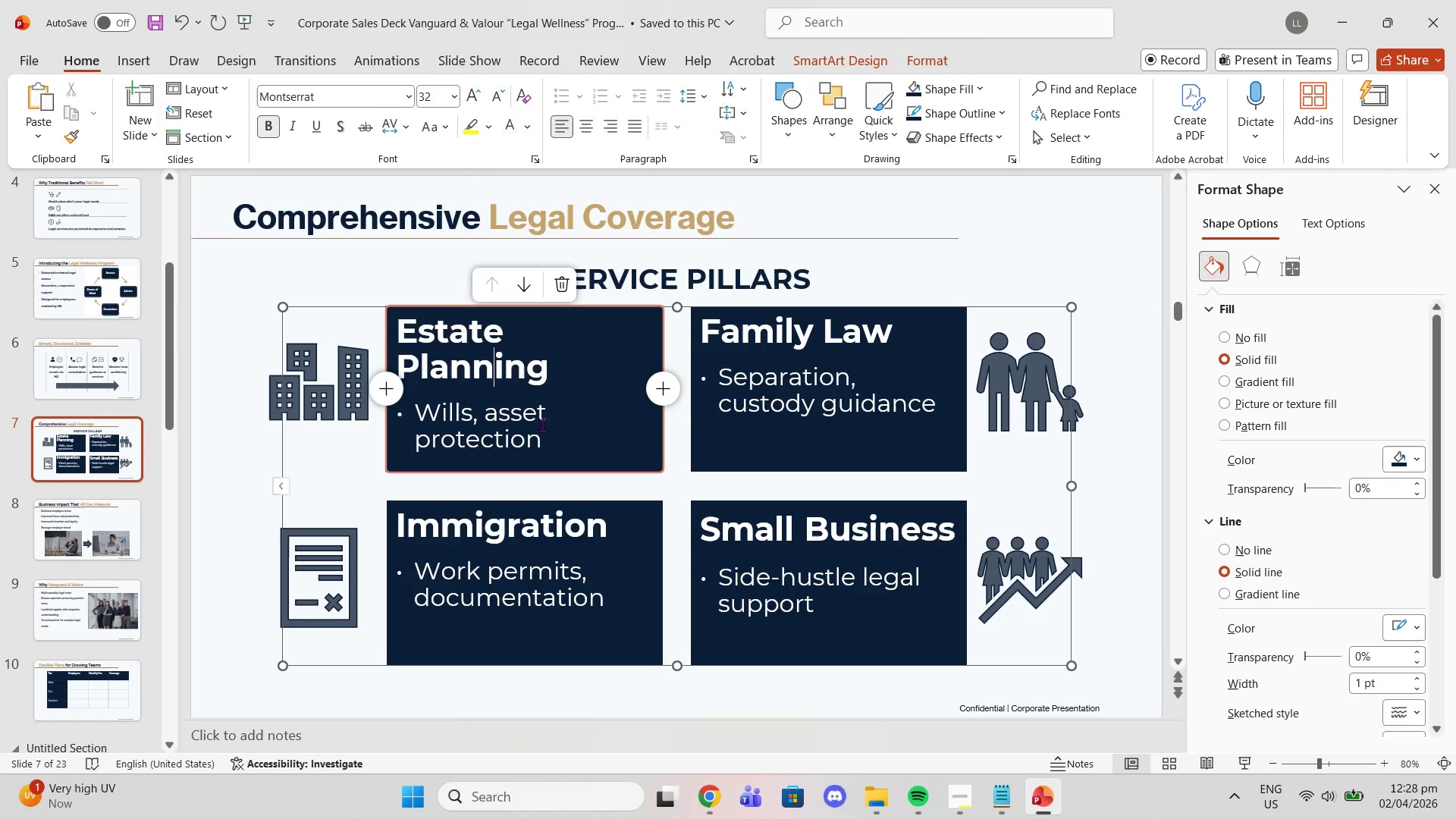 
left_click_drag(start_coordinate=[542, 432], to_coordinate=[421, 333])
 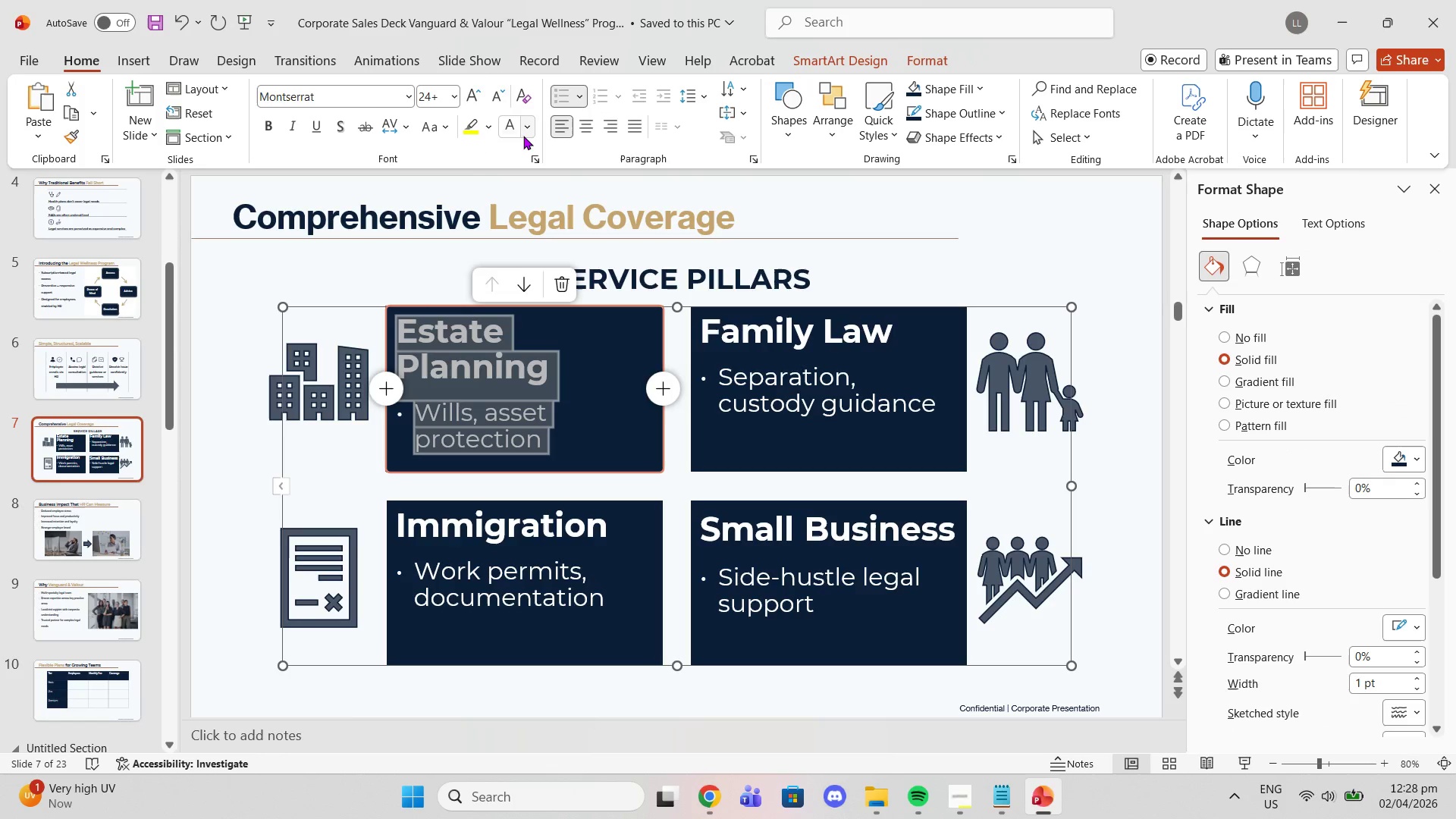 
left_click([523, 136])
 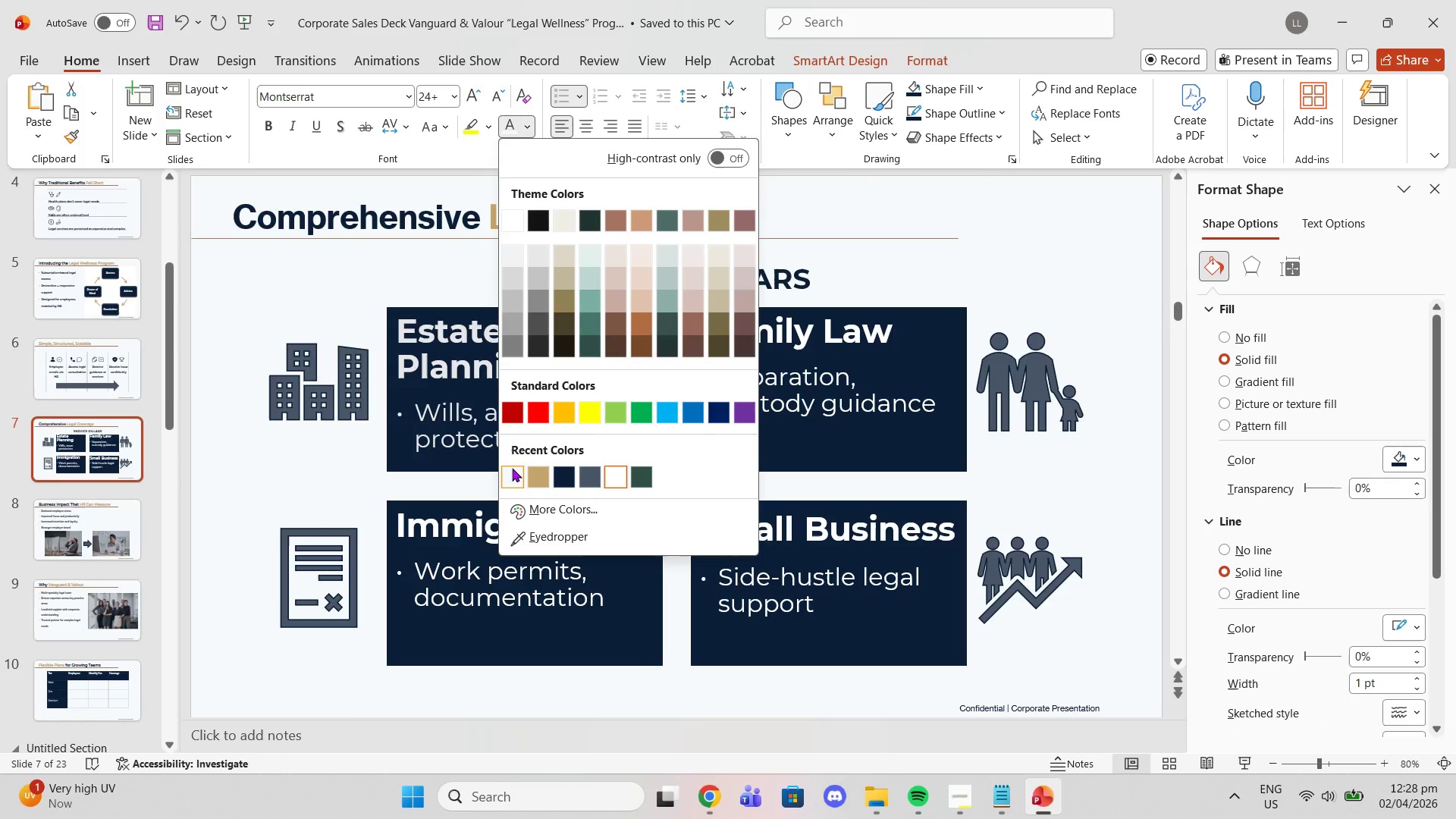 
left_click([512, 472])
 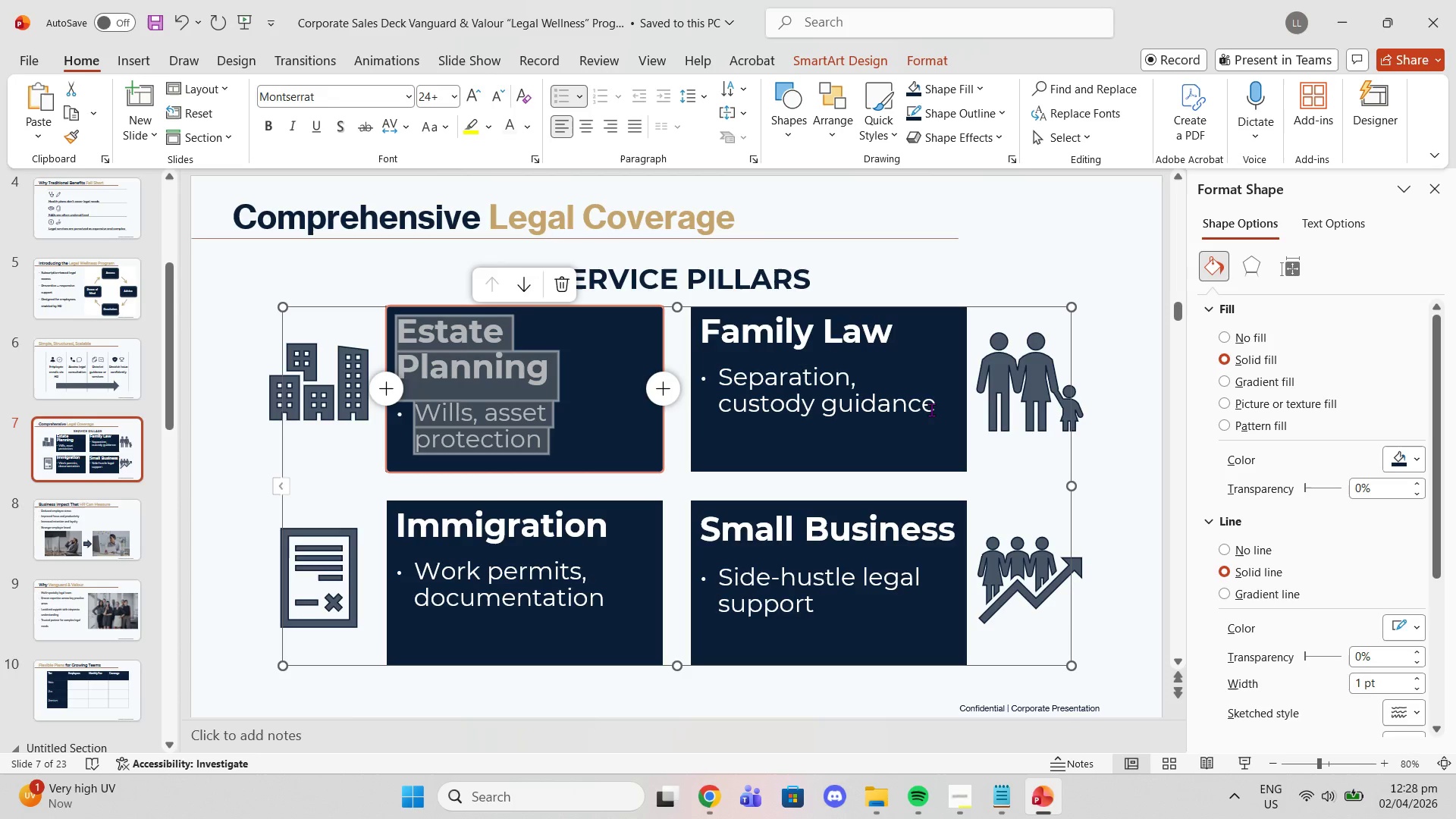 
left_click_drag(start_coordinate=[930, 410], to_coordinate=[727, 337])
 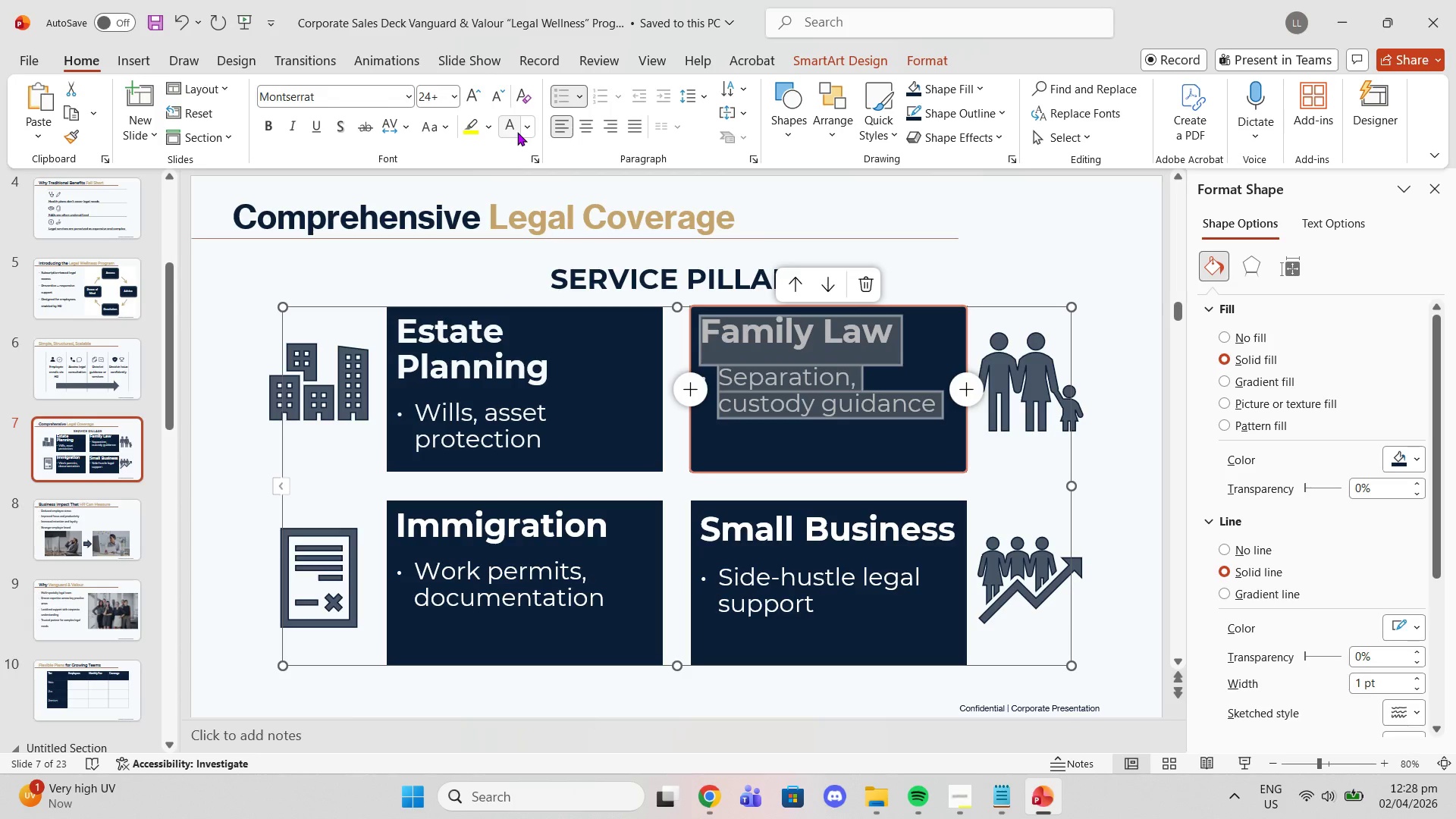 
left_click([516, 132])
 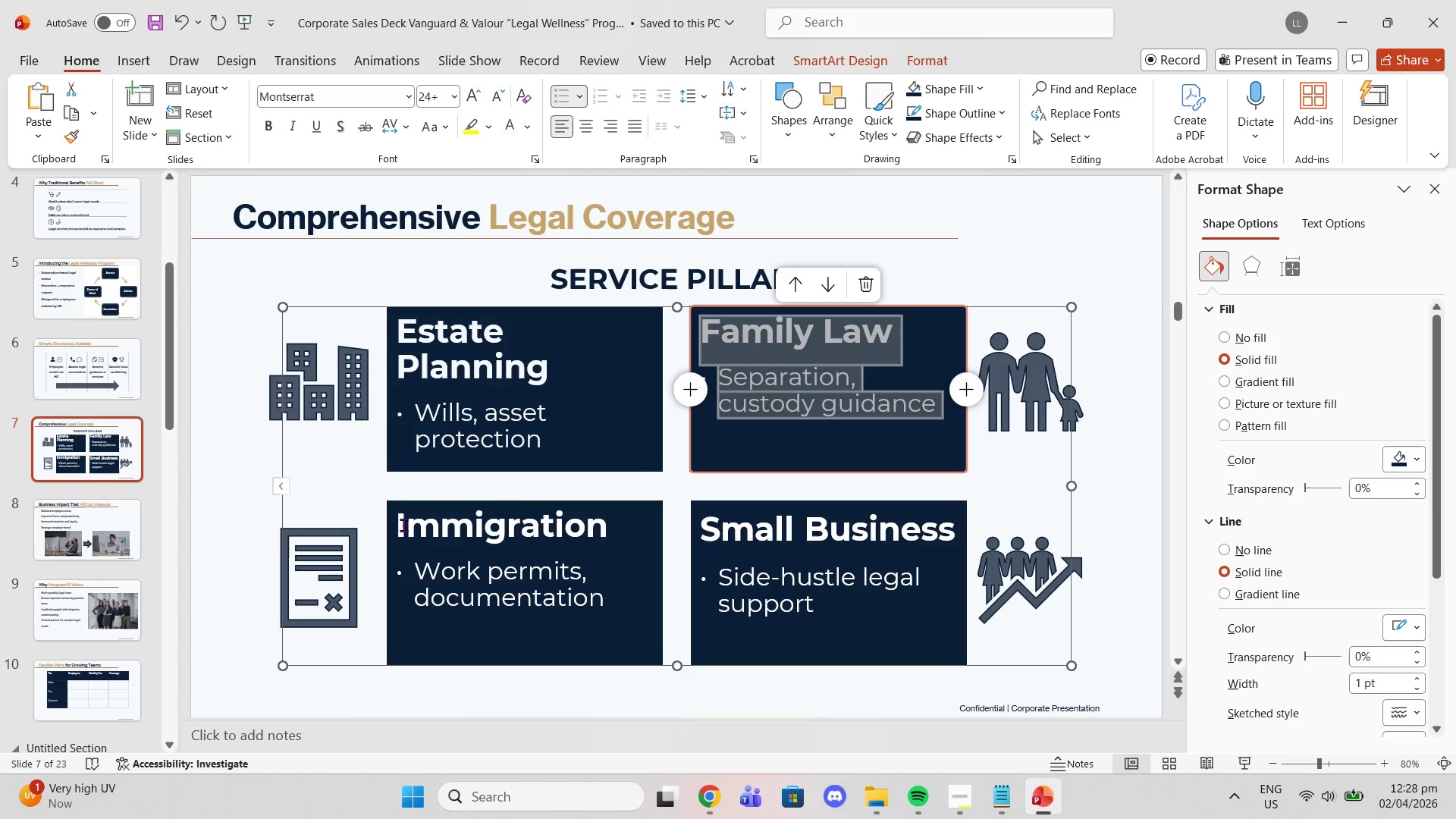 
left_click_drag(start_coordinate=[398, 529], to_coordinate=[614, 594])
 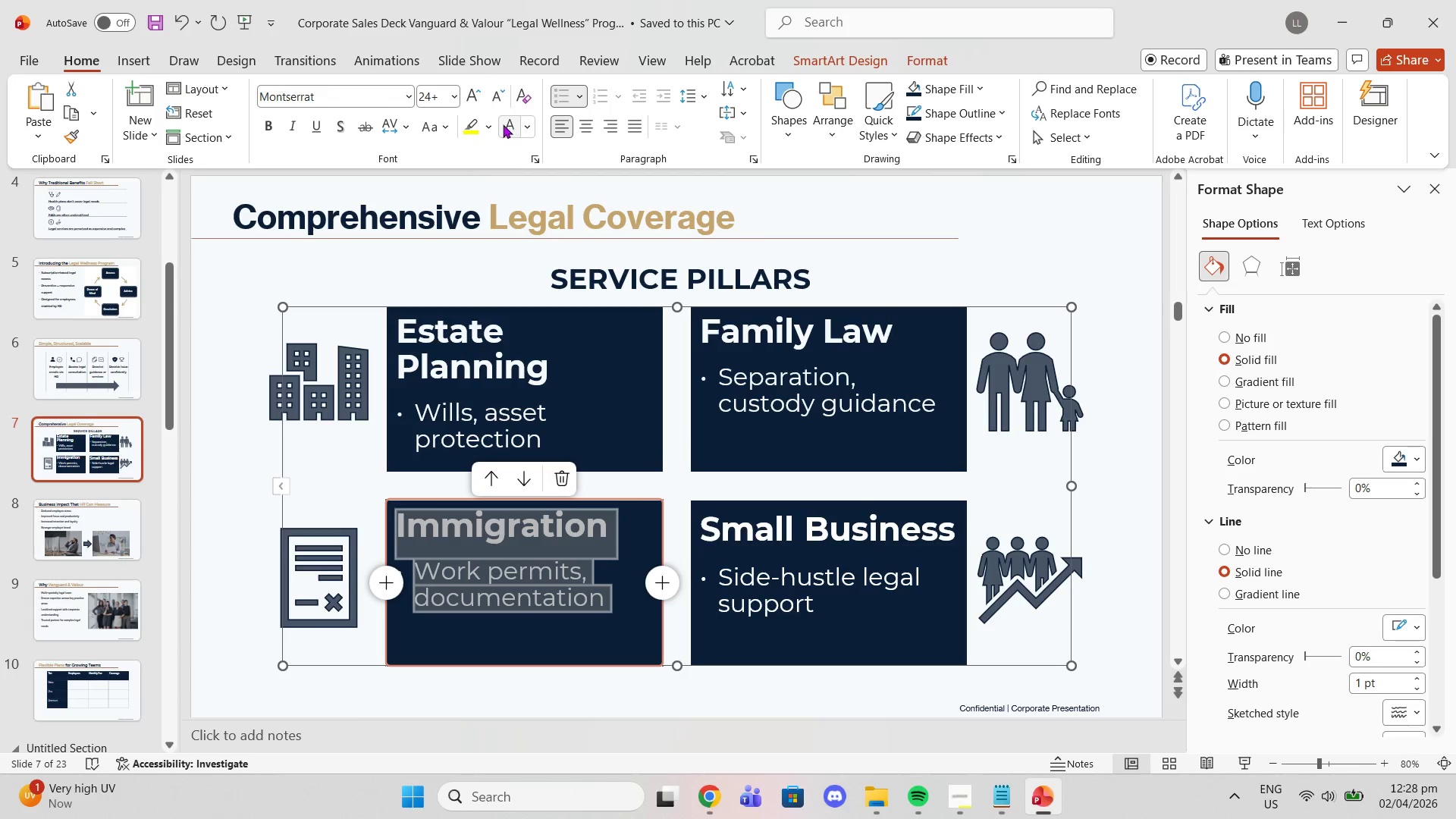 
left_click([503, 124])
 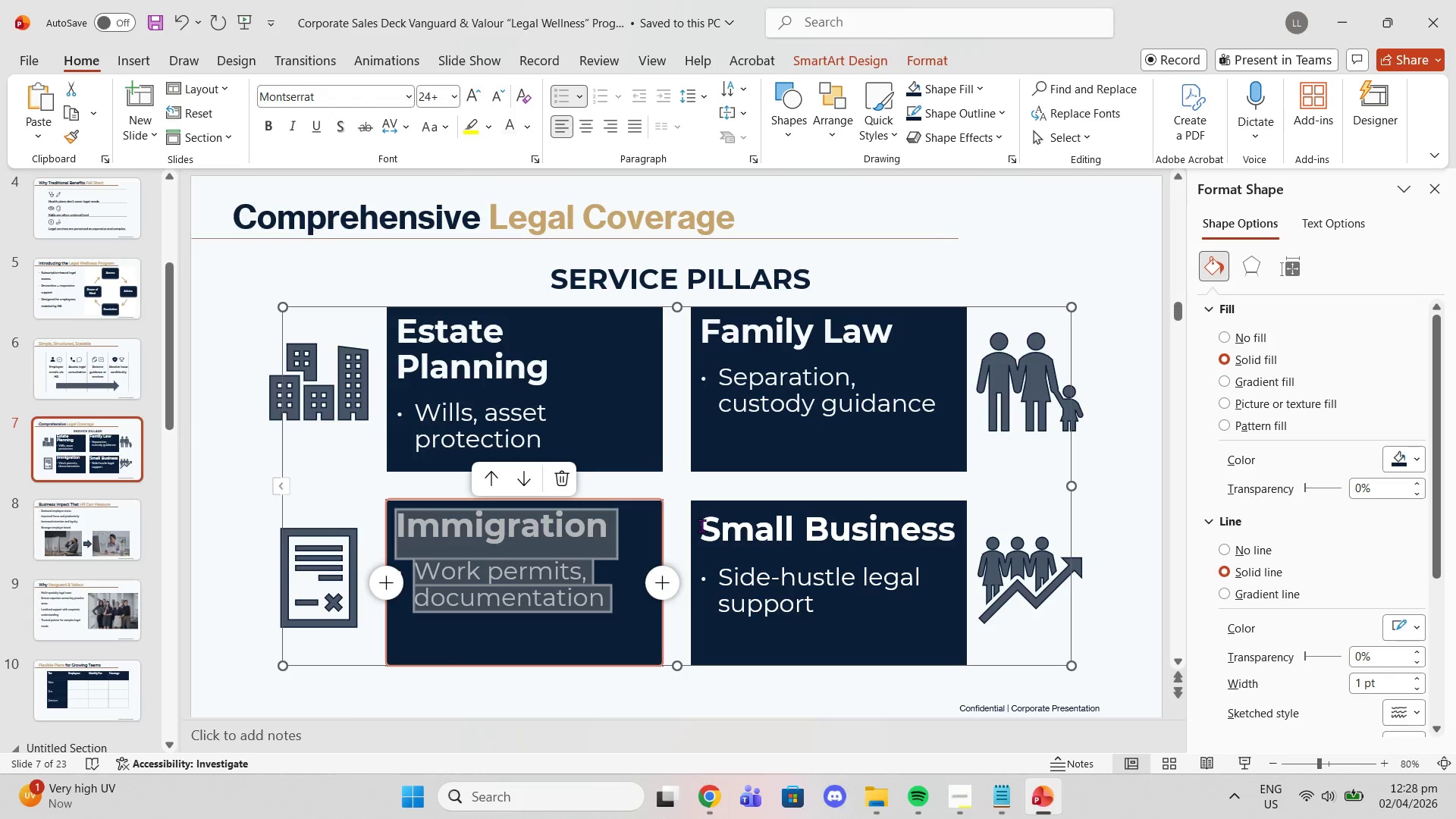 
left_click_drag(start_coordinate=[701, 526], to_coordinate=[855, 626])
 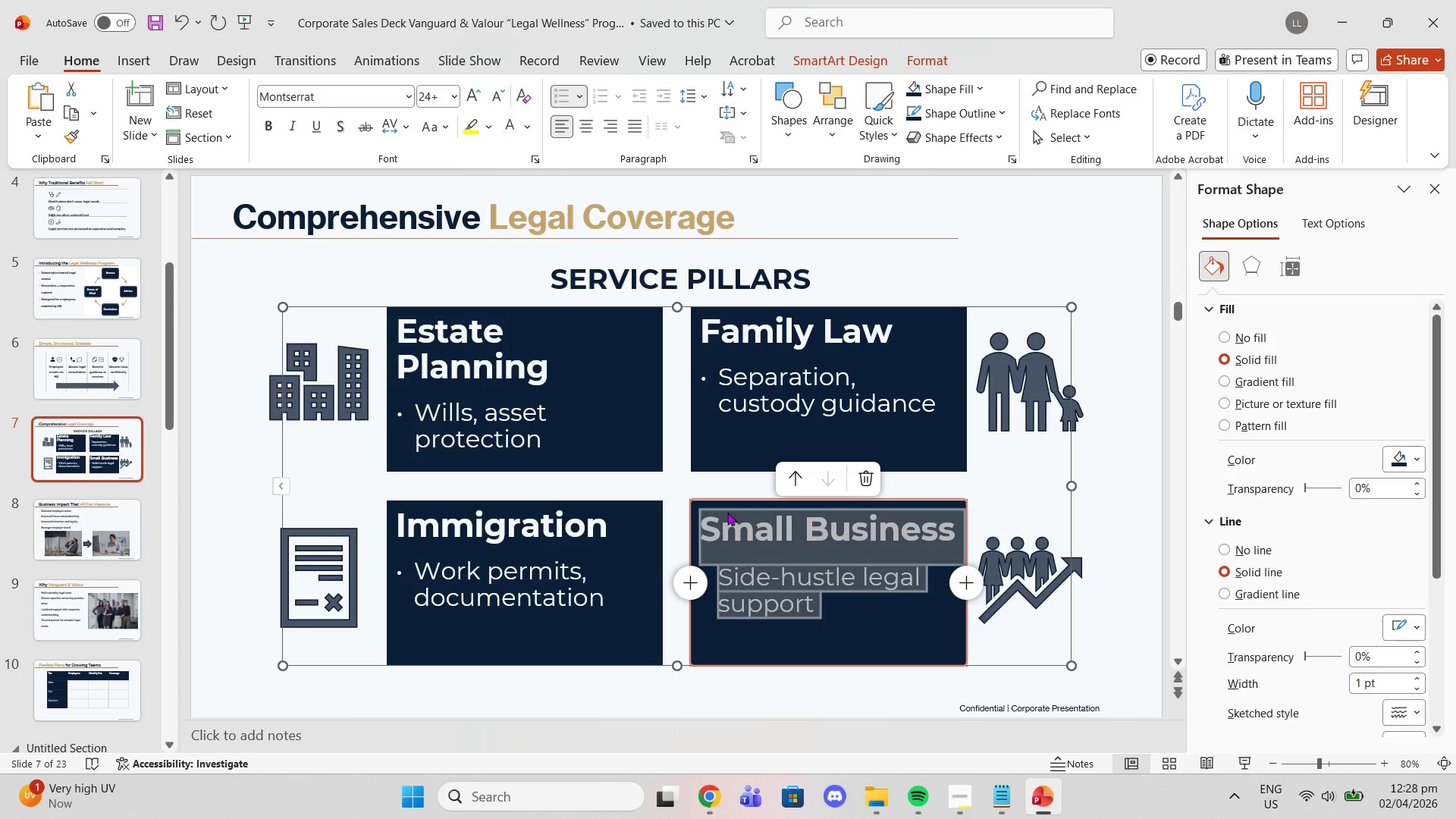 
wait(8.2)
 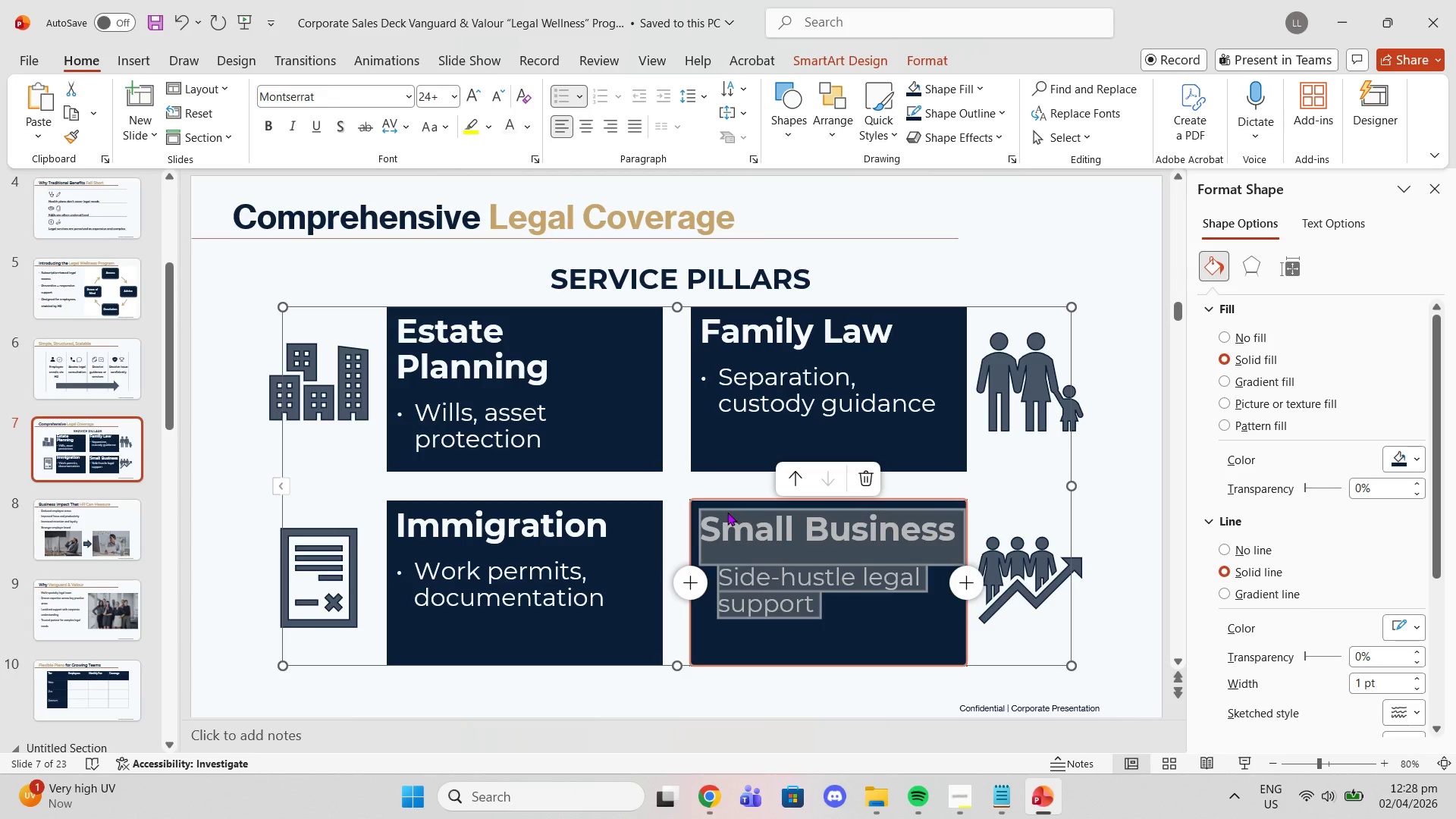 
left_click([507, 129])
 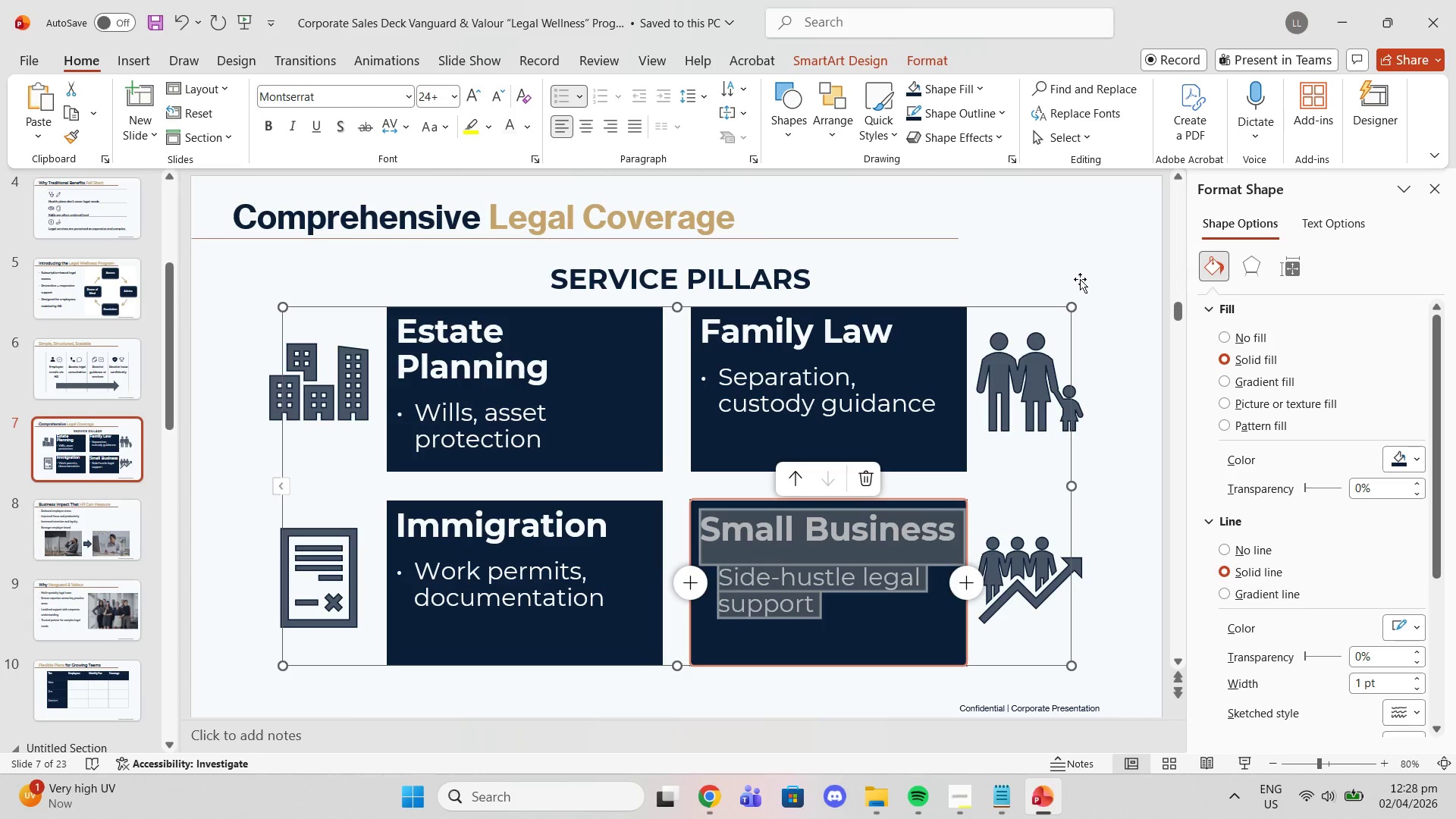 
left_click([1082, 282])
 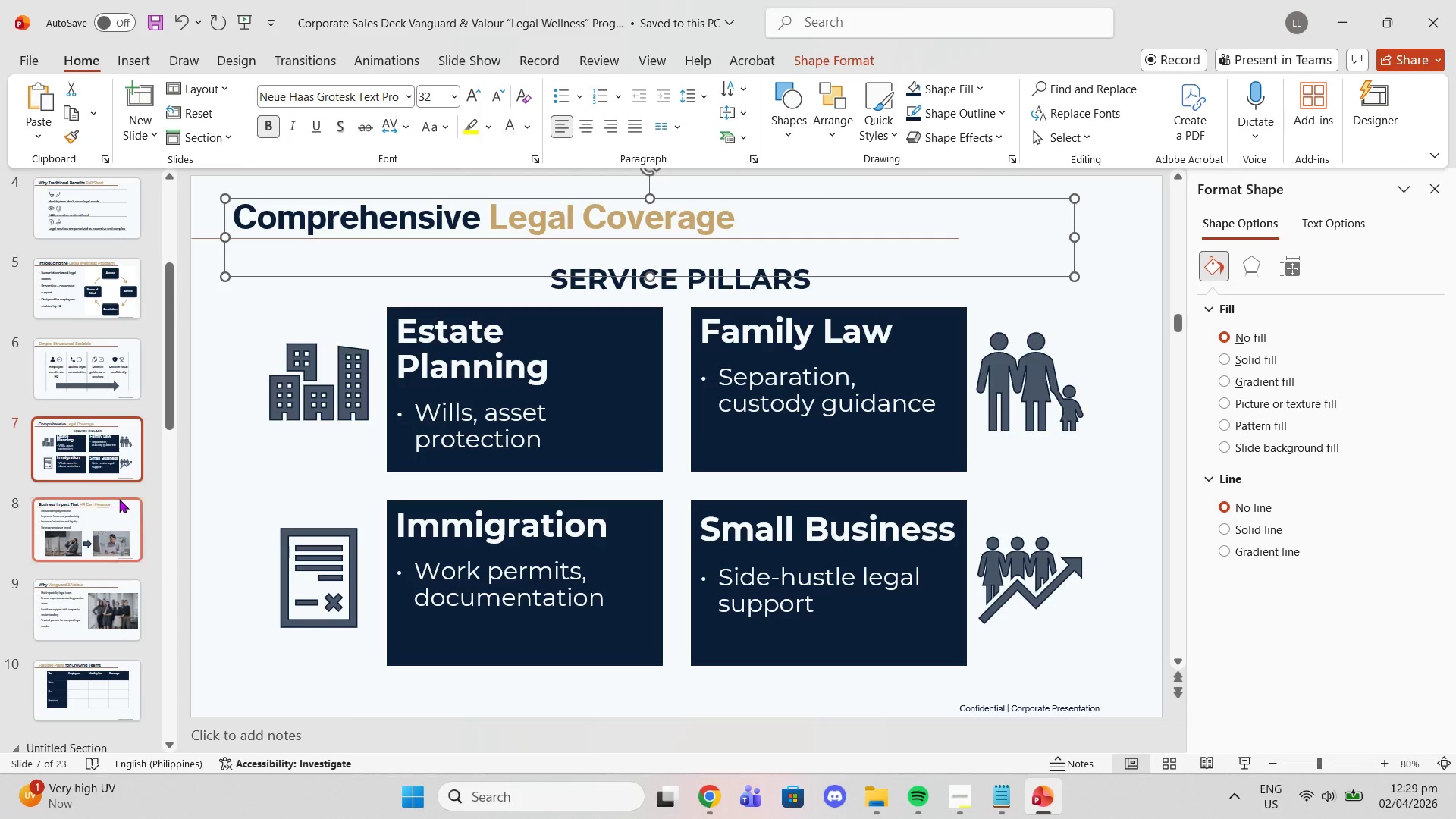 
scroll: coordinate [136, 438], scroll_direction: up, amount: 1.0
 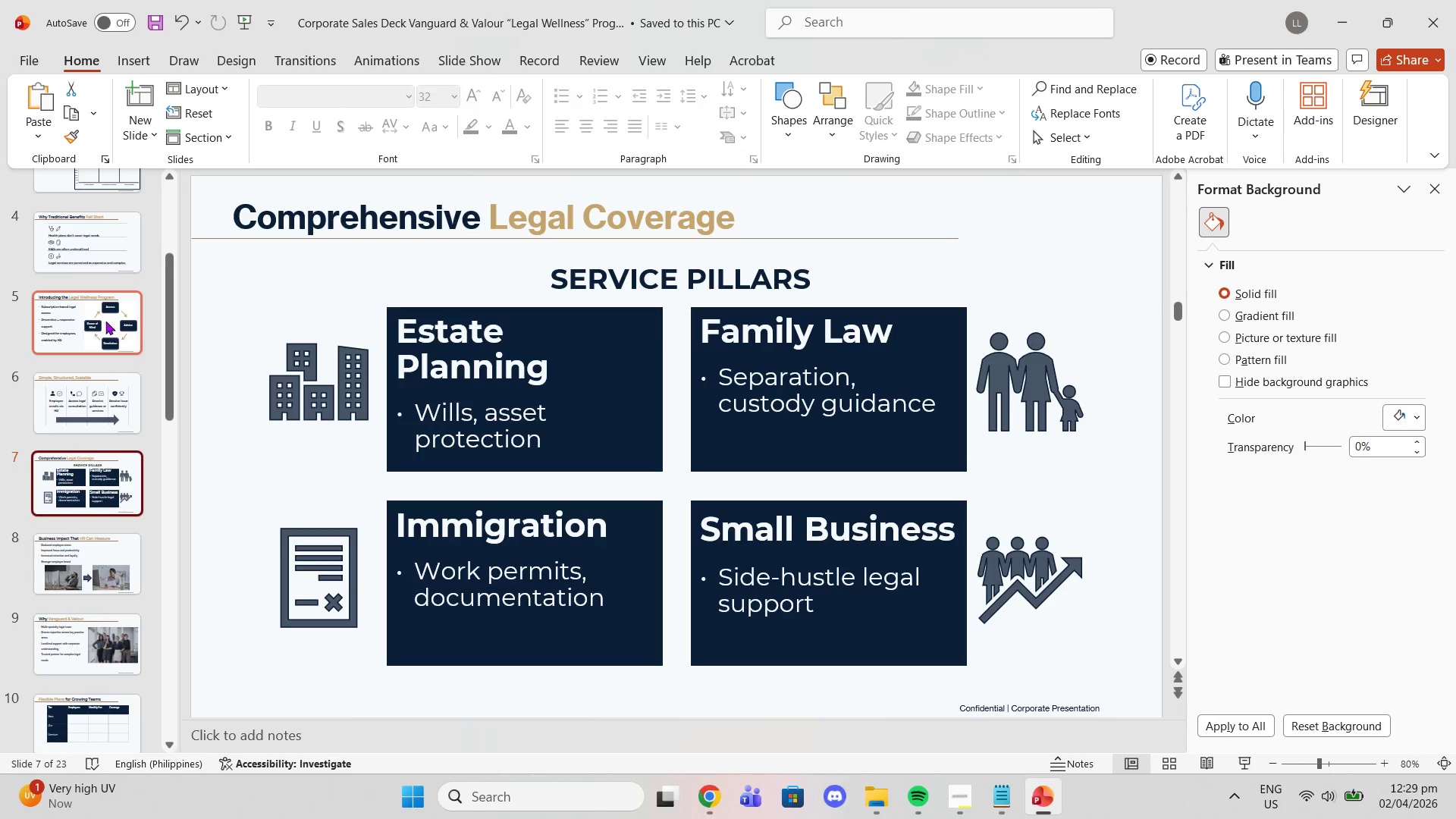 
left_click([105, 320])
 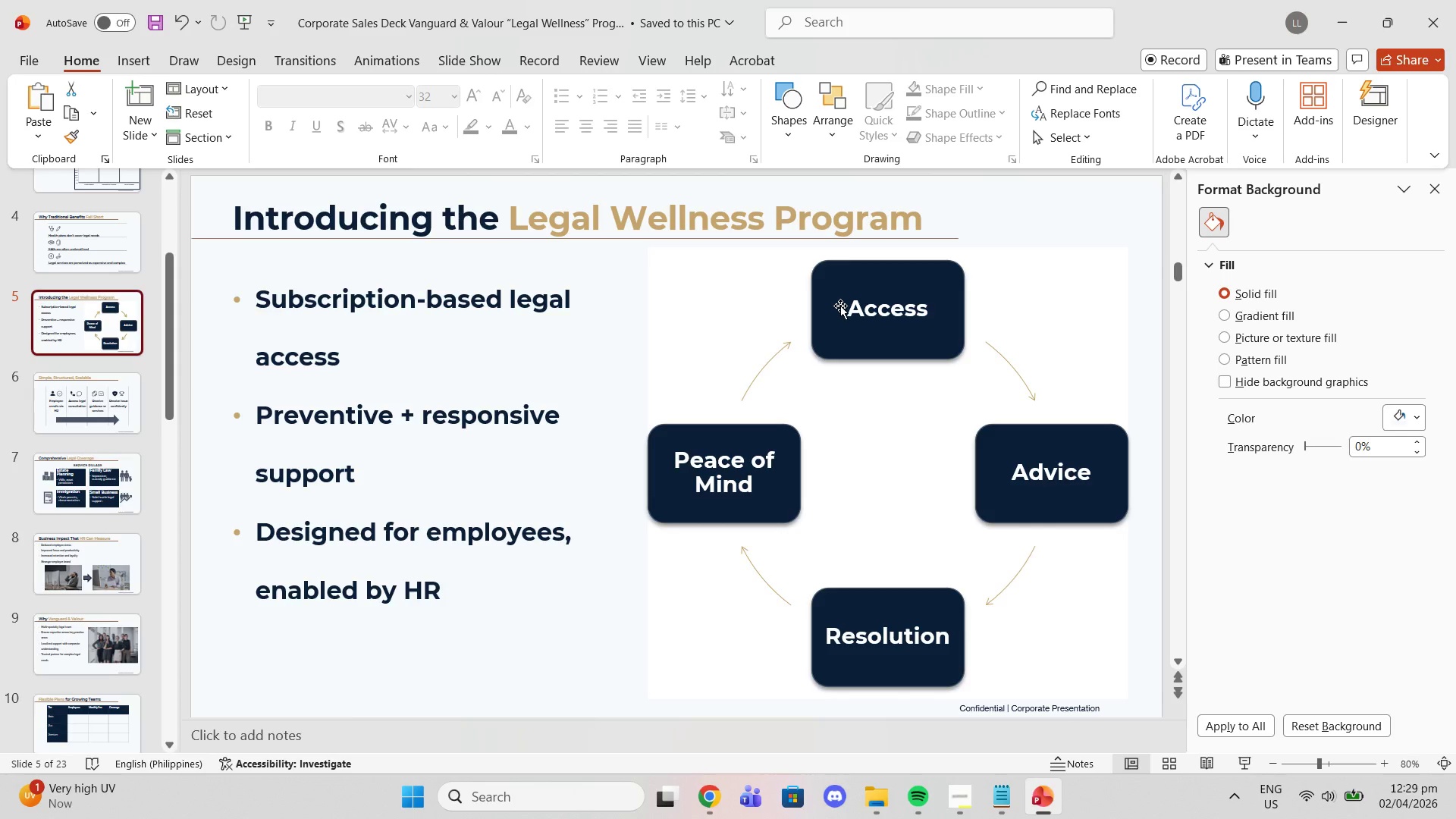 
left_click([847, 307])
 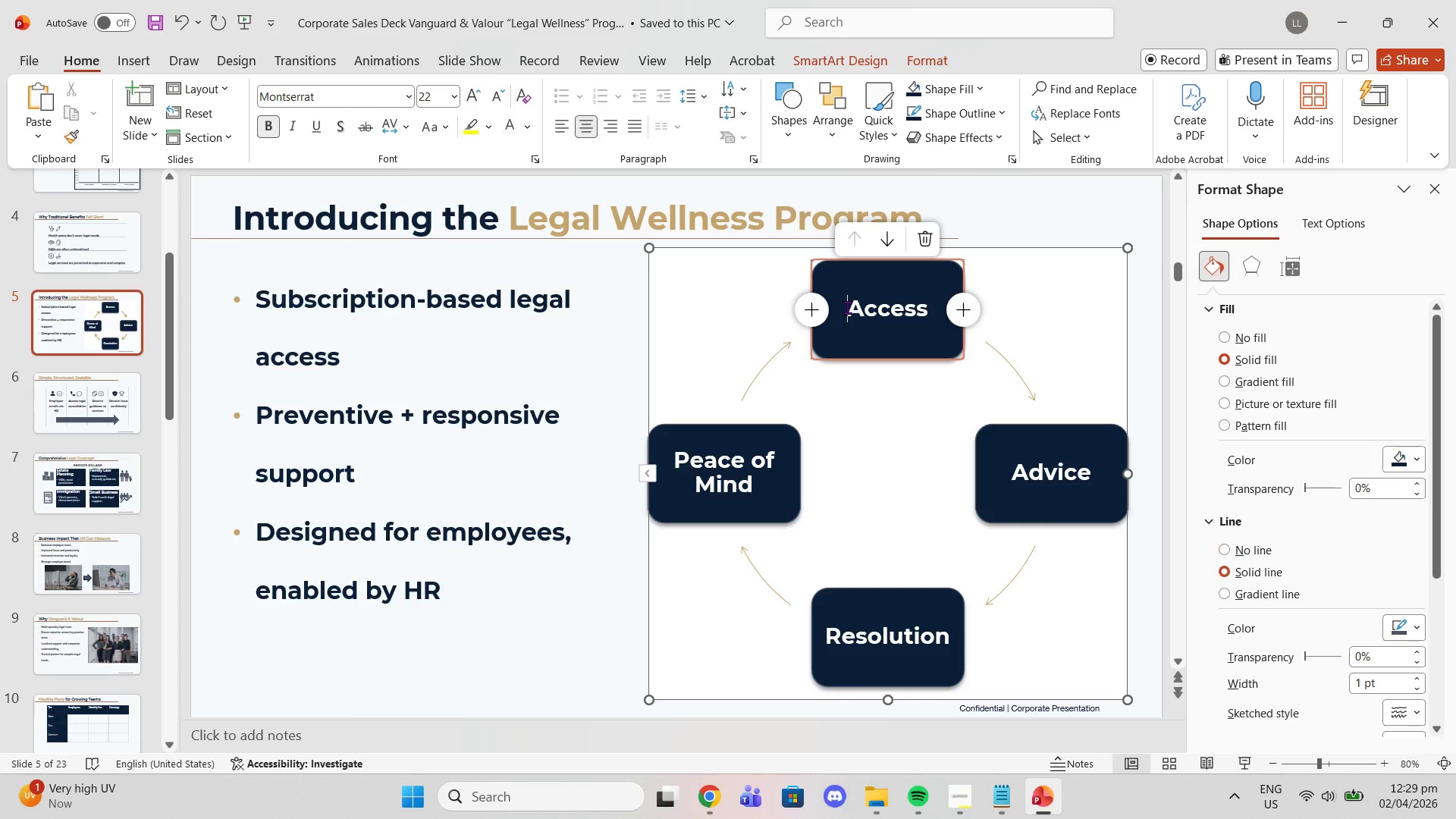 
left_click_drag(start_coordinate=[847, 307], to_coordinate=[928, 309])
 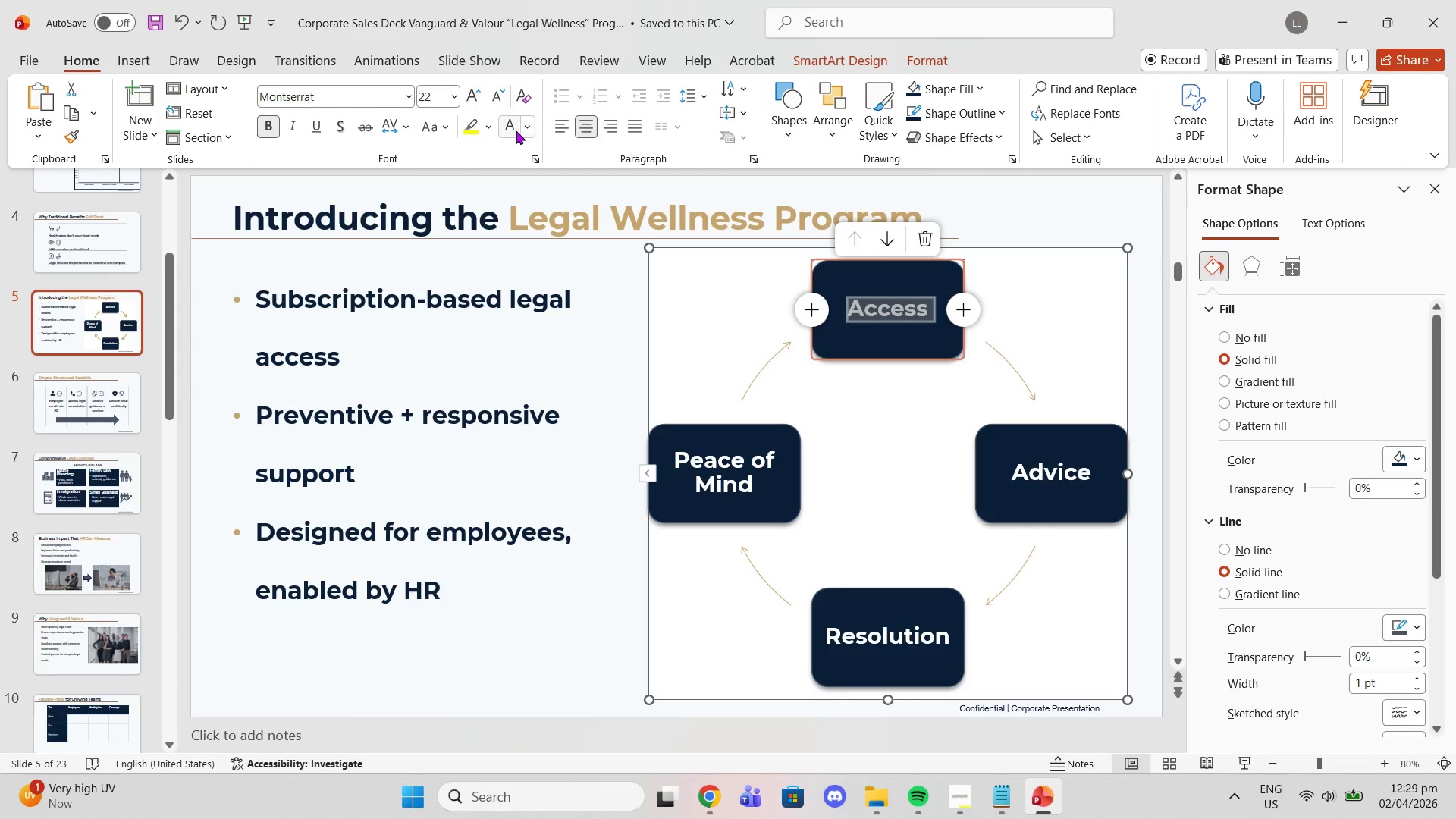 
left_click([512, 129])
 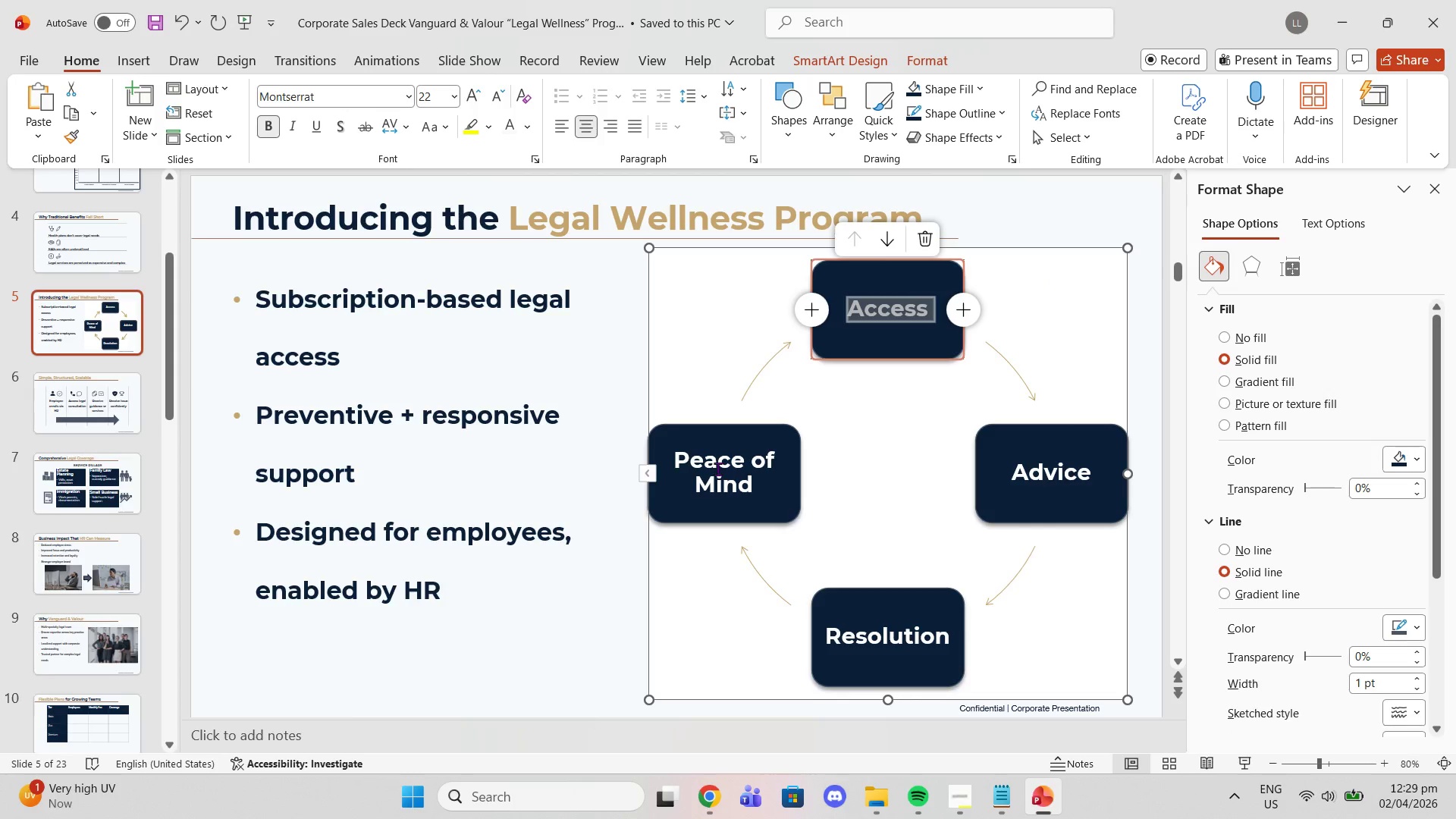 
double_click([716, 468])
 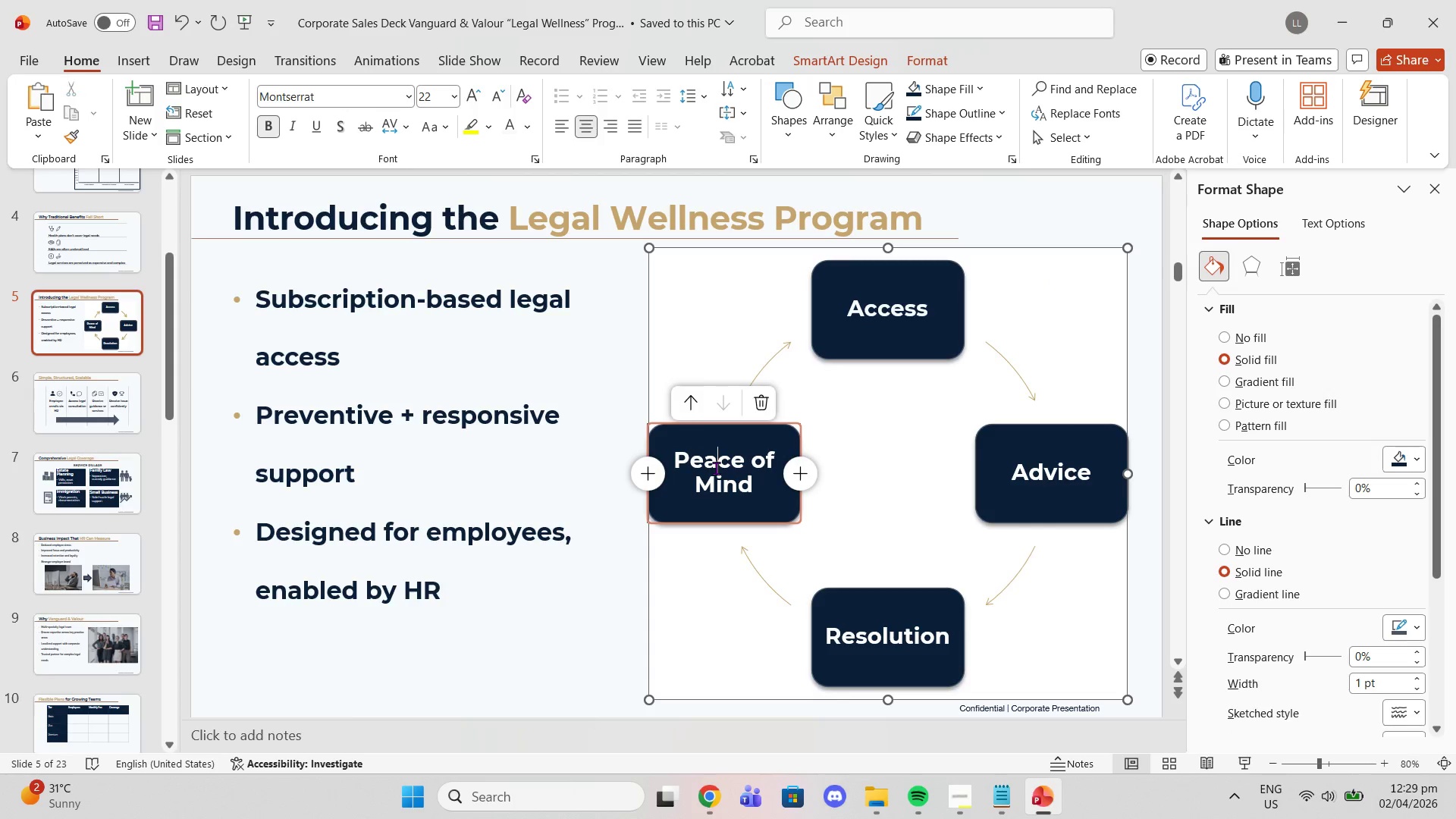 
double_click([716, 468])
 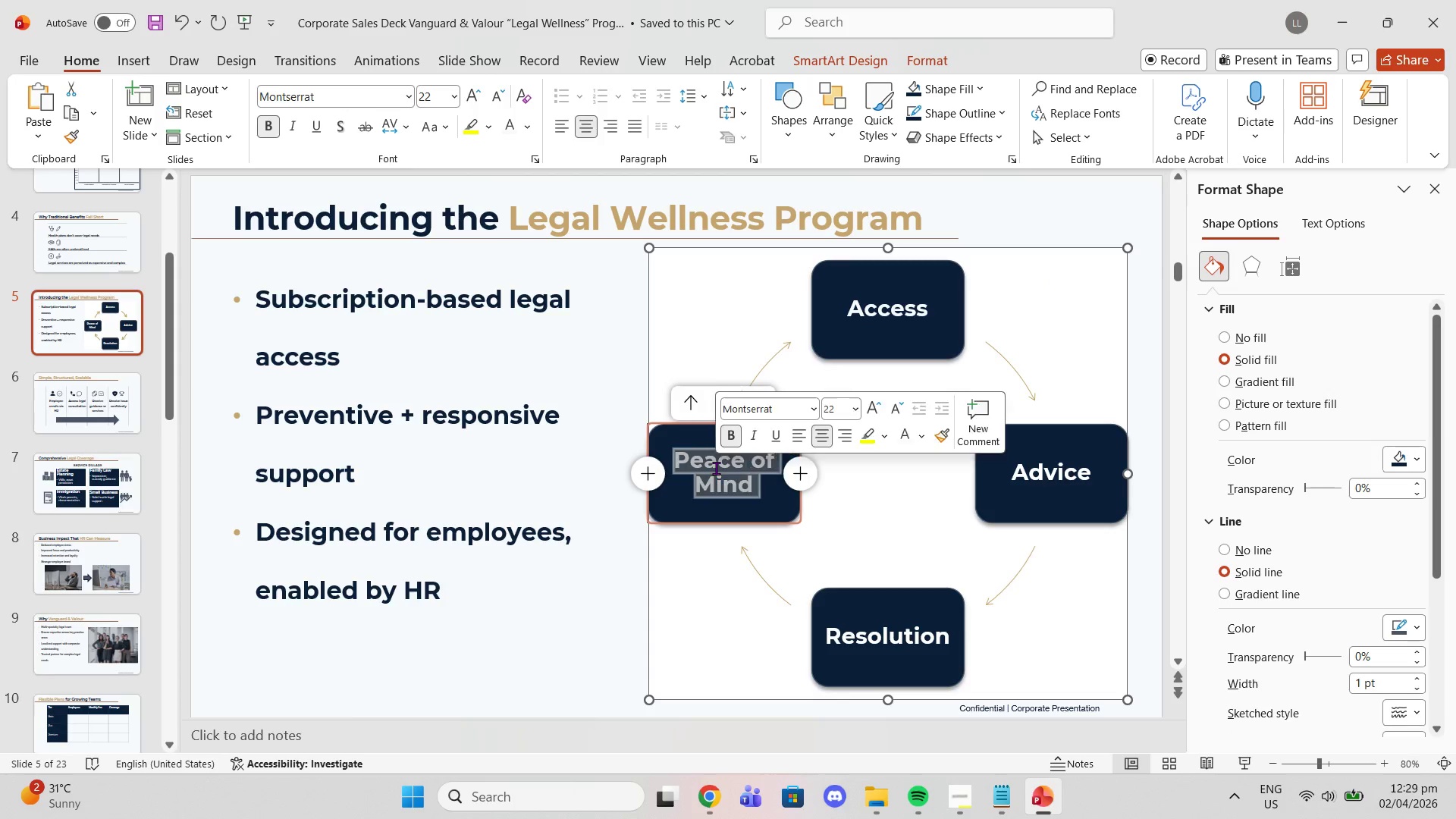 
triple_click([716, 468])
 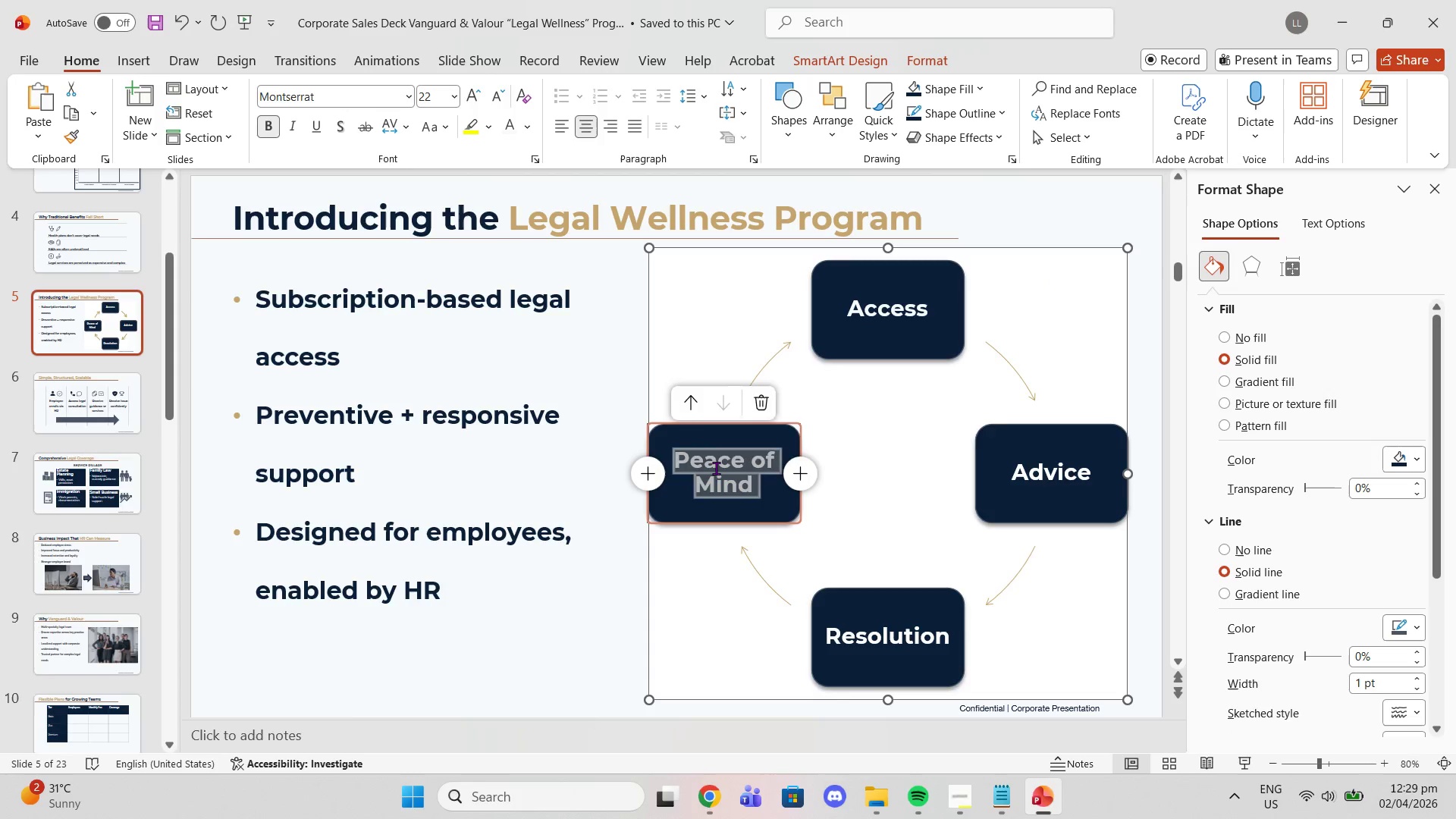 
triple_click([716, 468])
 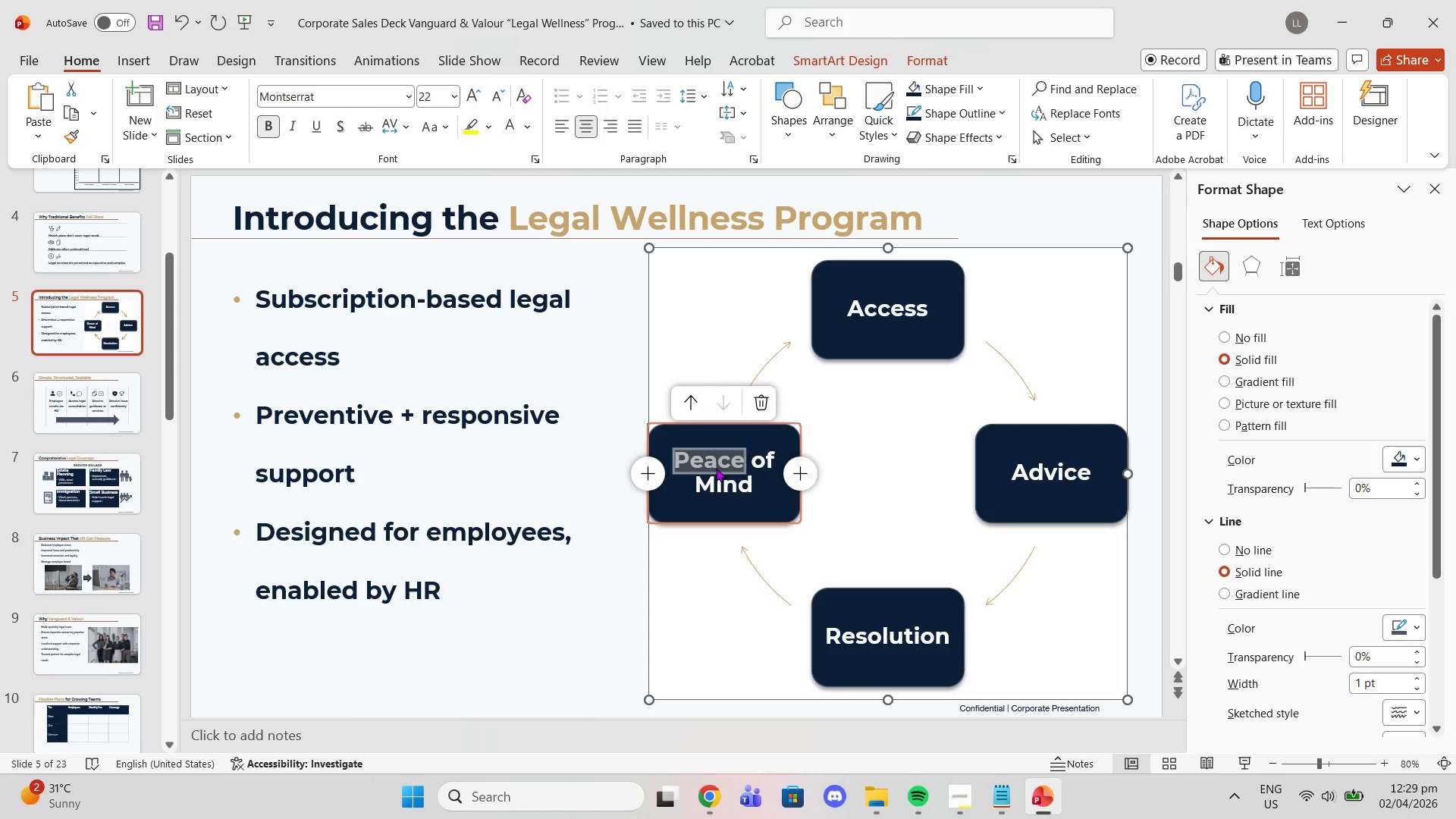 
triple_click([716, 468])
 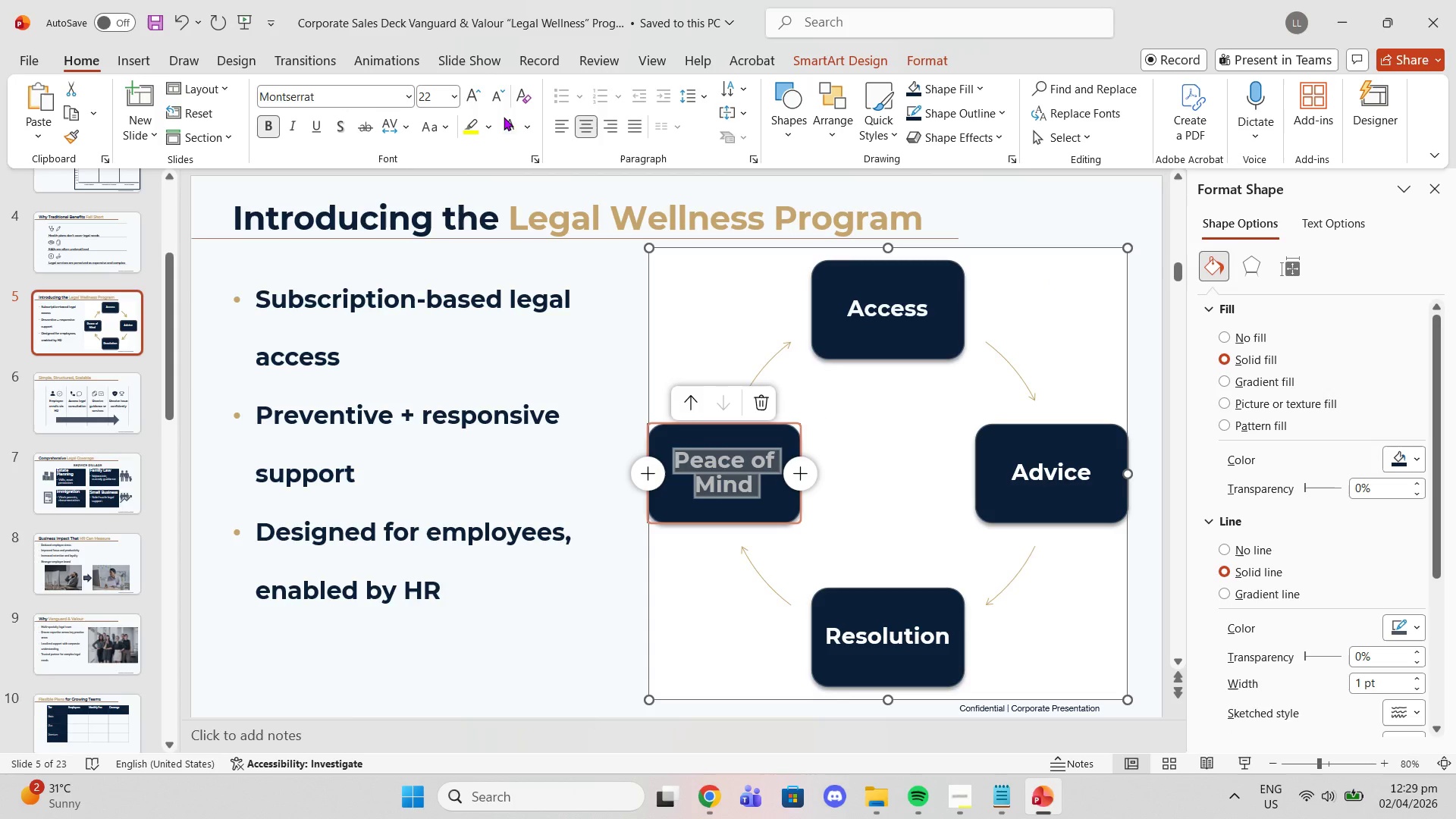 
left_click([506, 128])
 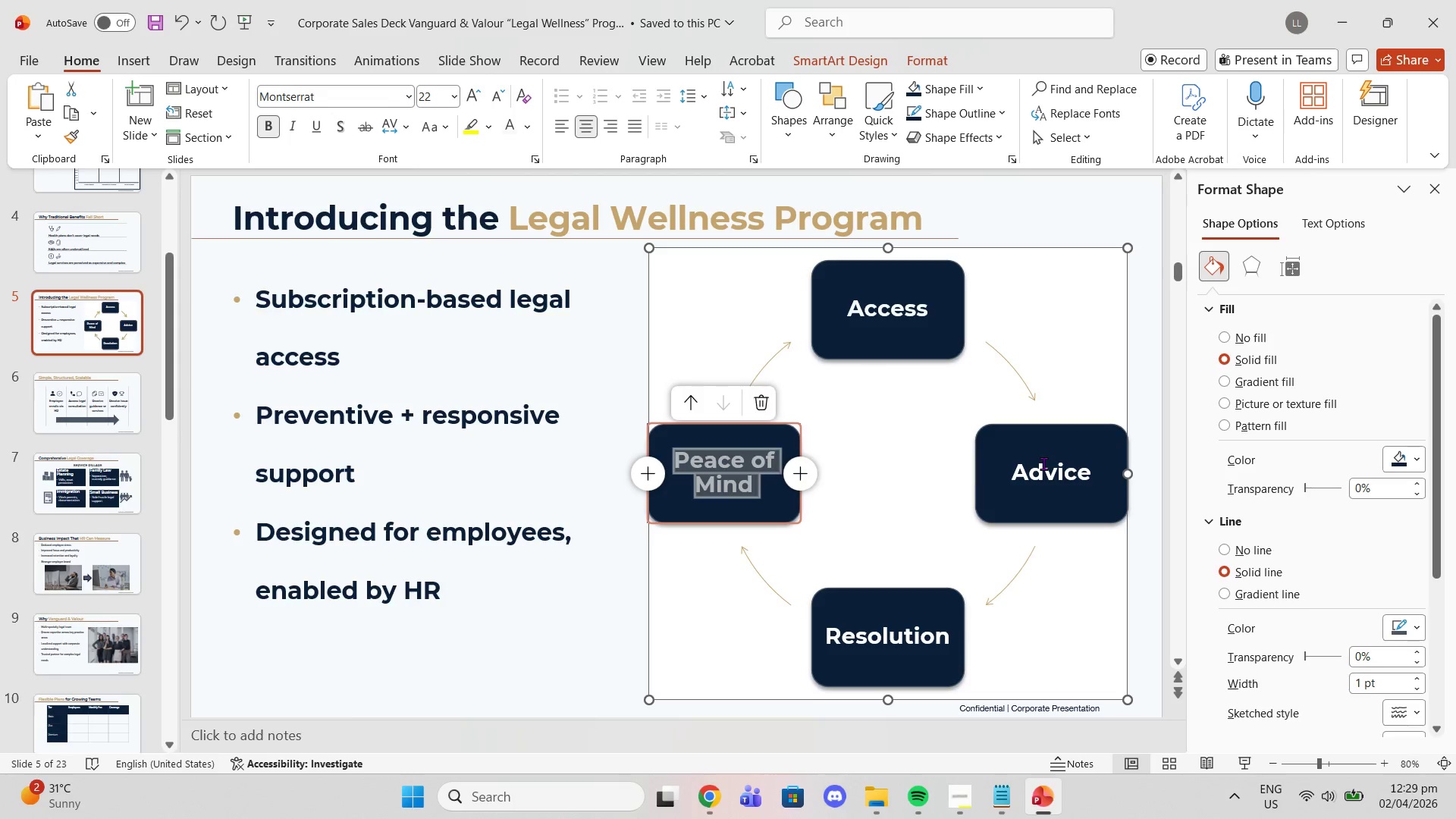 
double_click([1043, 463])
 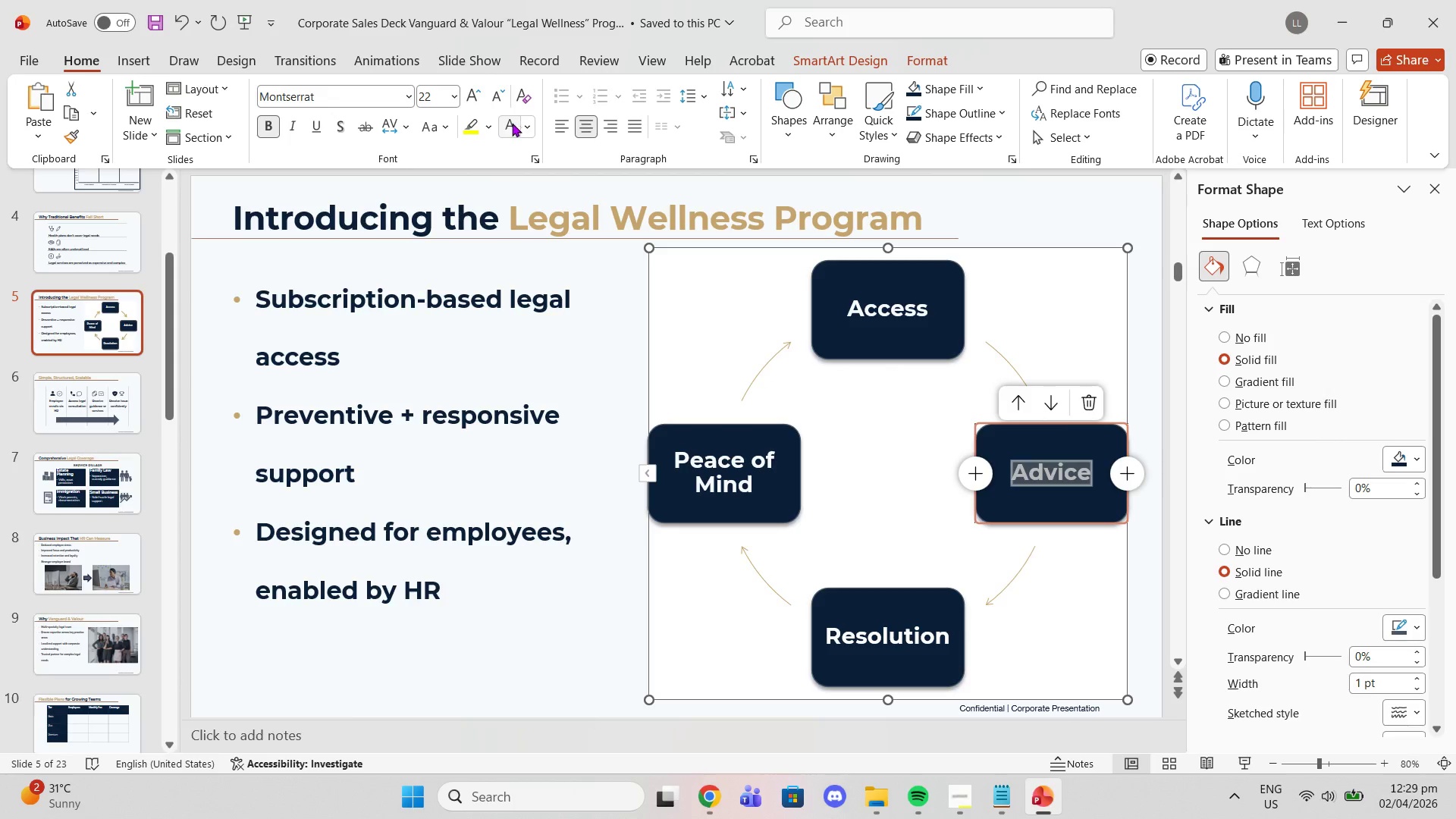 
left_click([504, 122])
 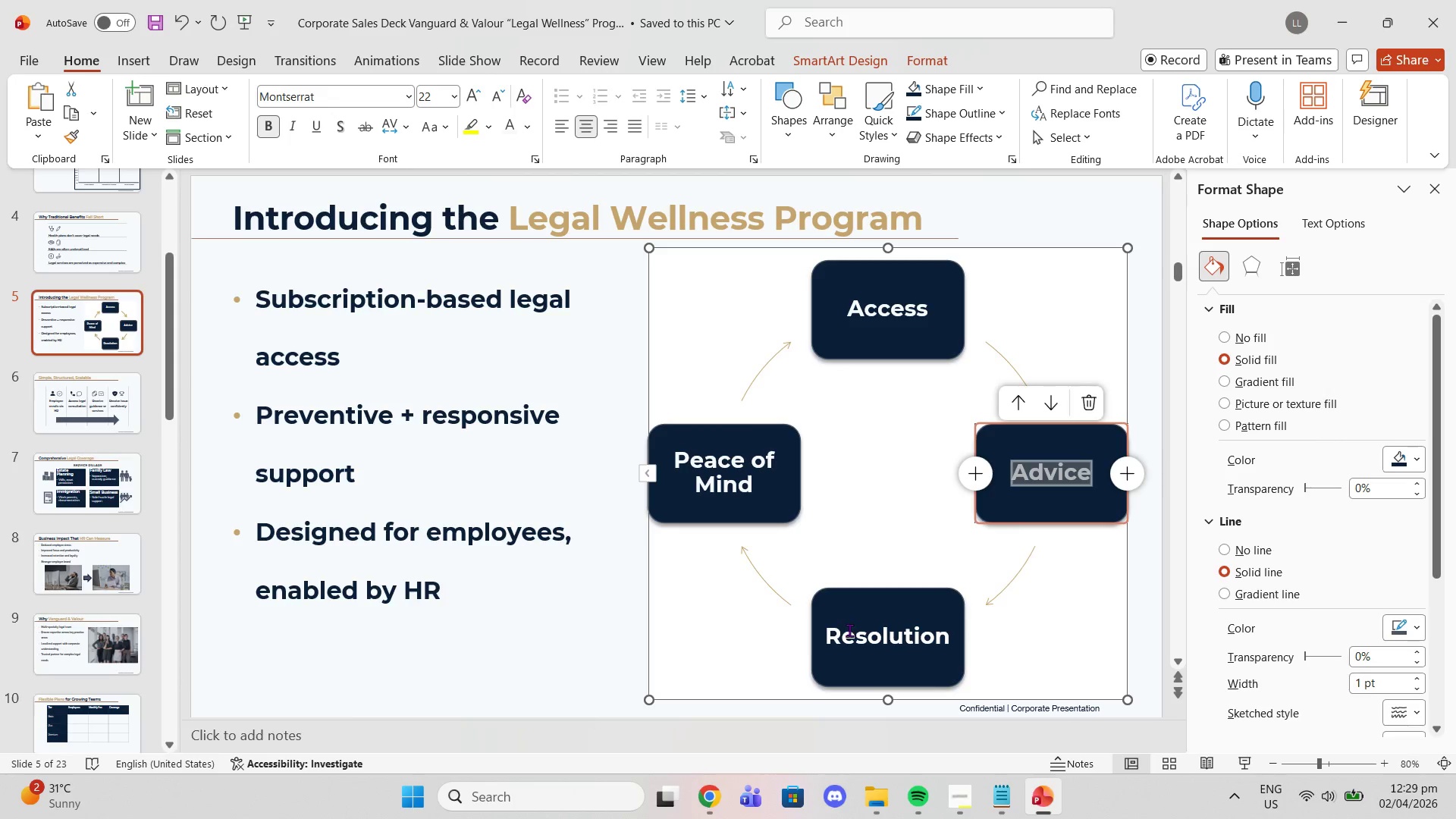 
double_click([849, 630])
 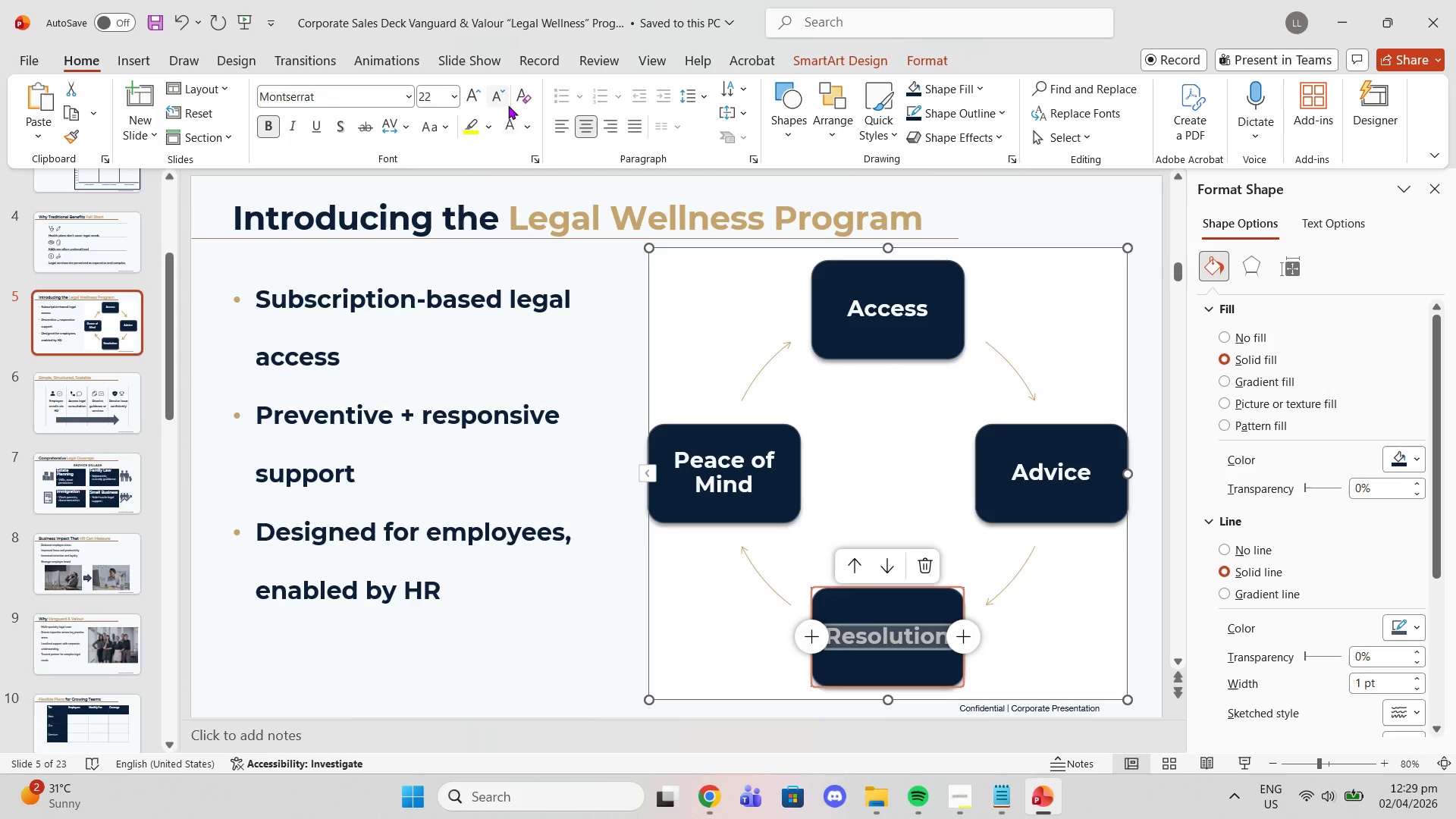 
left_click([509, 121])
 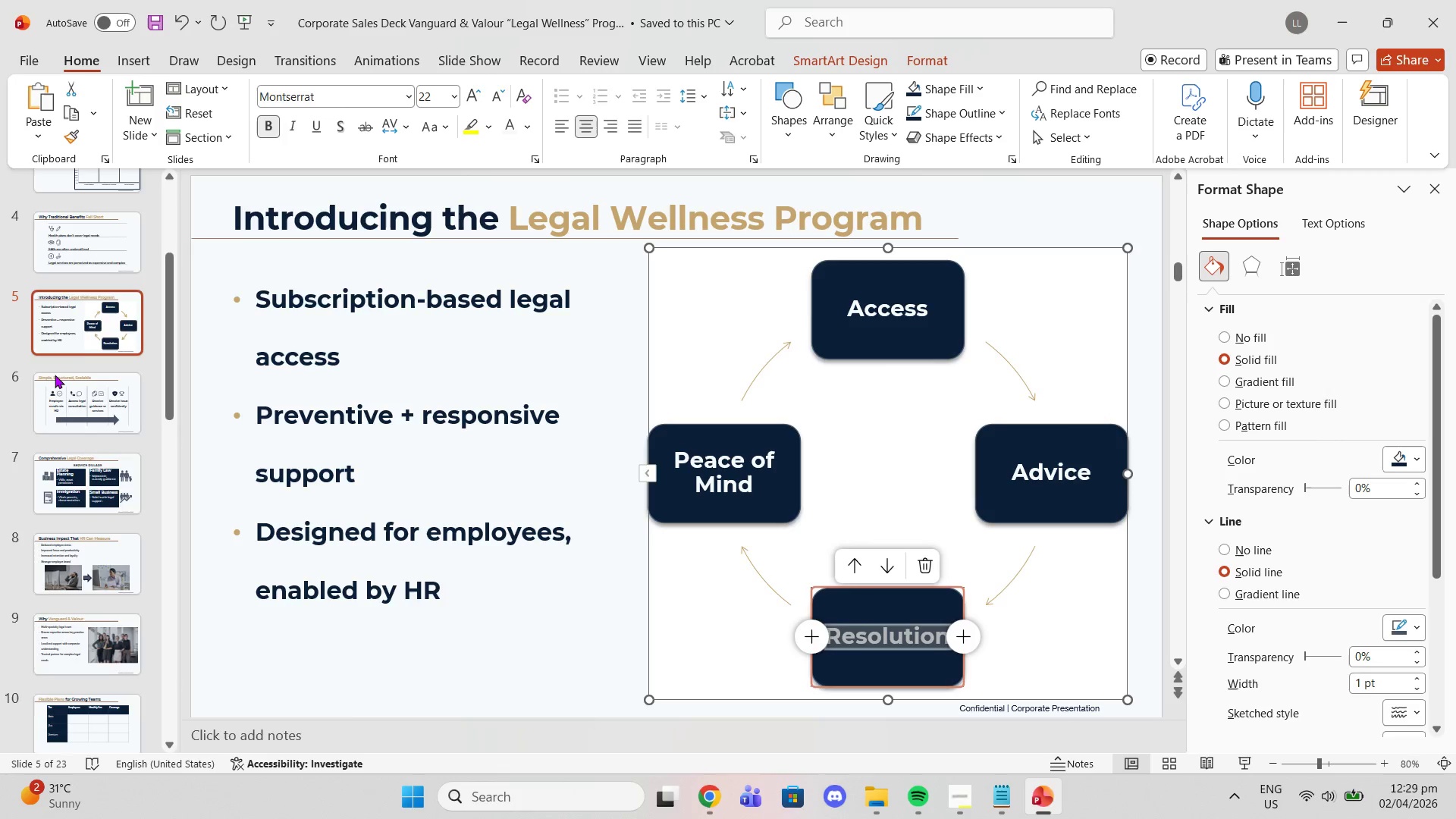 
scroll: coordinate [55, 375], scroll_direction: up, amount: 7.0
 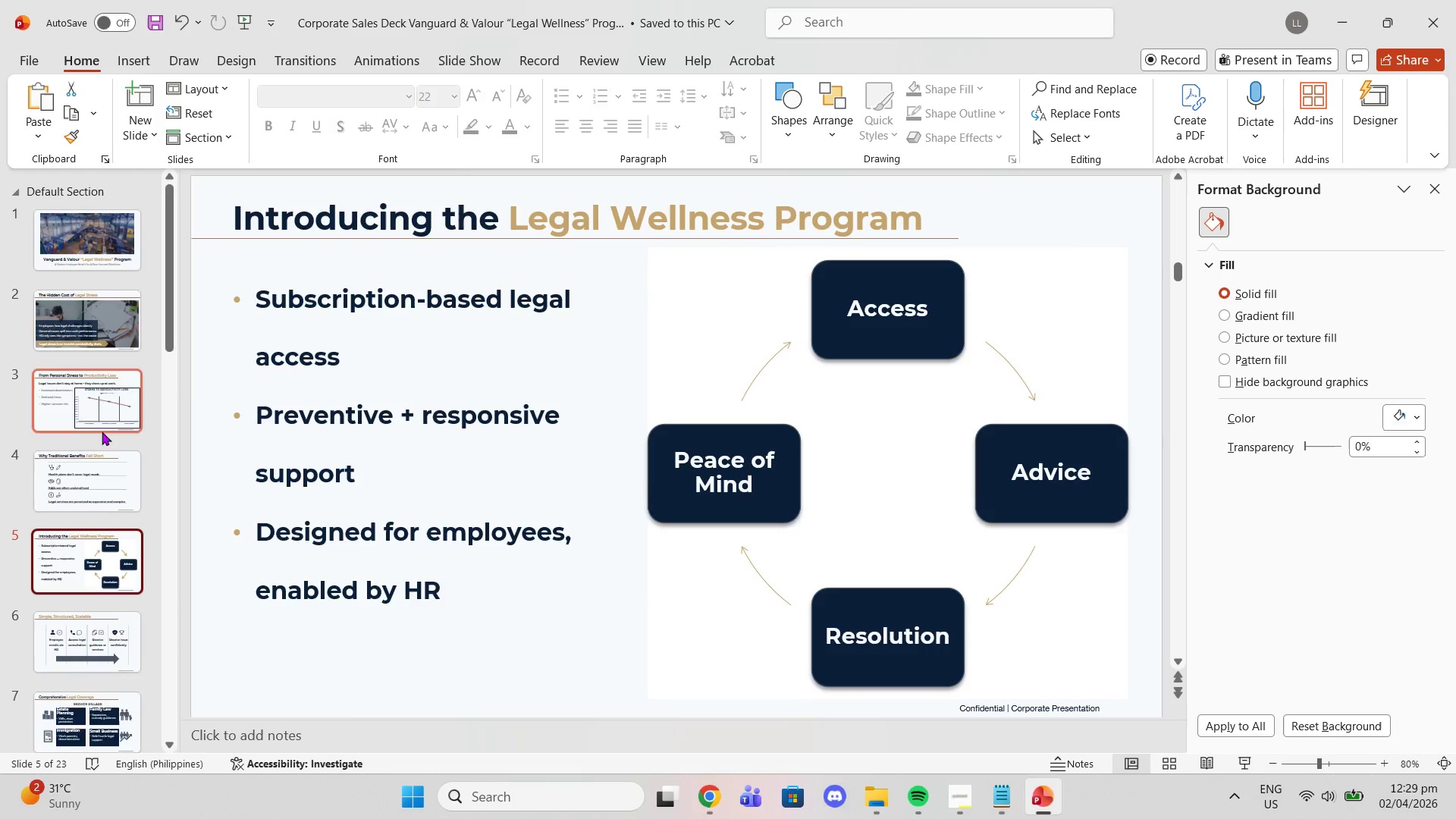 
scroll: coordinate [111, 444], scroll_direction: down, amount: 9.0
 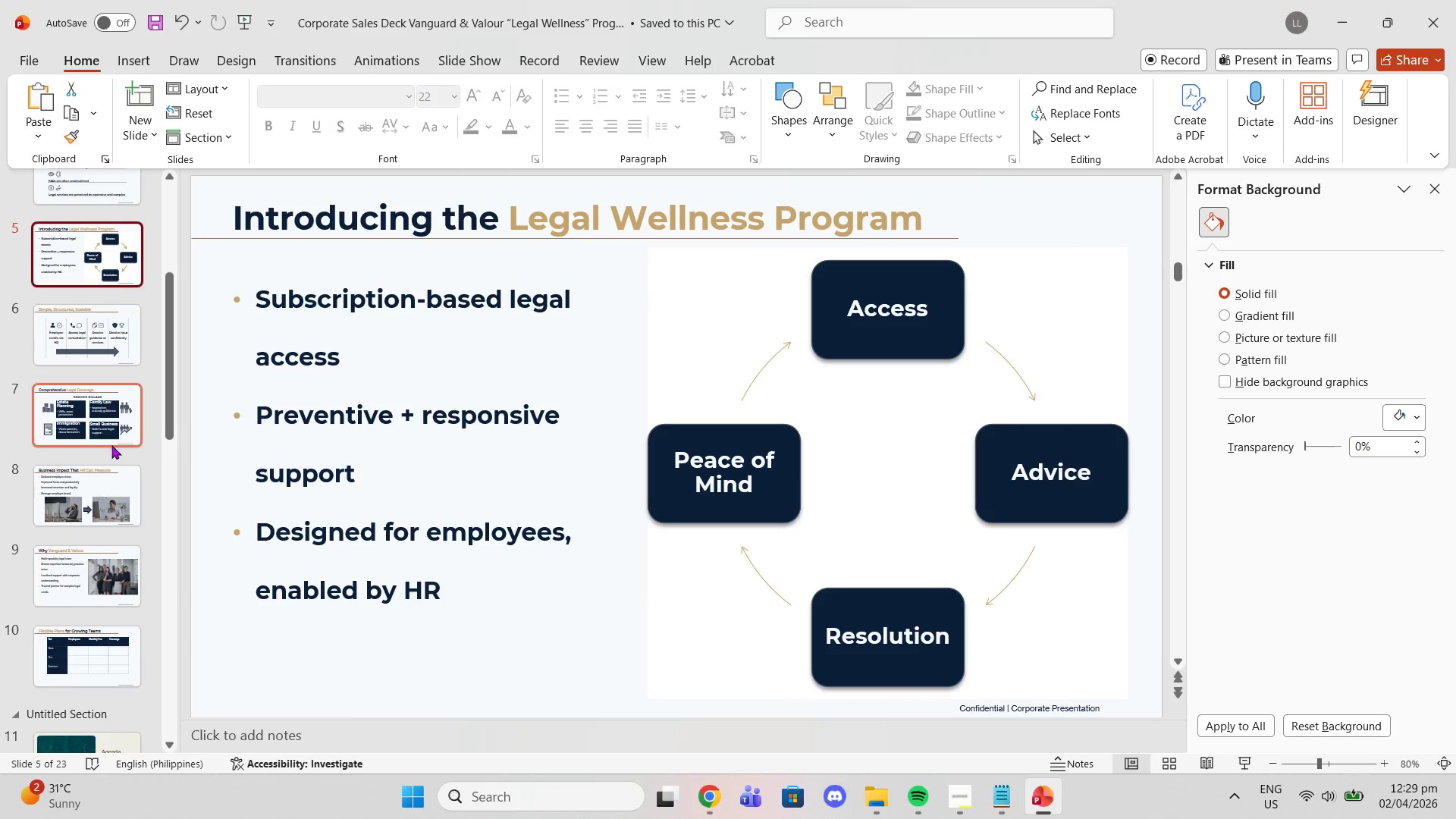 
scroll: coordinate [100, 434], scroll_direction: up, amount: 12.0
 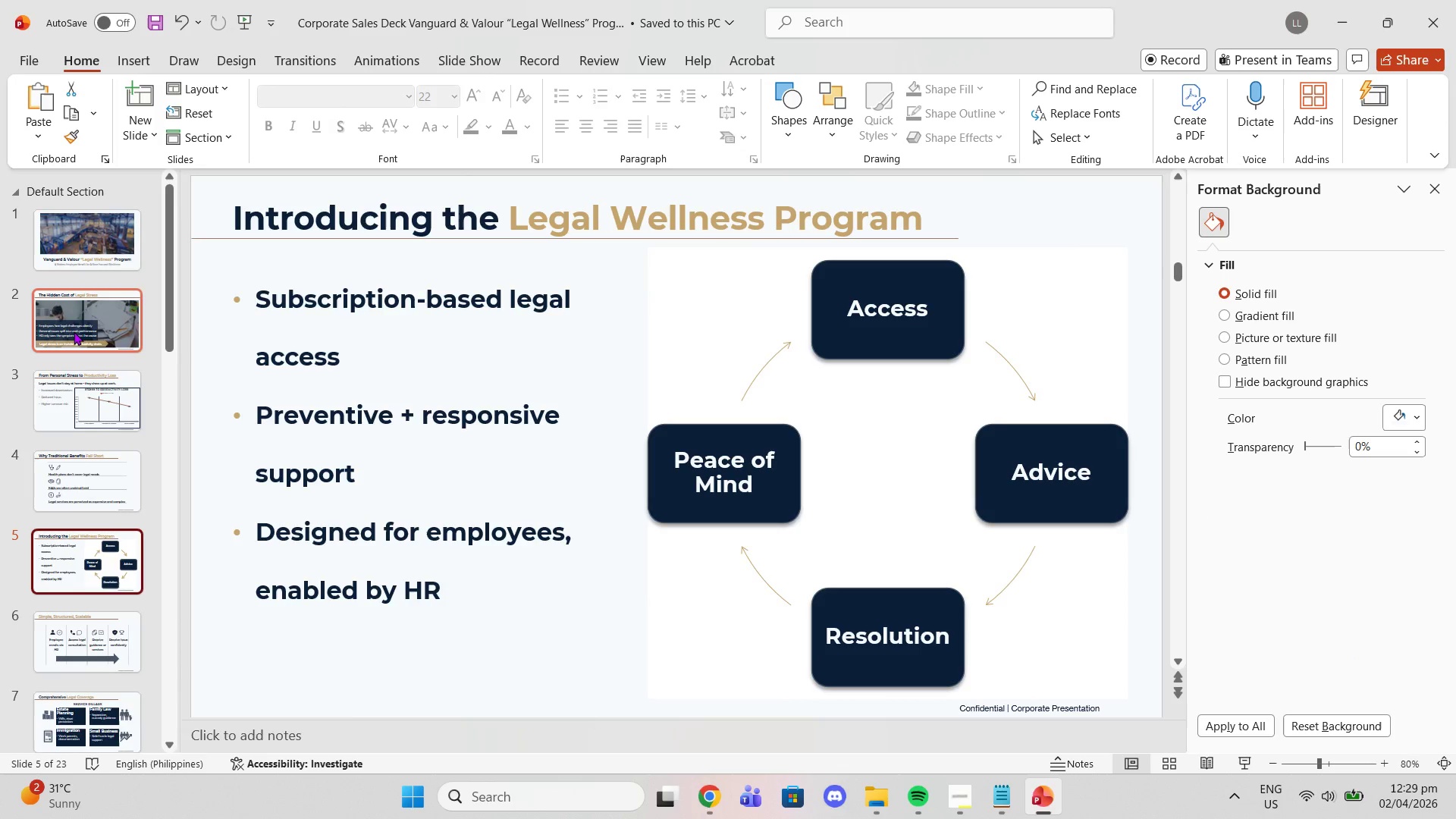 
left_click([74, 331])
 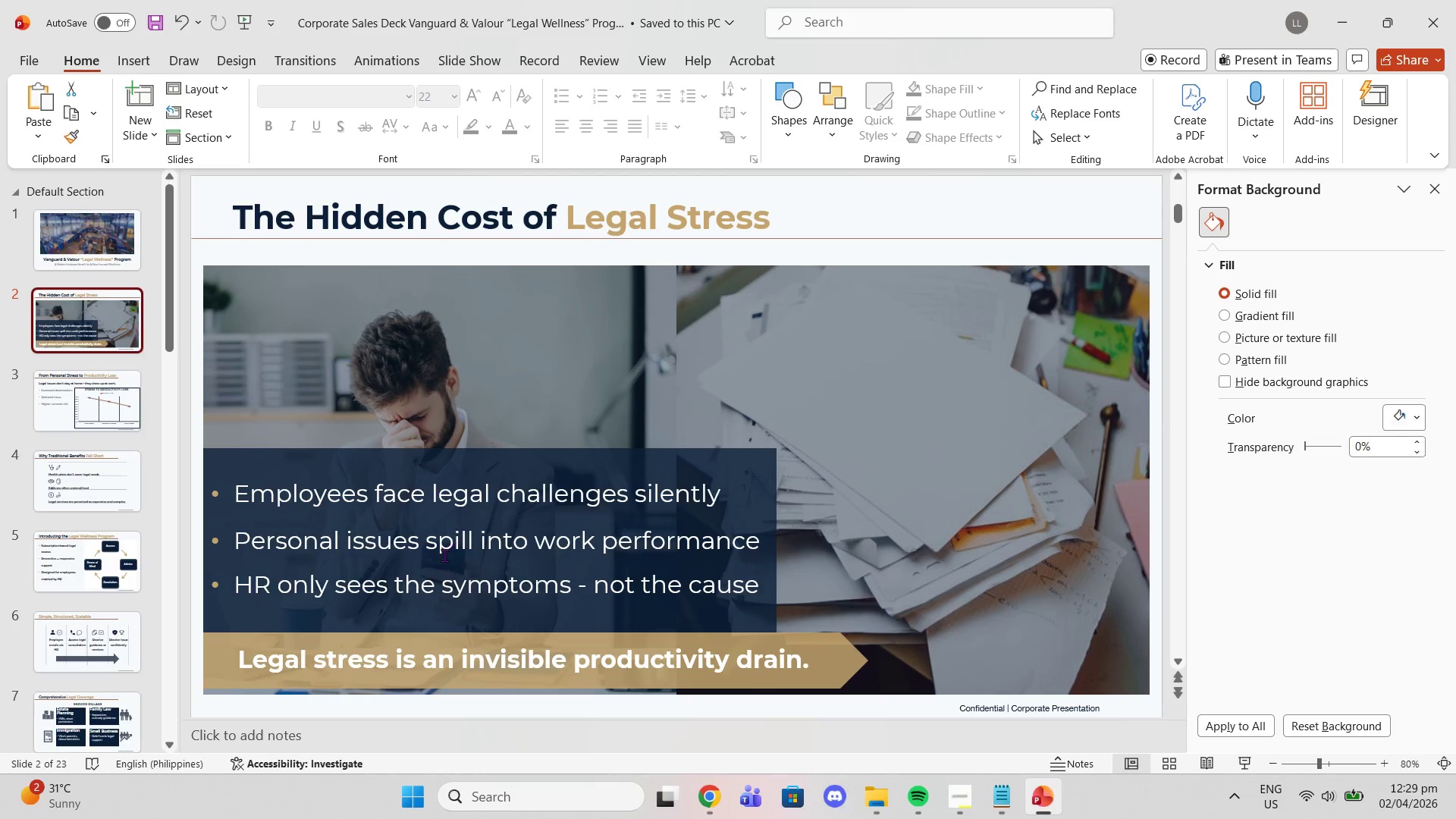 
double_click([444, 555])
 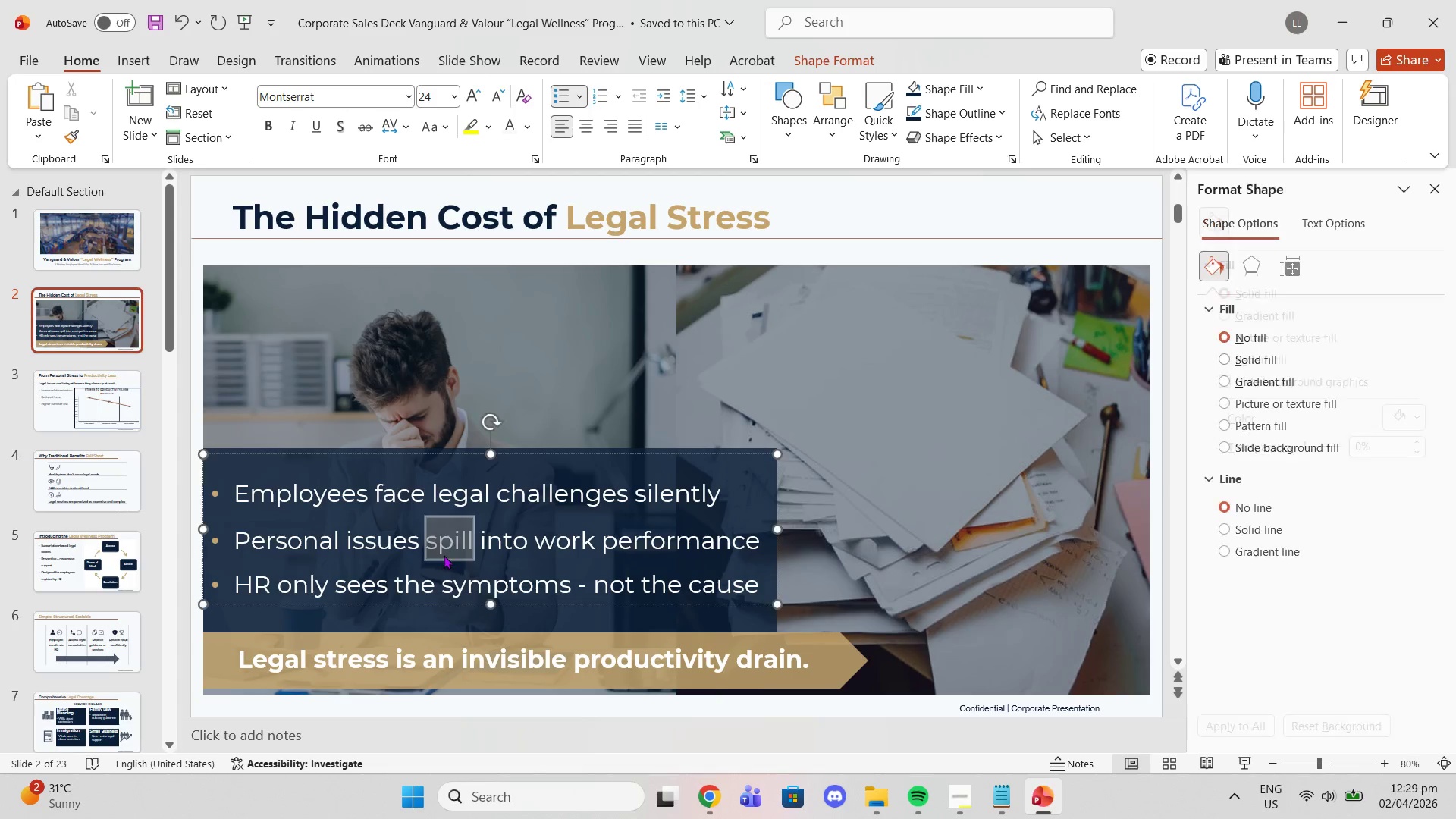 
triple_click([444, 555])
 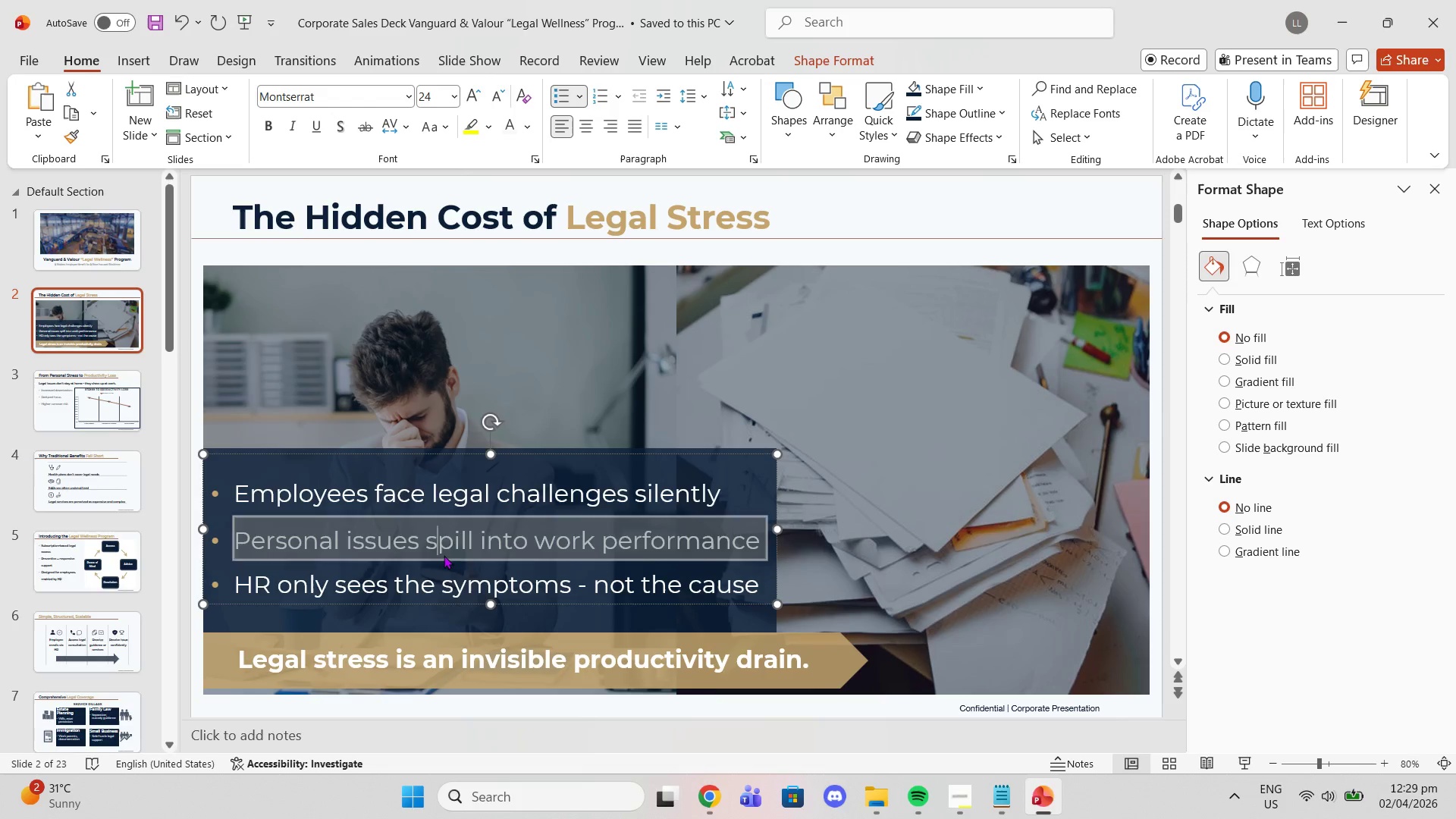 
double_click([443, 555])
 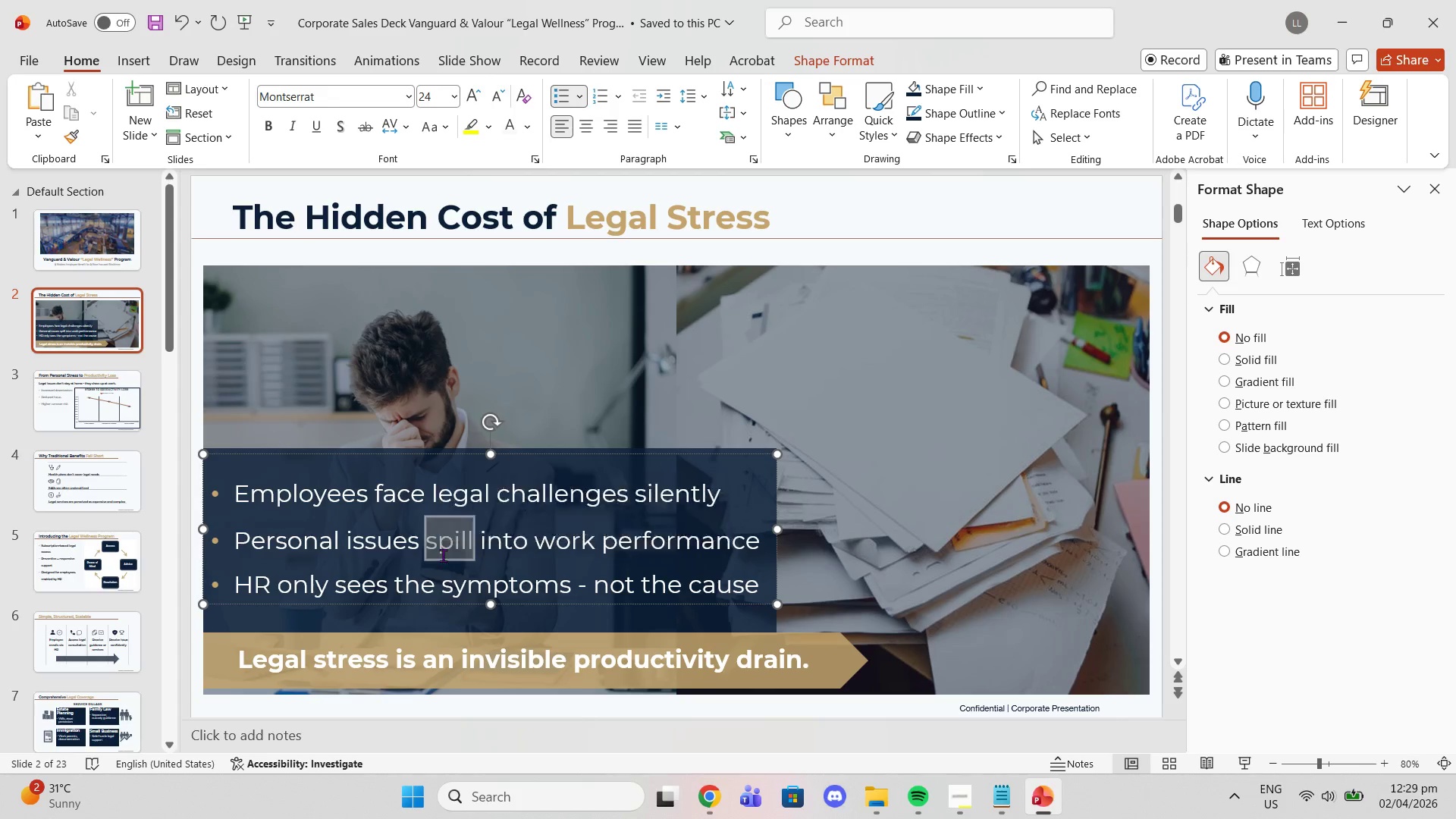 
triple_click([443, 555])
 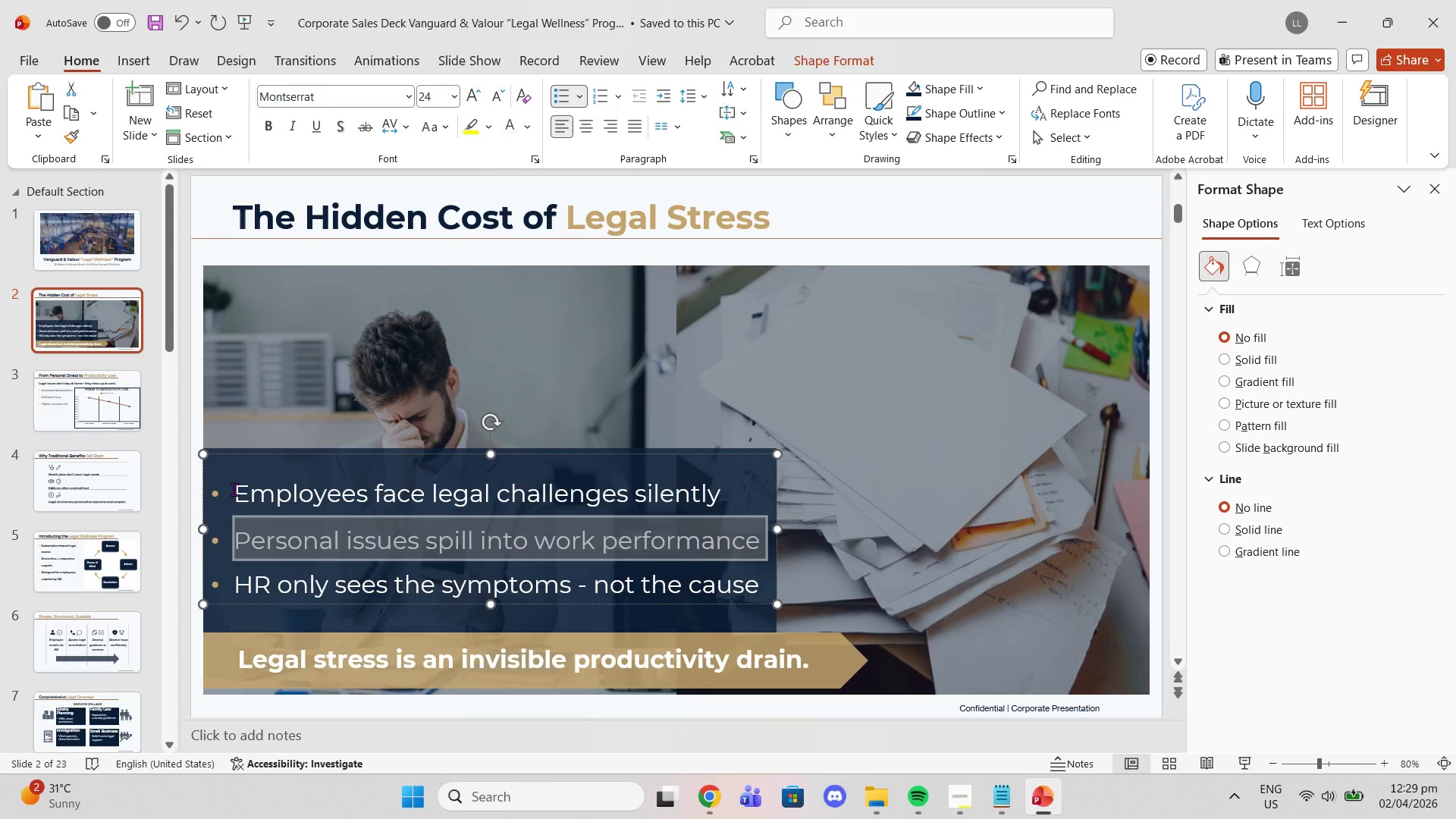 
left_click_drag(start_coordinate=[234, 489], to_coordinate=[754, 595])
 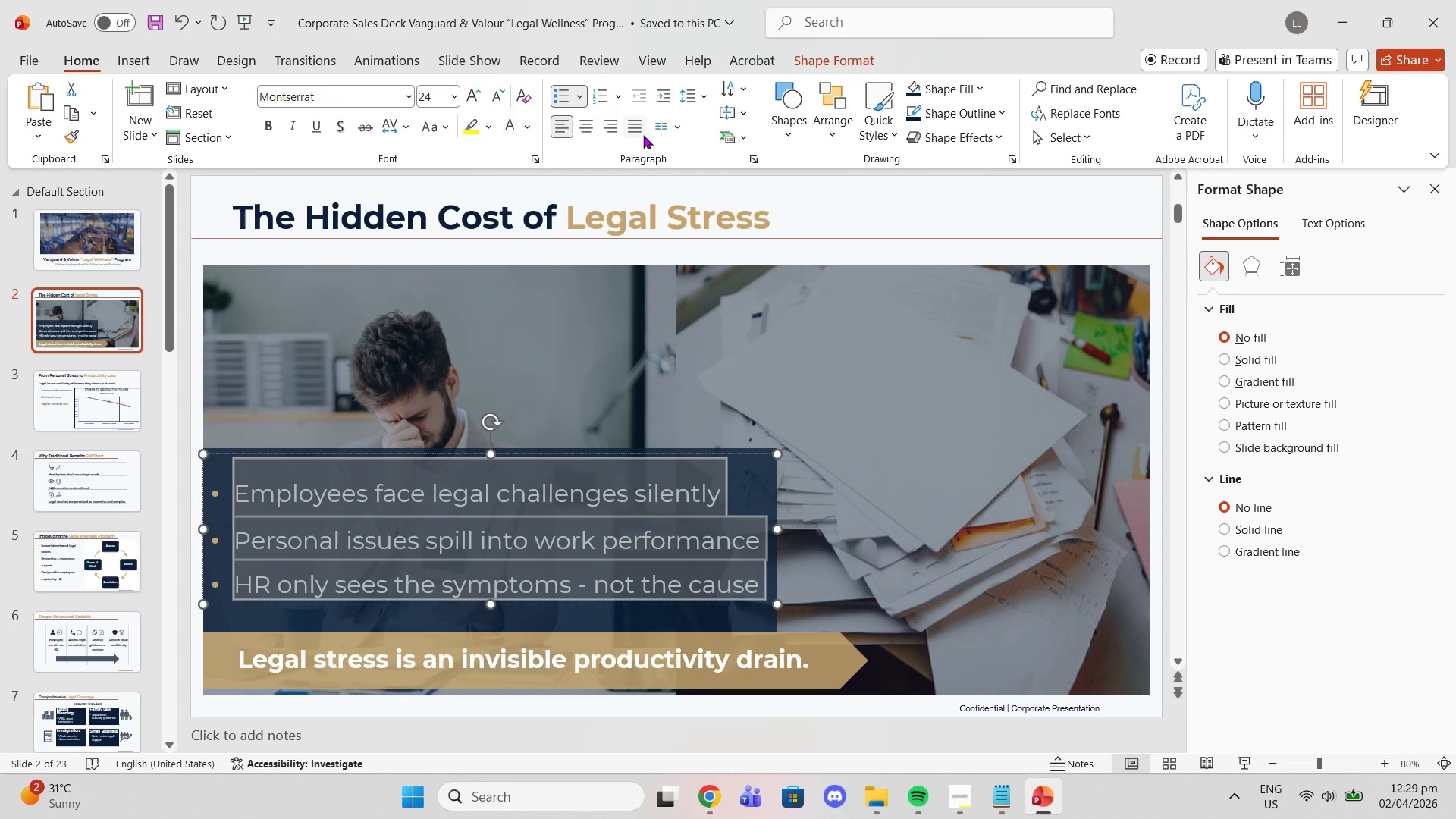 
mouse_move([512, 159])
 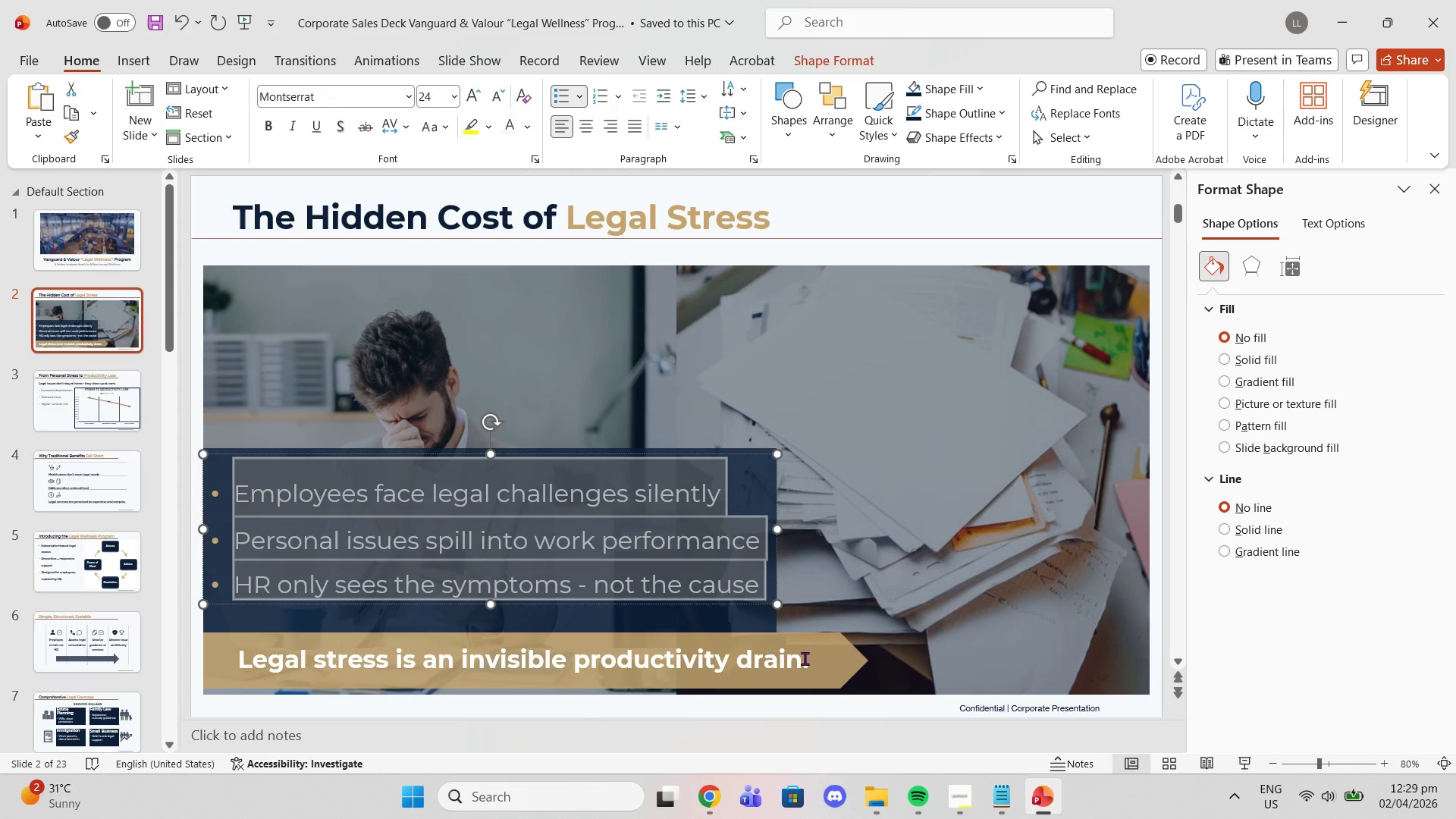 
left_click_drag(start_coordinate=[805, 658], to_coordinate=[131, 653])
 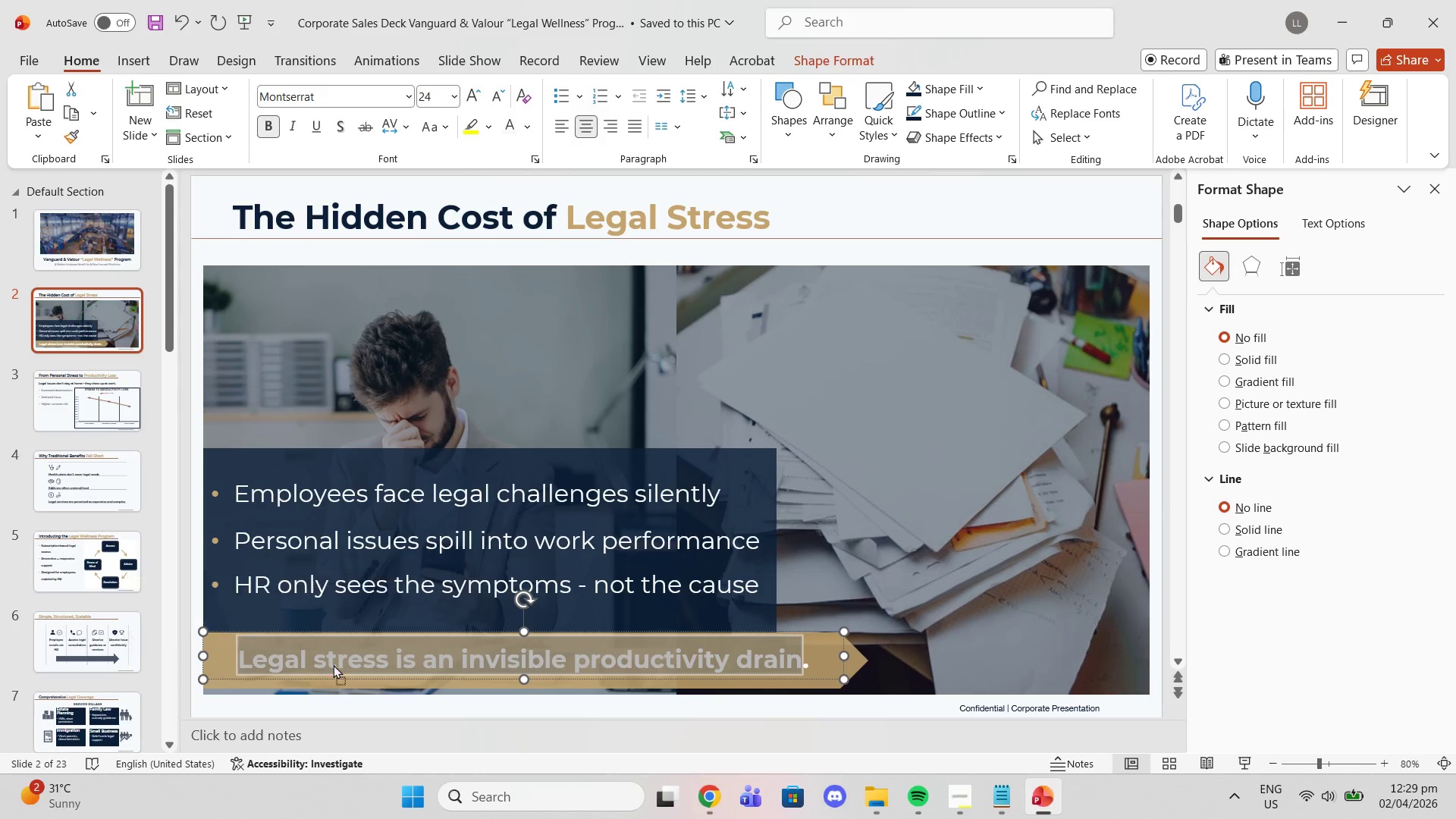 
double_click([333, 664])
 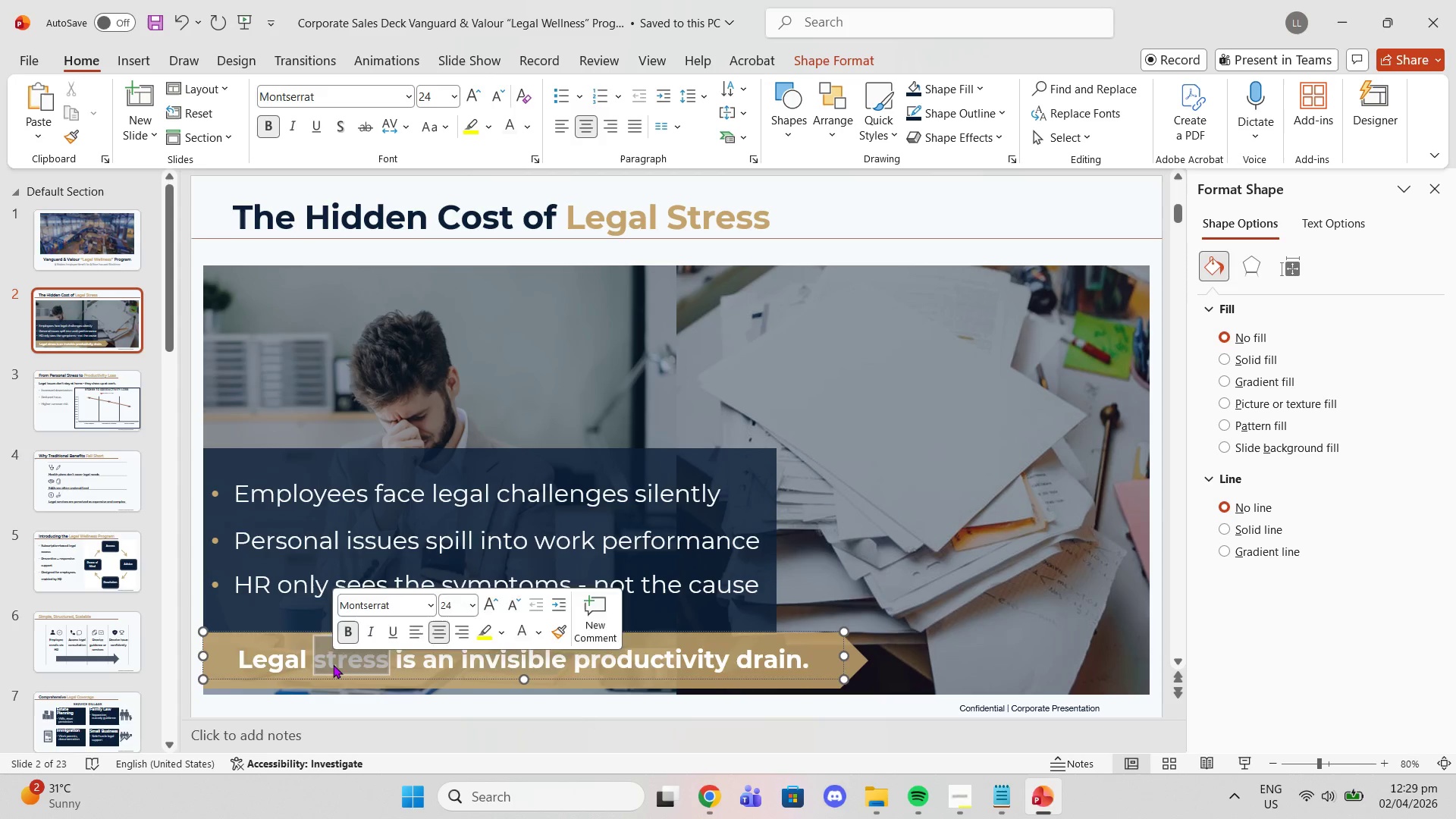 
triple_click([333, 664])
 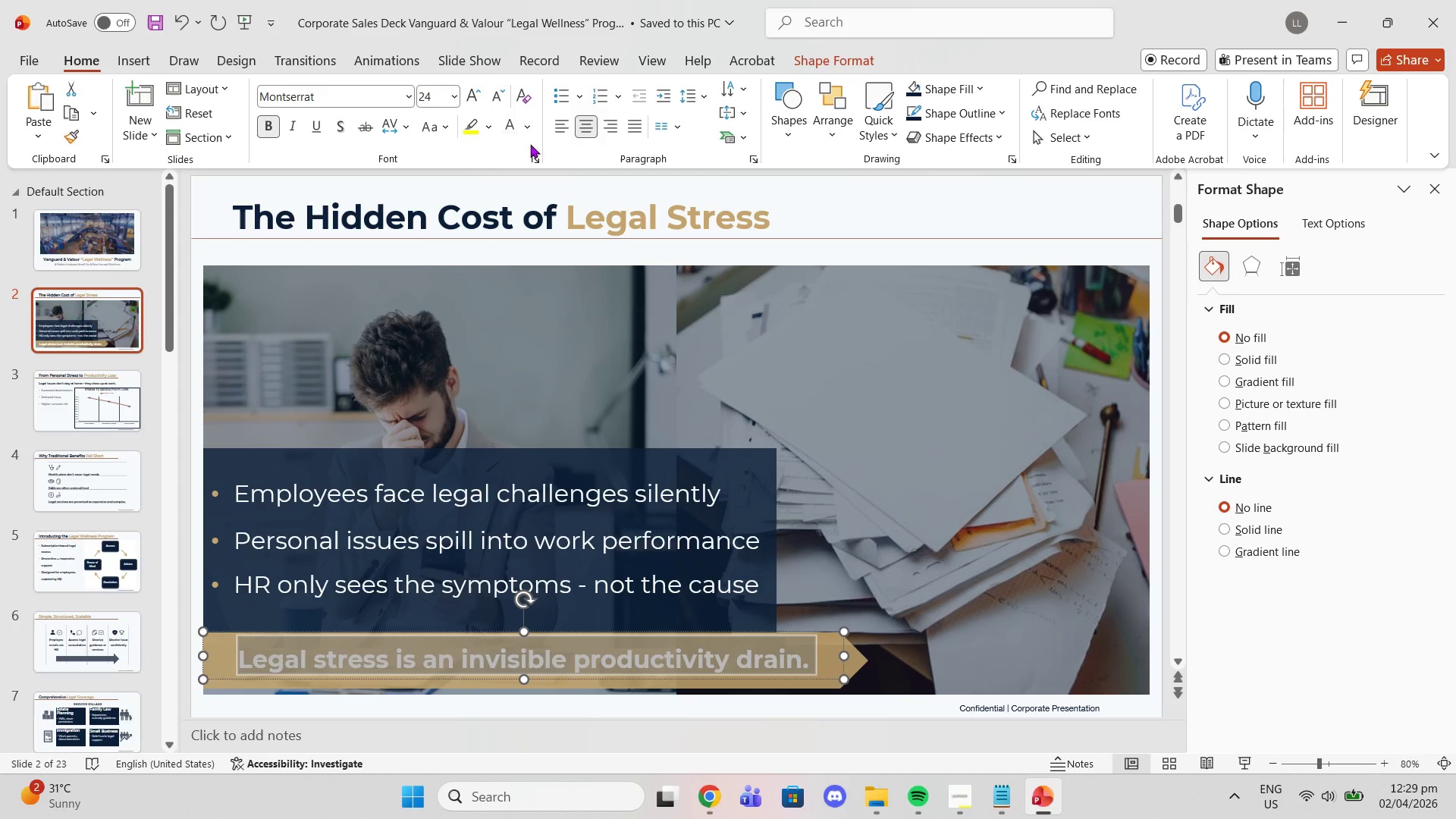 
left_click([506, 134])
 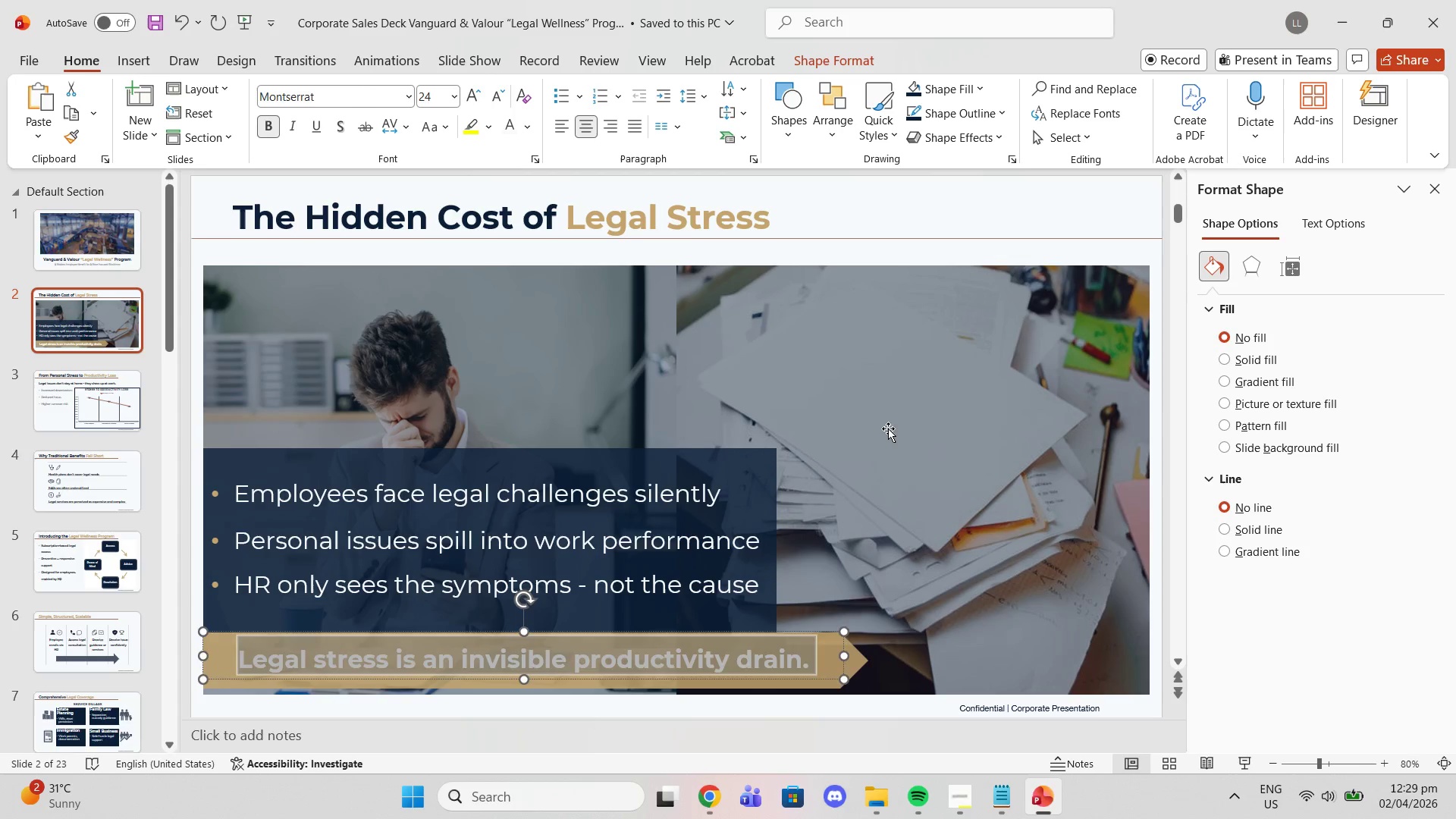 
left_click([890, 429])
 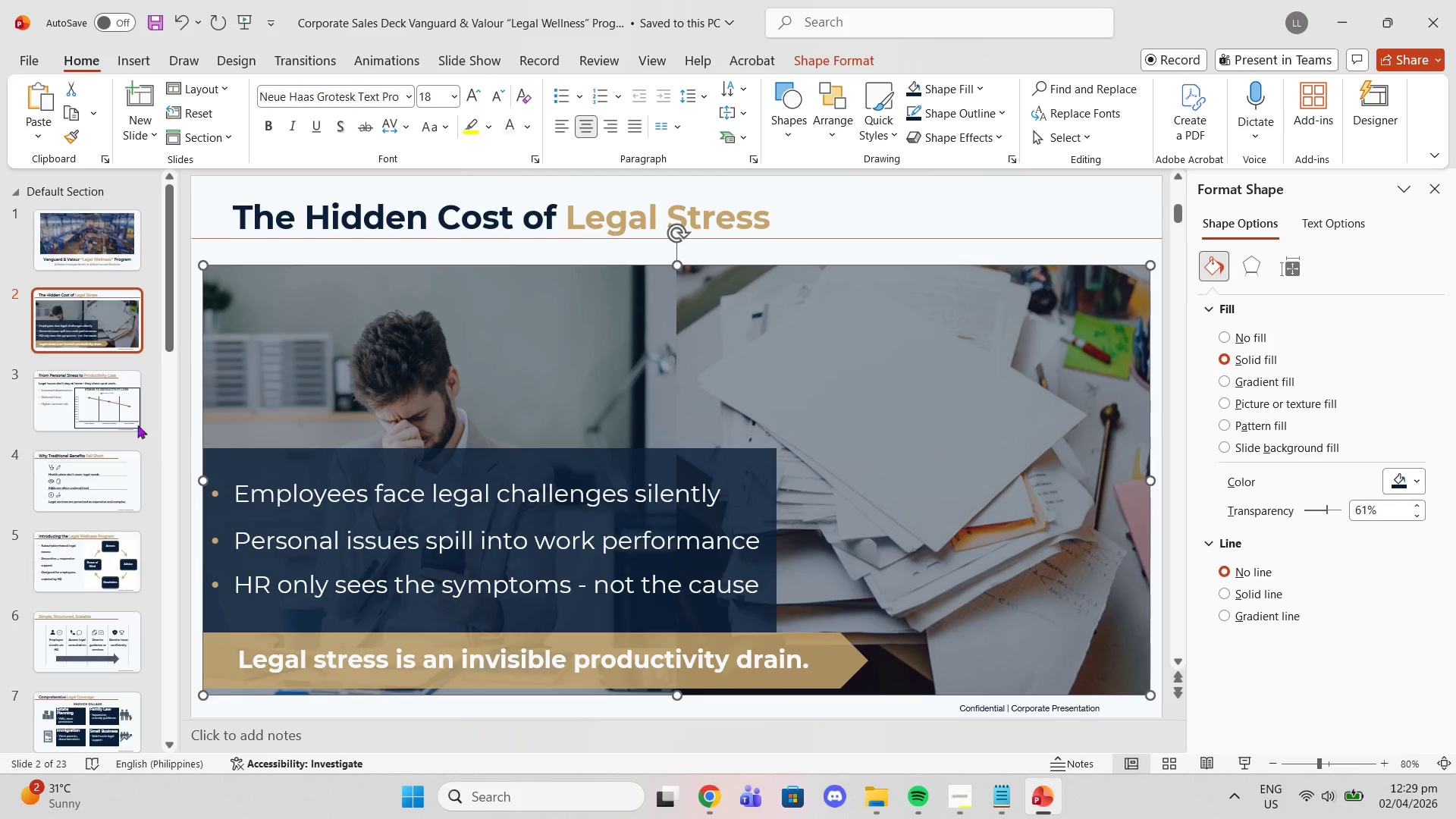 
left_click([124, 408])
 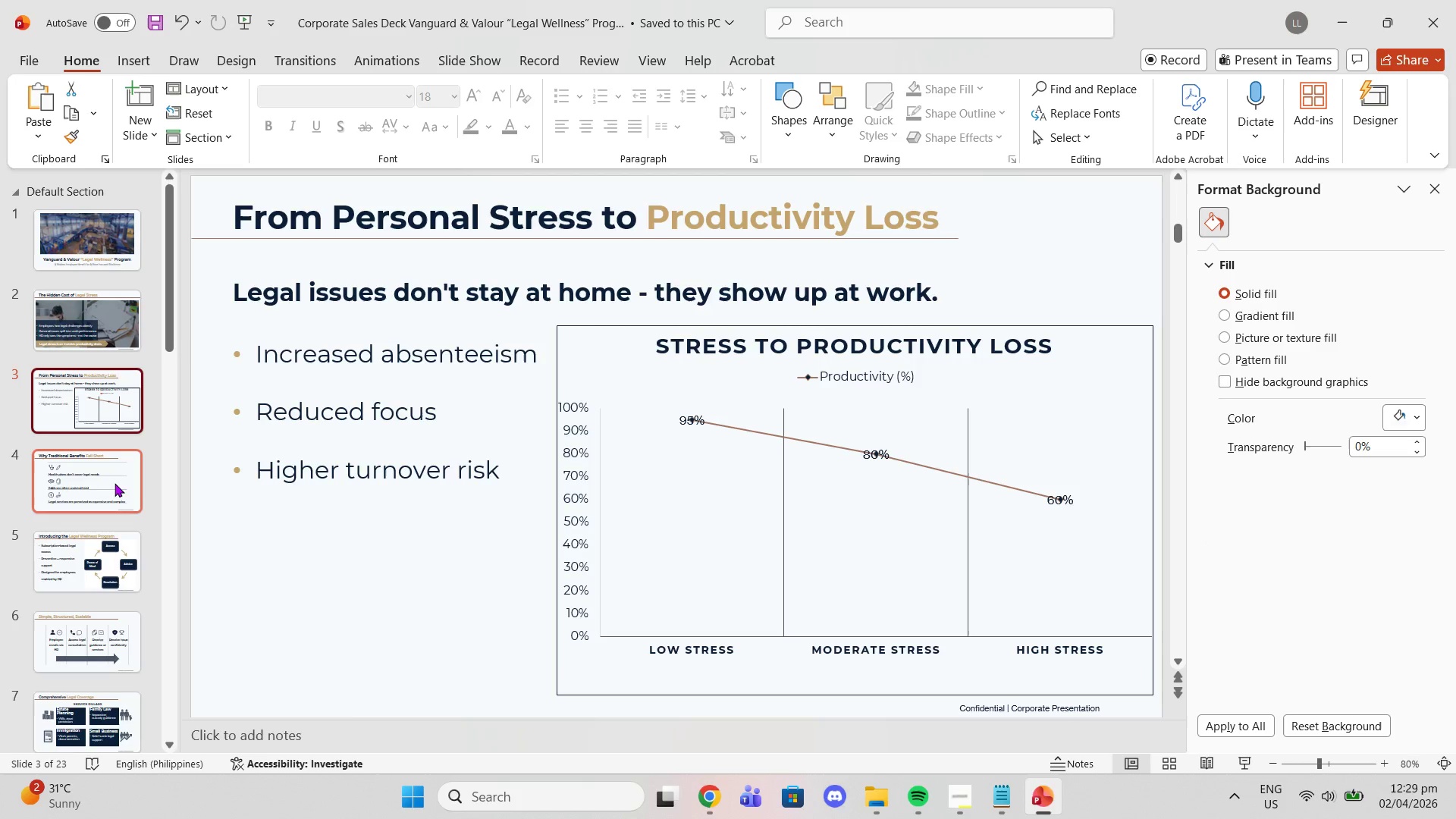 
left_click([115, 483])
 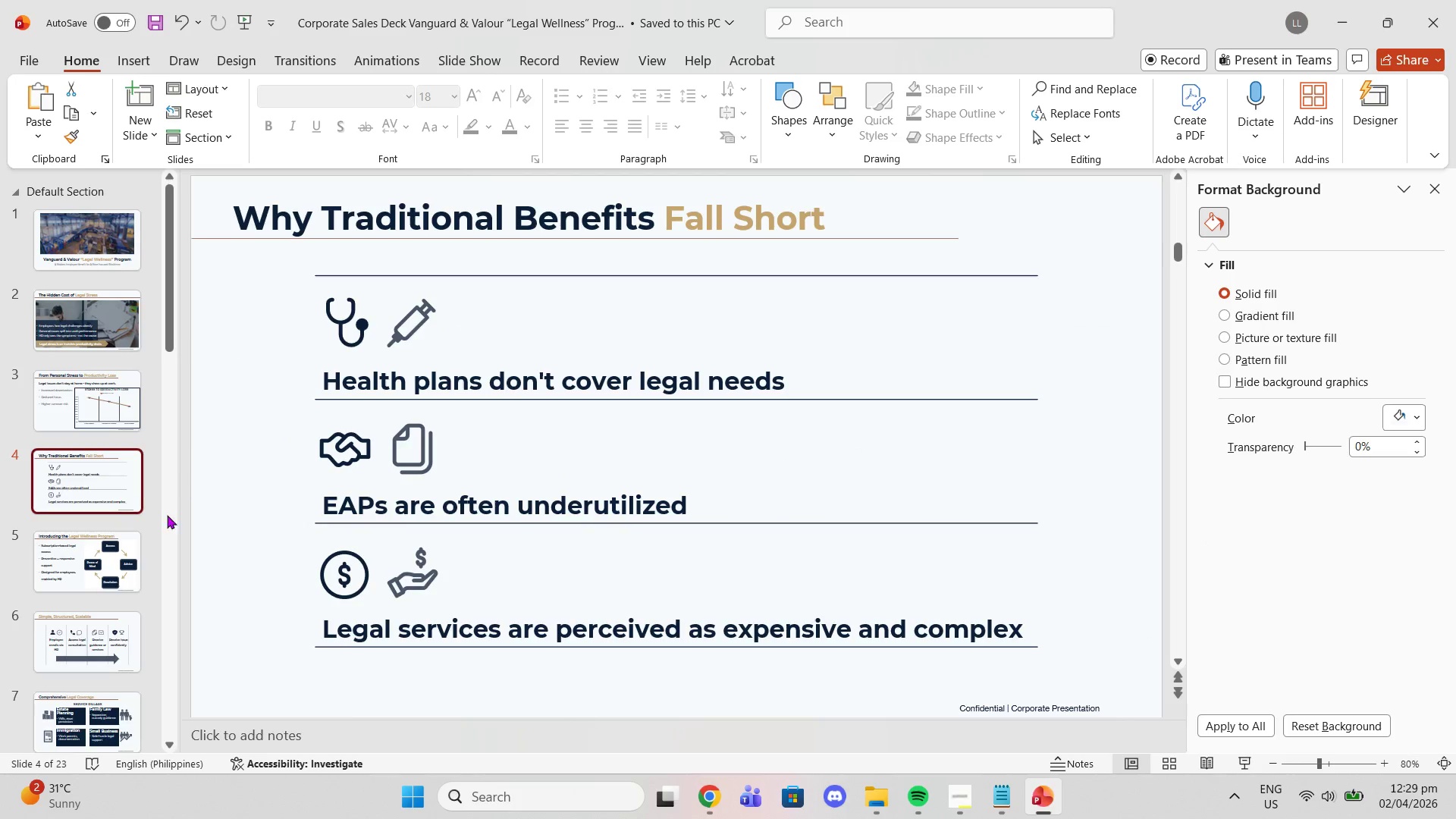 
scroll: coordinate [107, 531], scroll_direction: down, amount: 3.0
 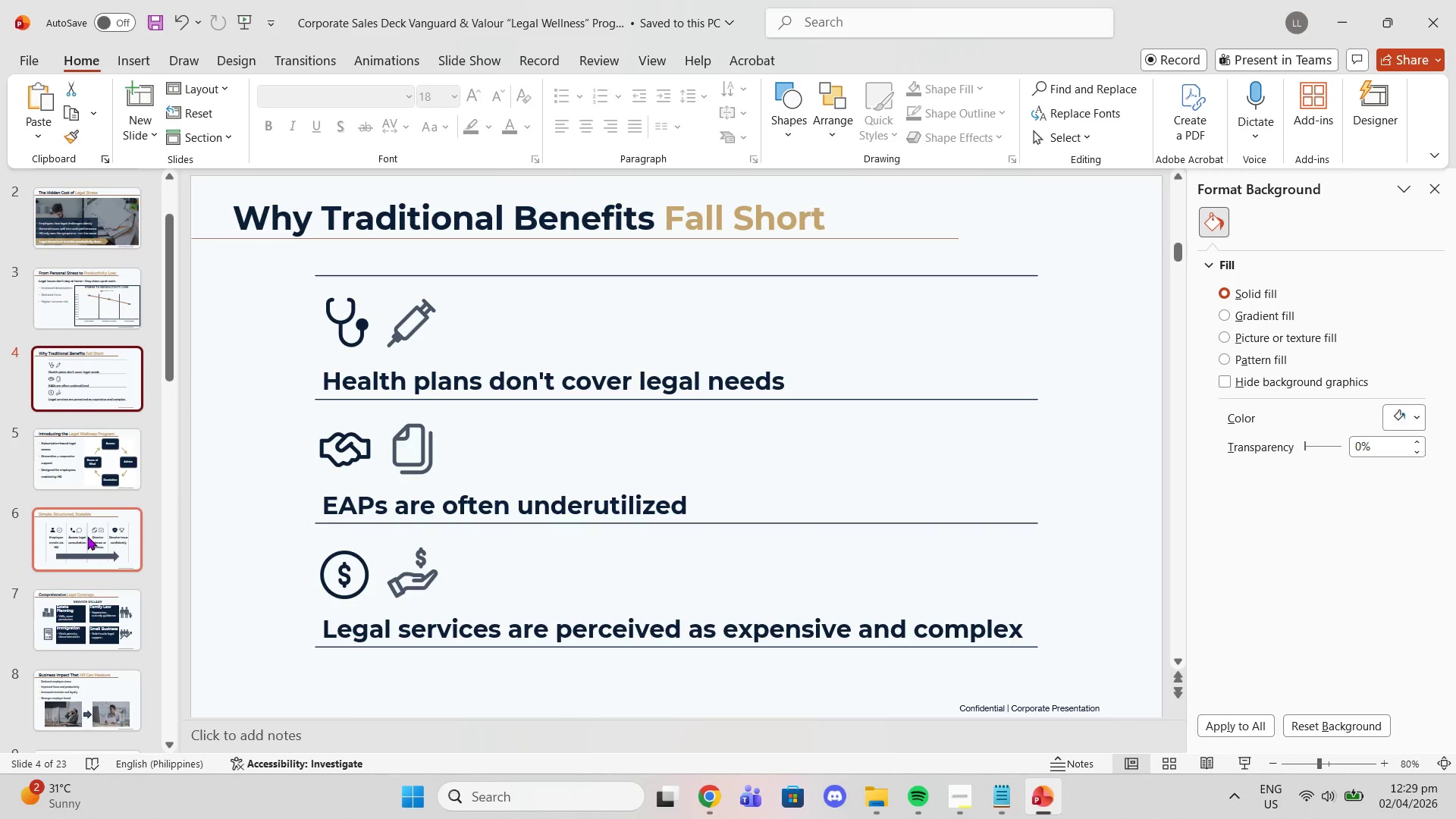 
left_click([87, 536])
 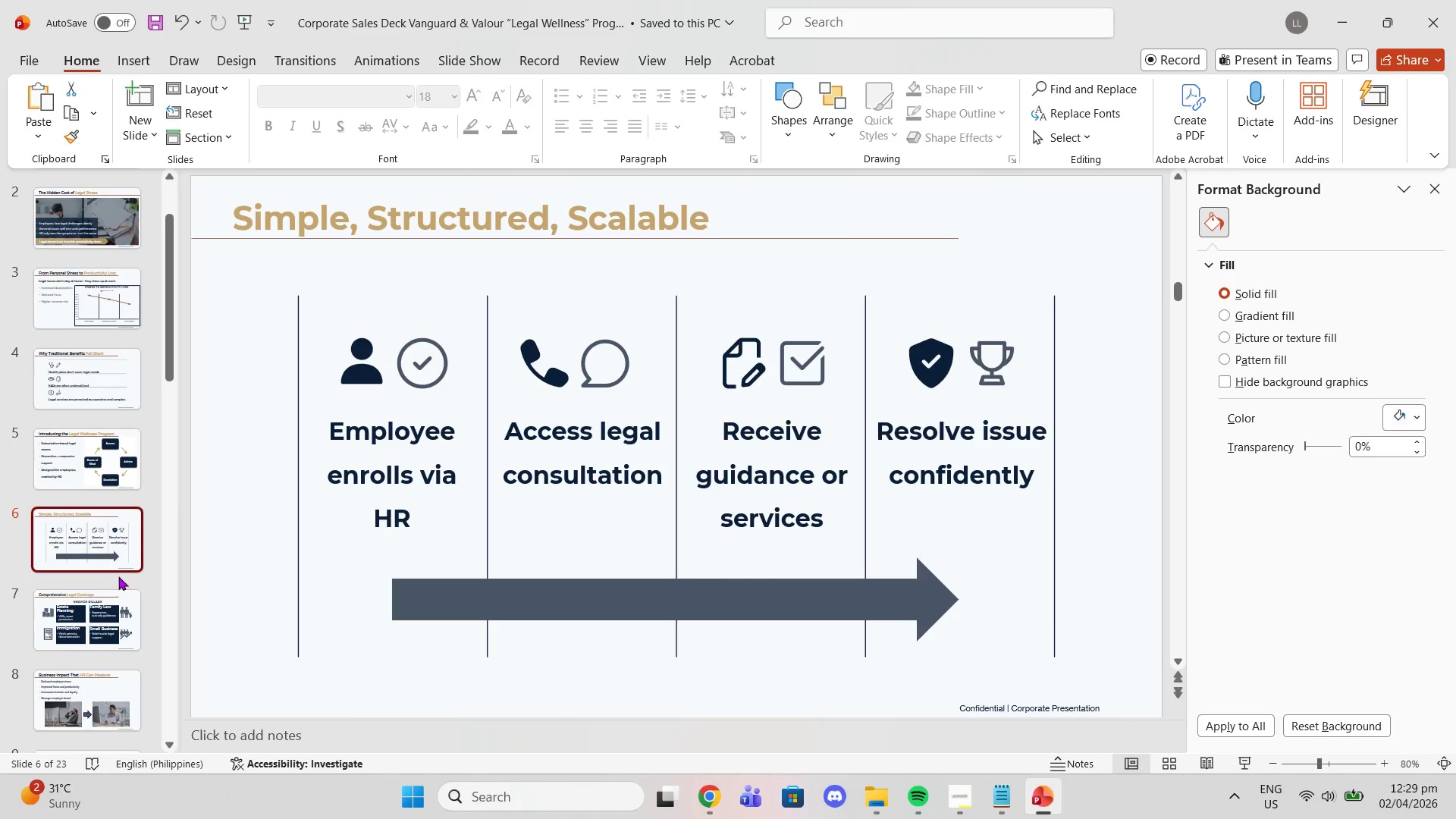 
scroll: coordinate [120, 578], scroll_direction: down, amount: 1.0
 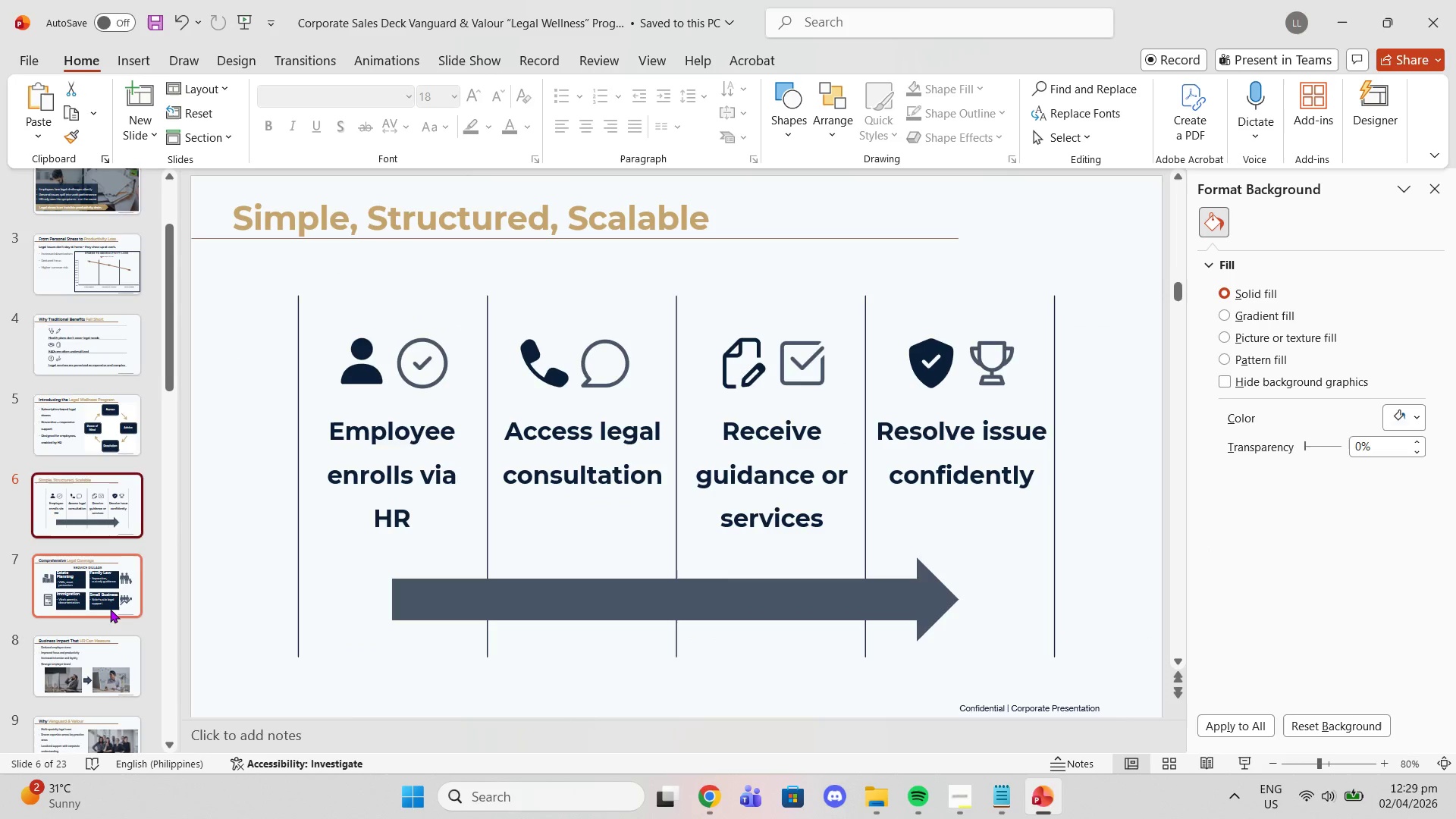 
left_click([110, 609])
 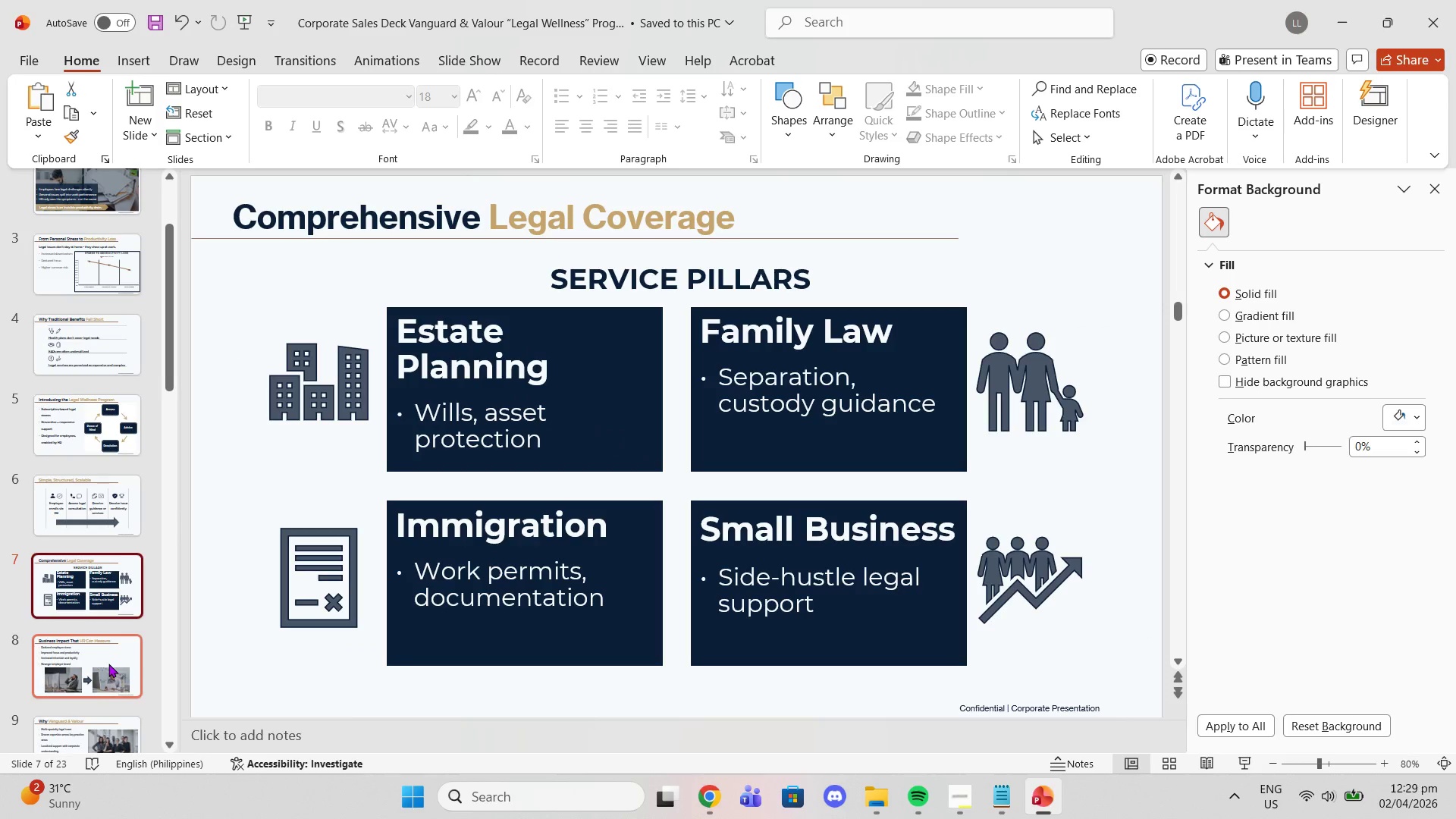 
left_click([108, 664])
 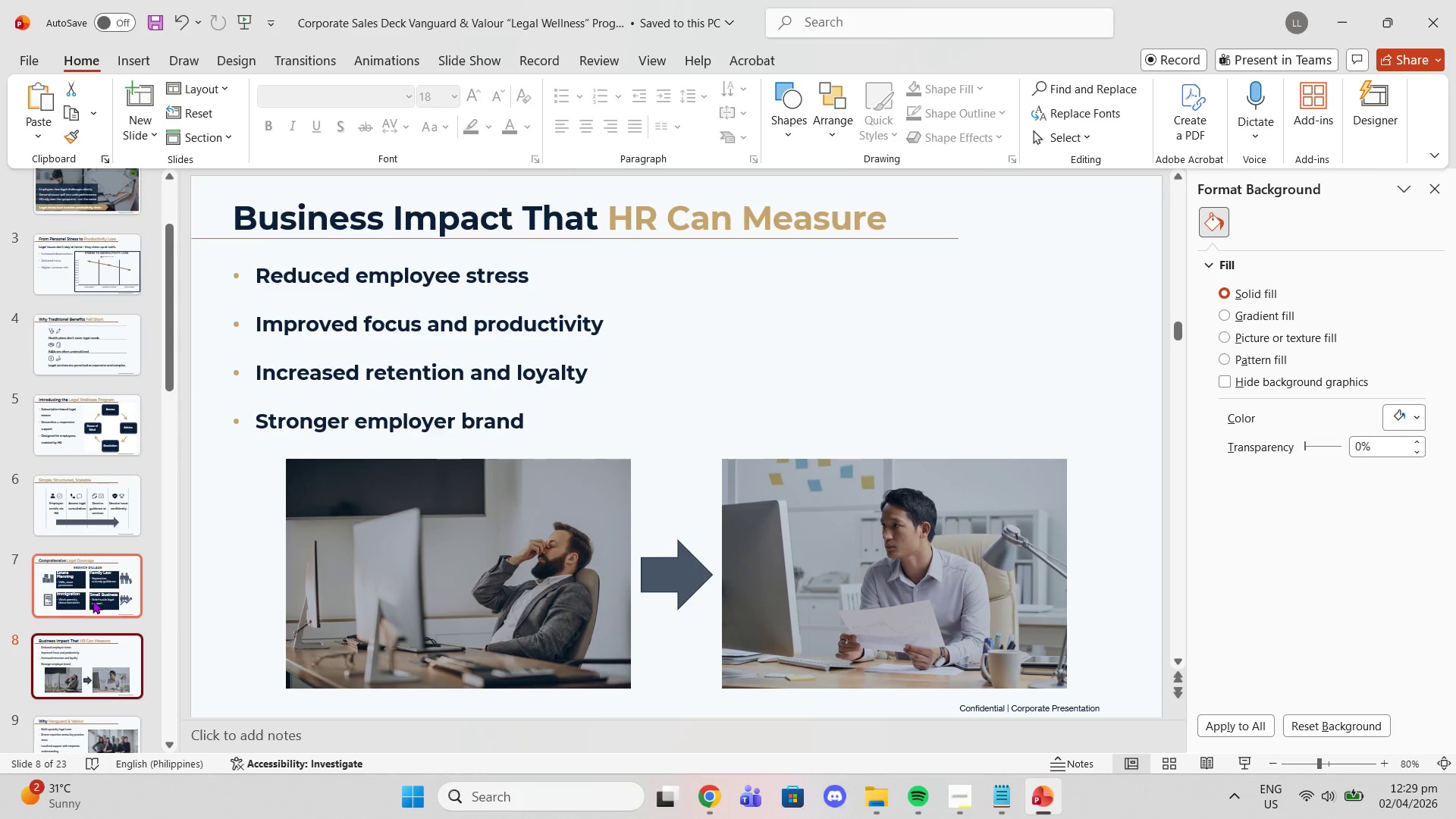 
left_click([80, 607])
 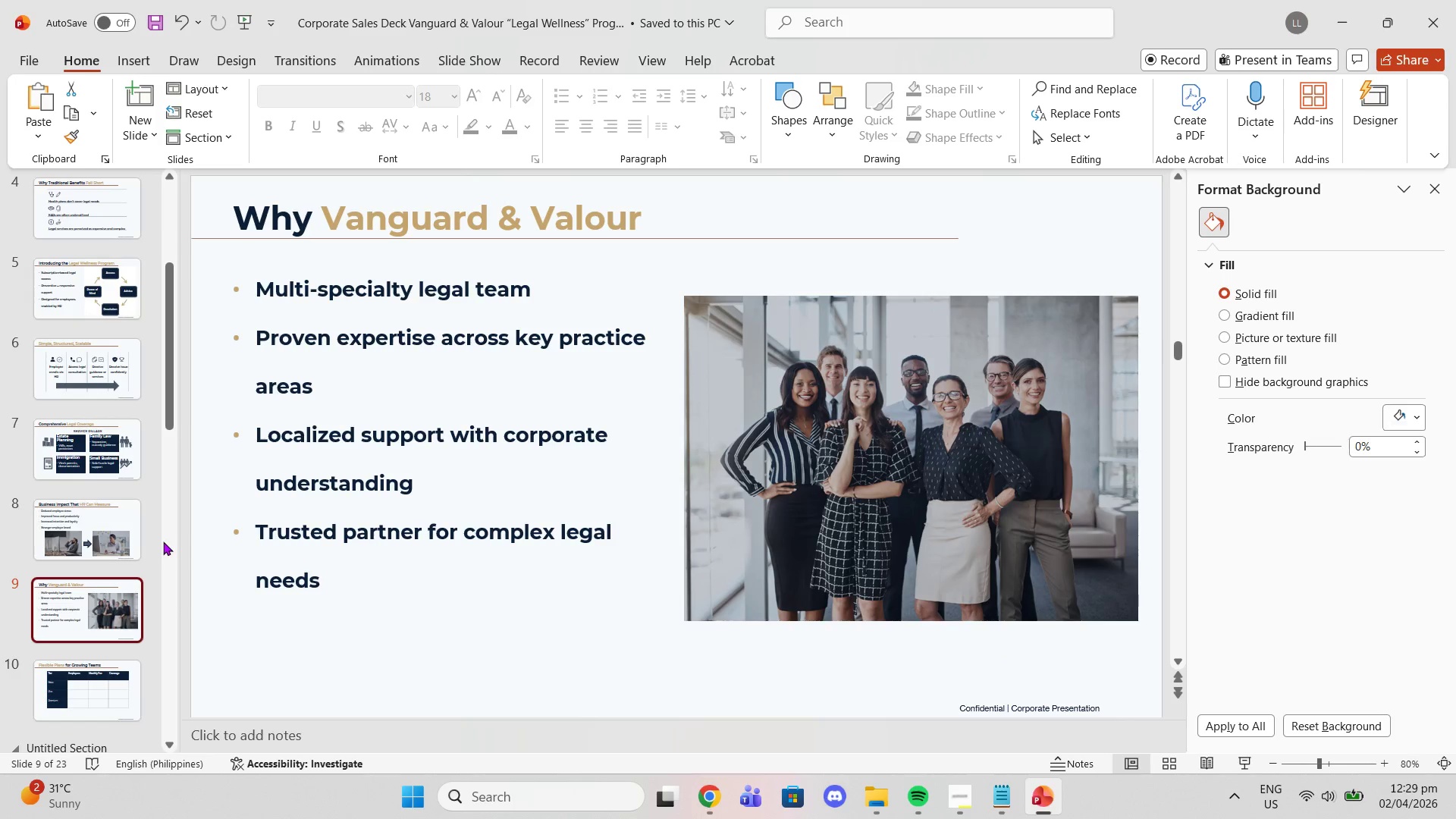 
scroll: coordinate [117, 576], scroll_direction: down, amount: 8.0
 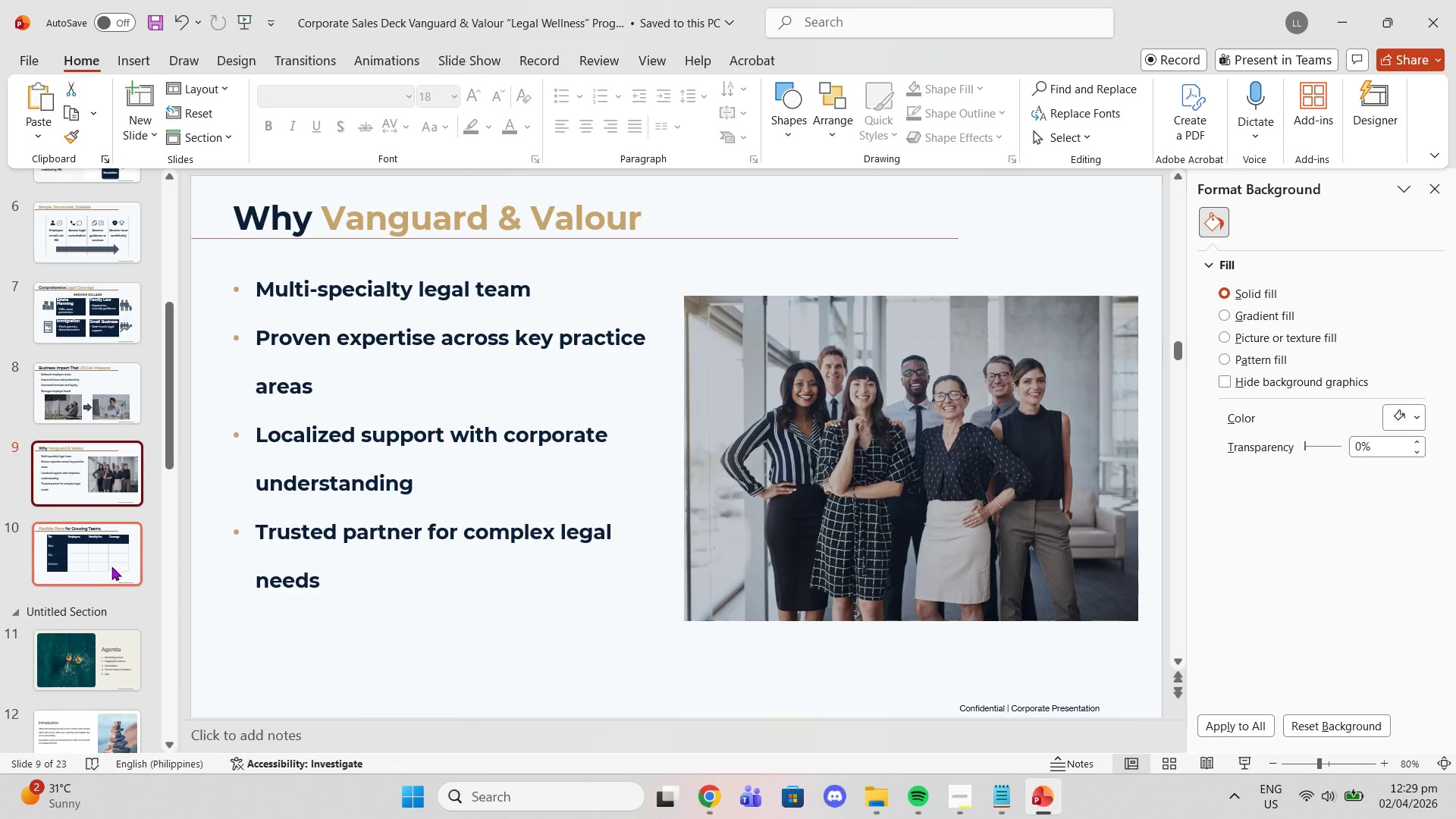 
left_click([111, 565])
 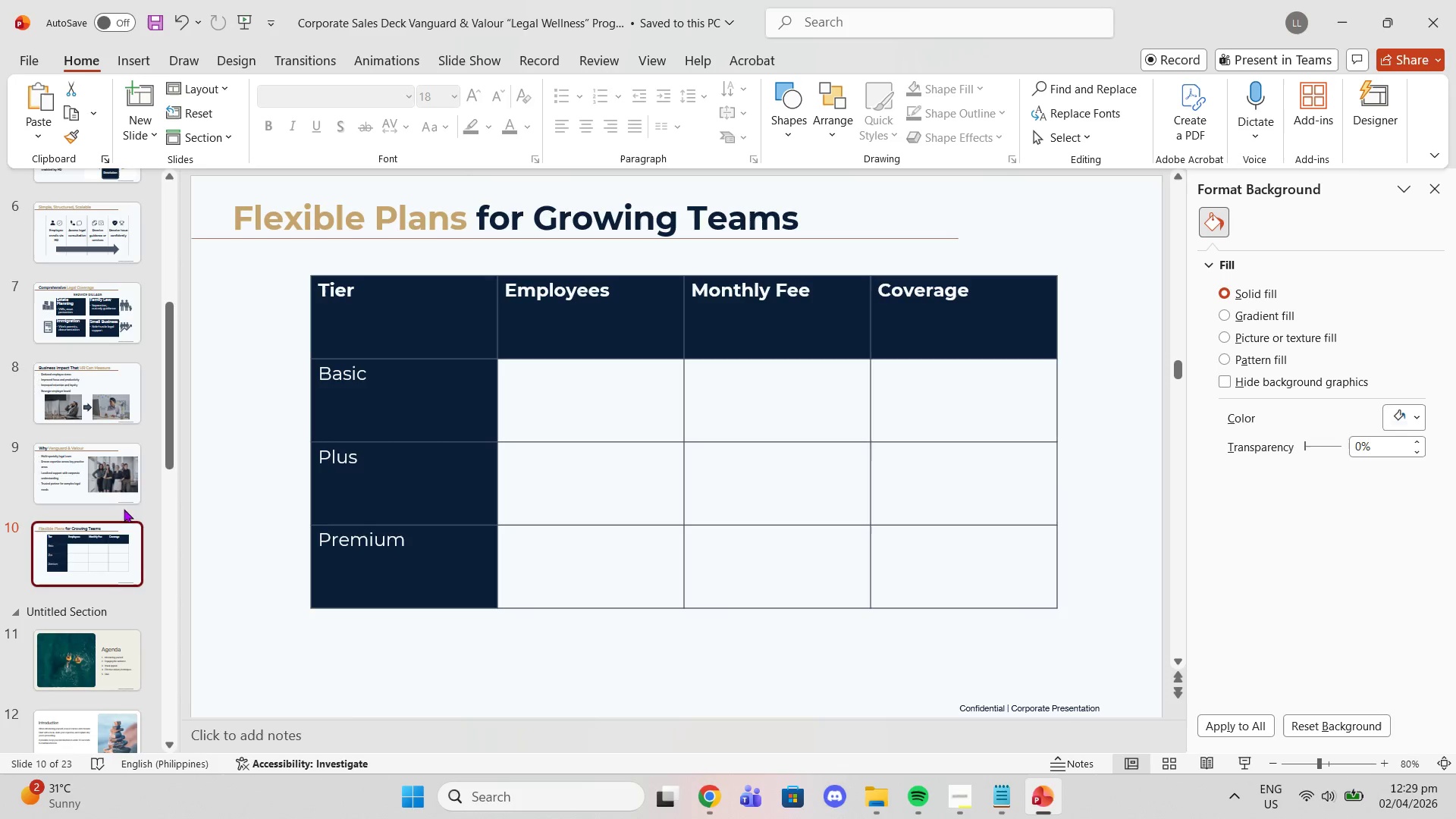 
left_click([111, 471])
 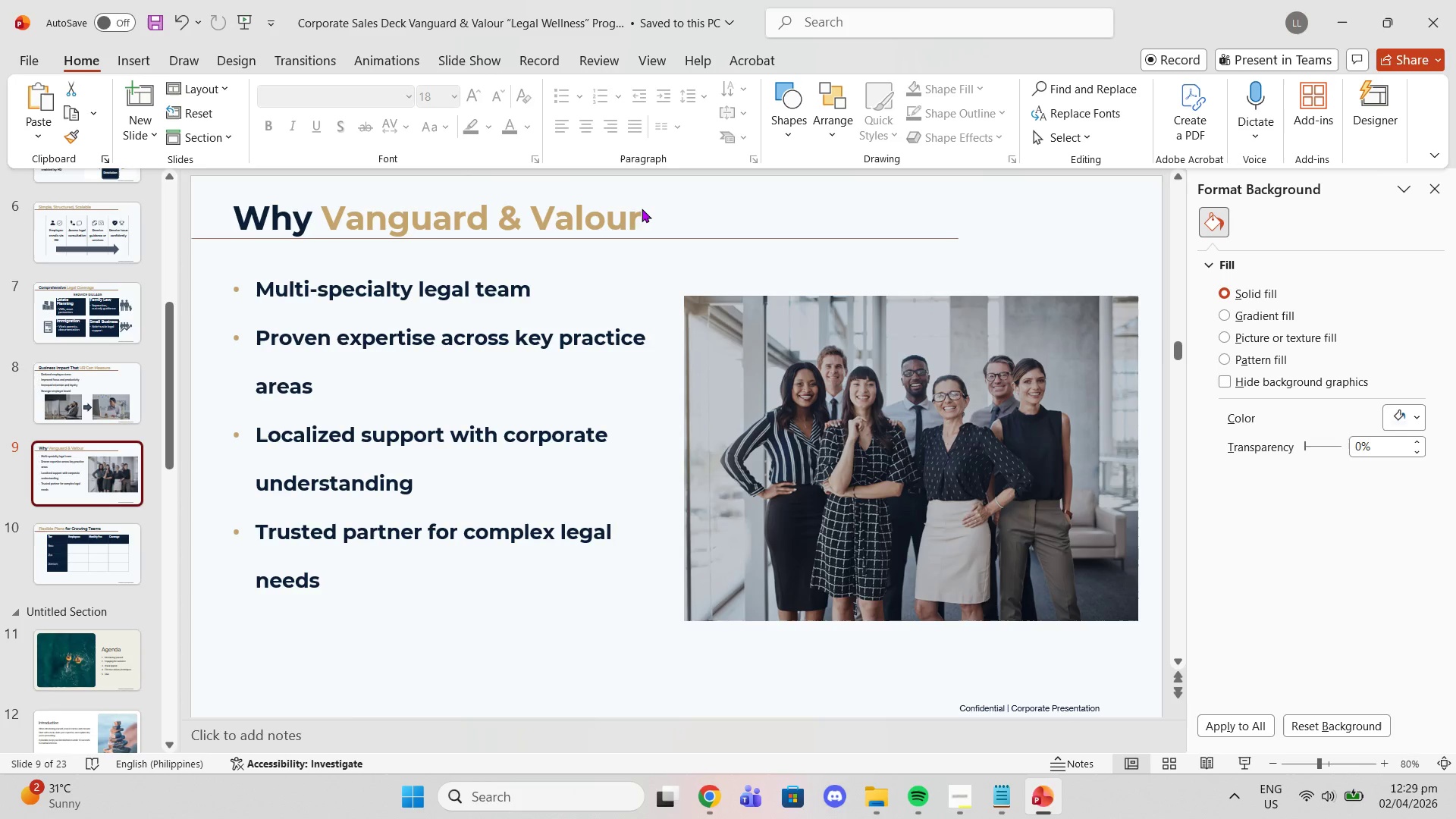 
left_click_drag(start_coordinate=[635, 212], to_coordinate=[400, 226])
 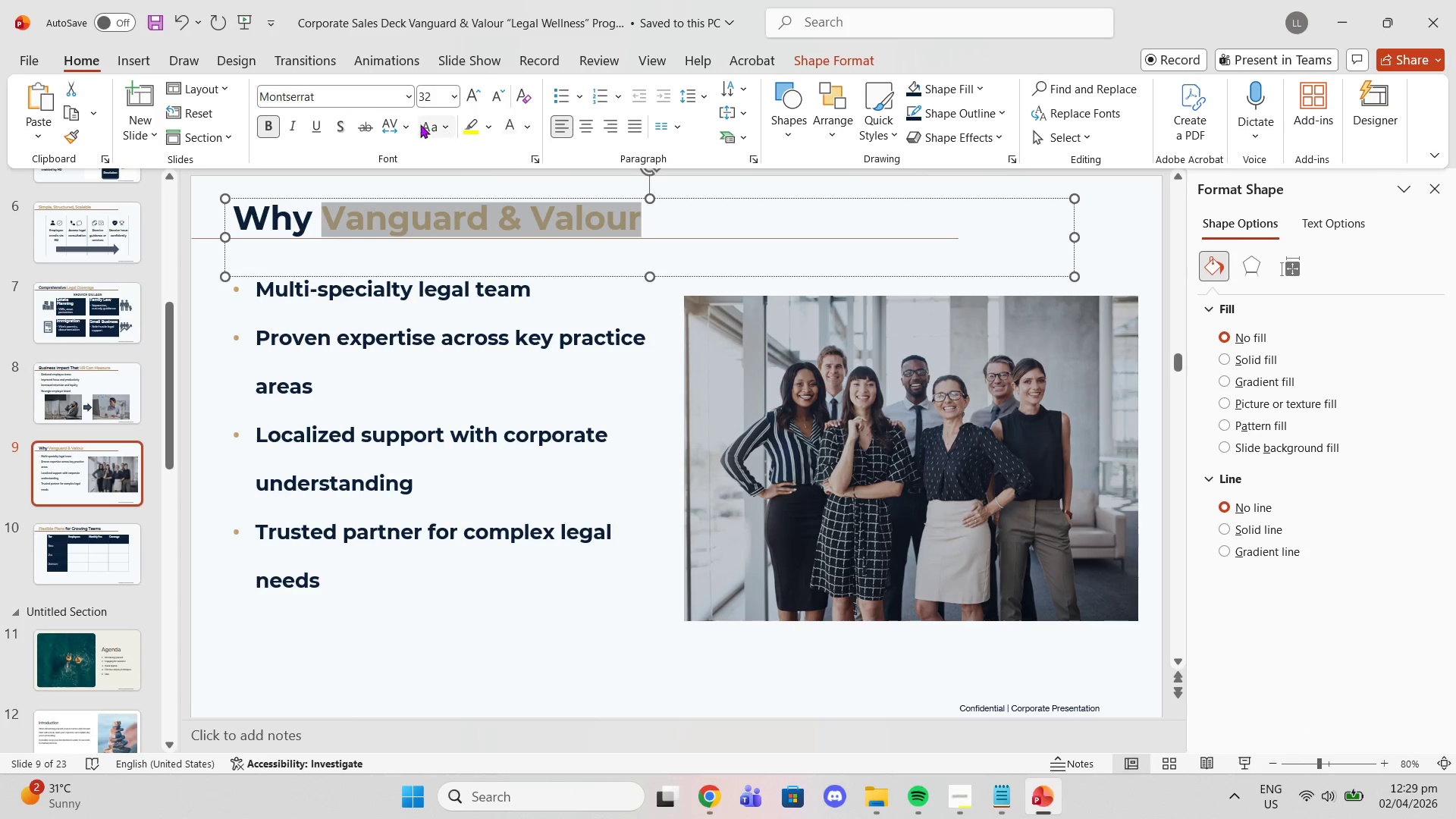 
left_click([447, 122])
 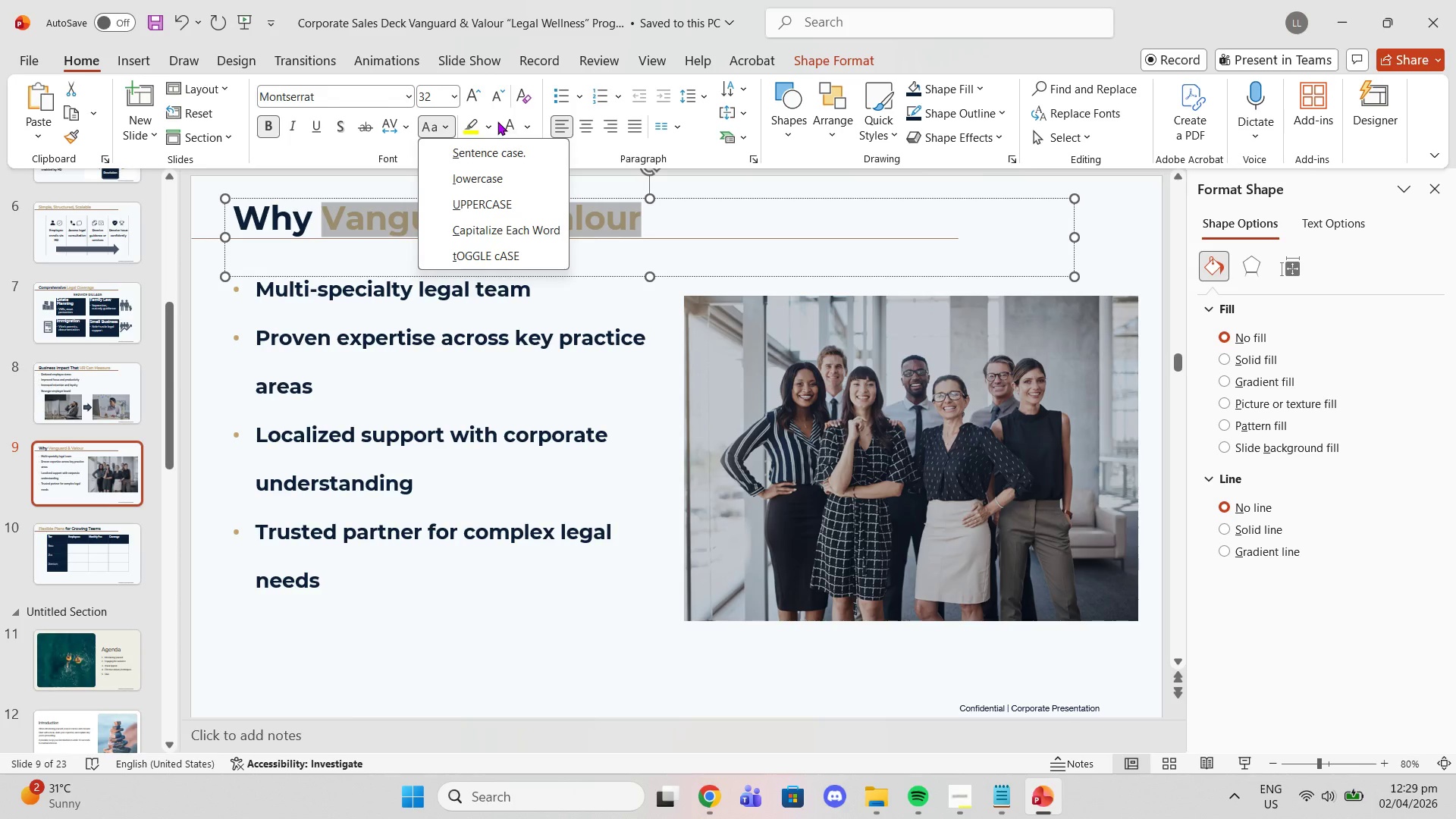 
left_click([533, 124])
 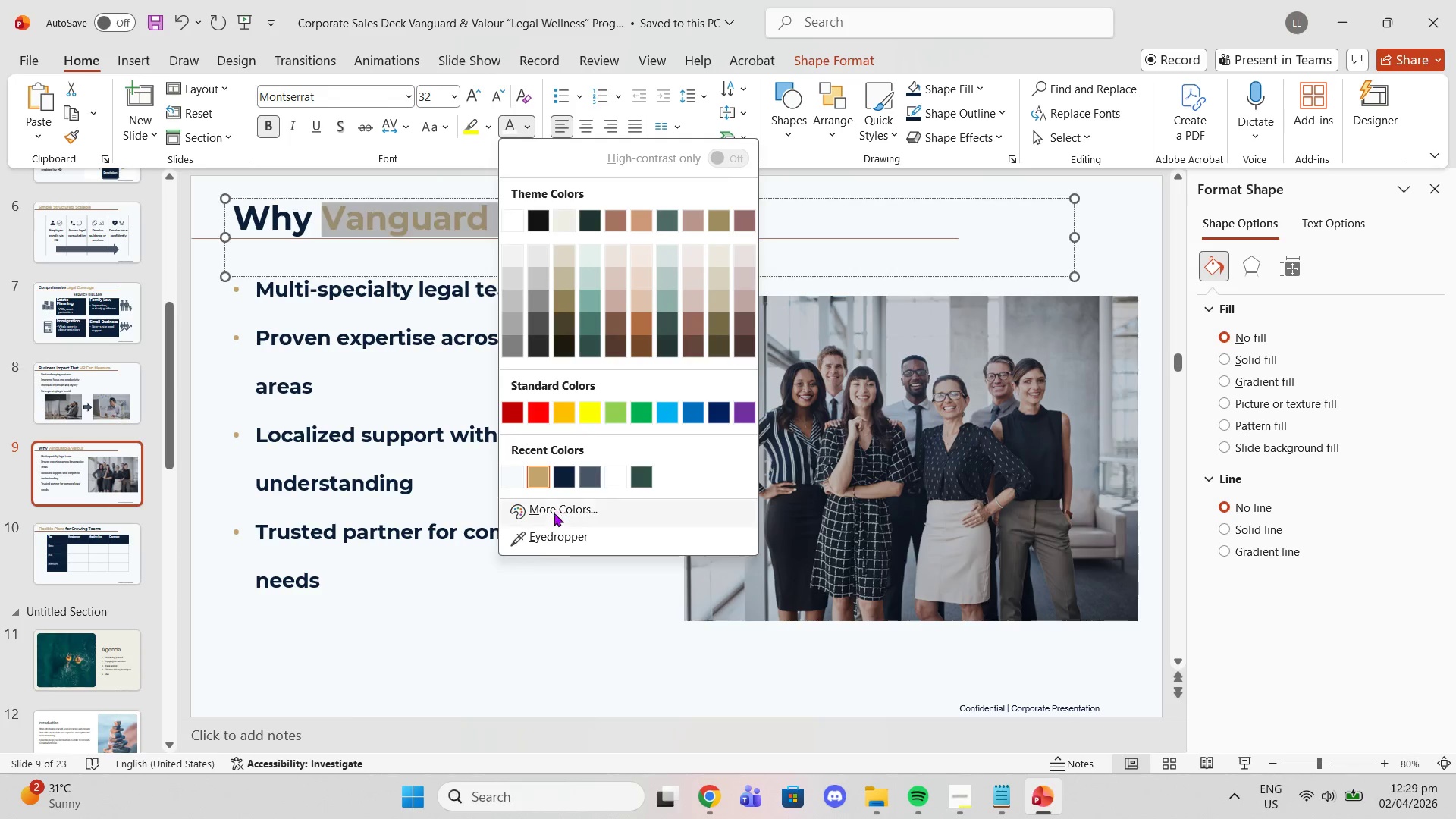 
left_click([554, 513])
 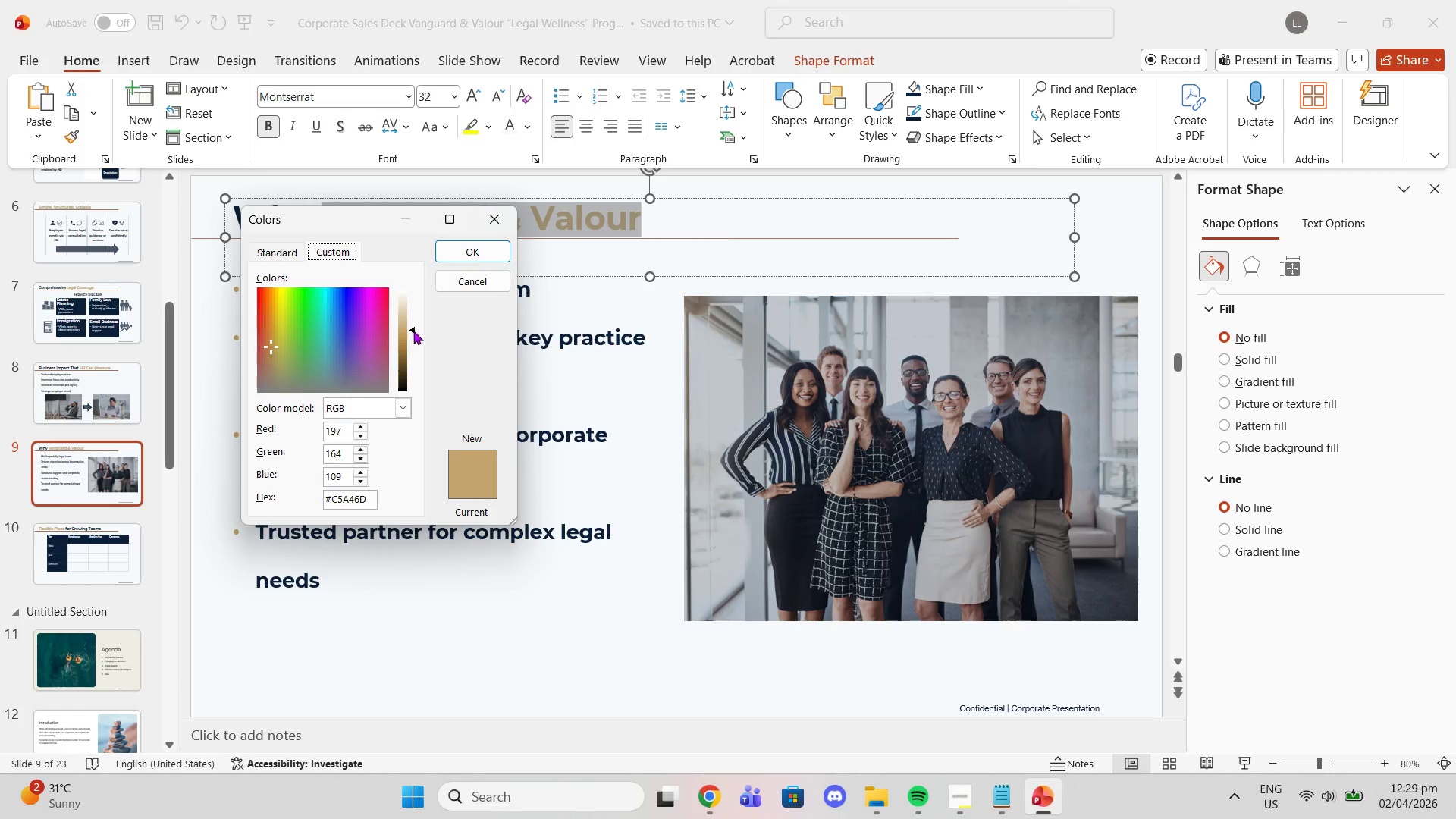 
left_click_drag(start_coordinate=[411, 331], to_coordinate=[410, 340])
 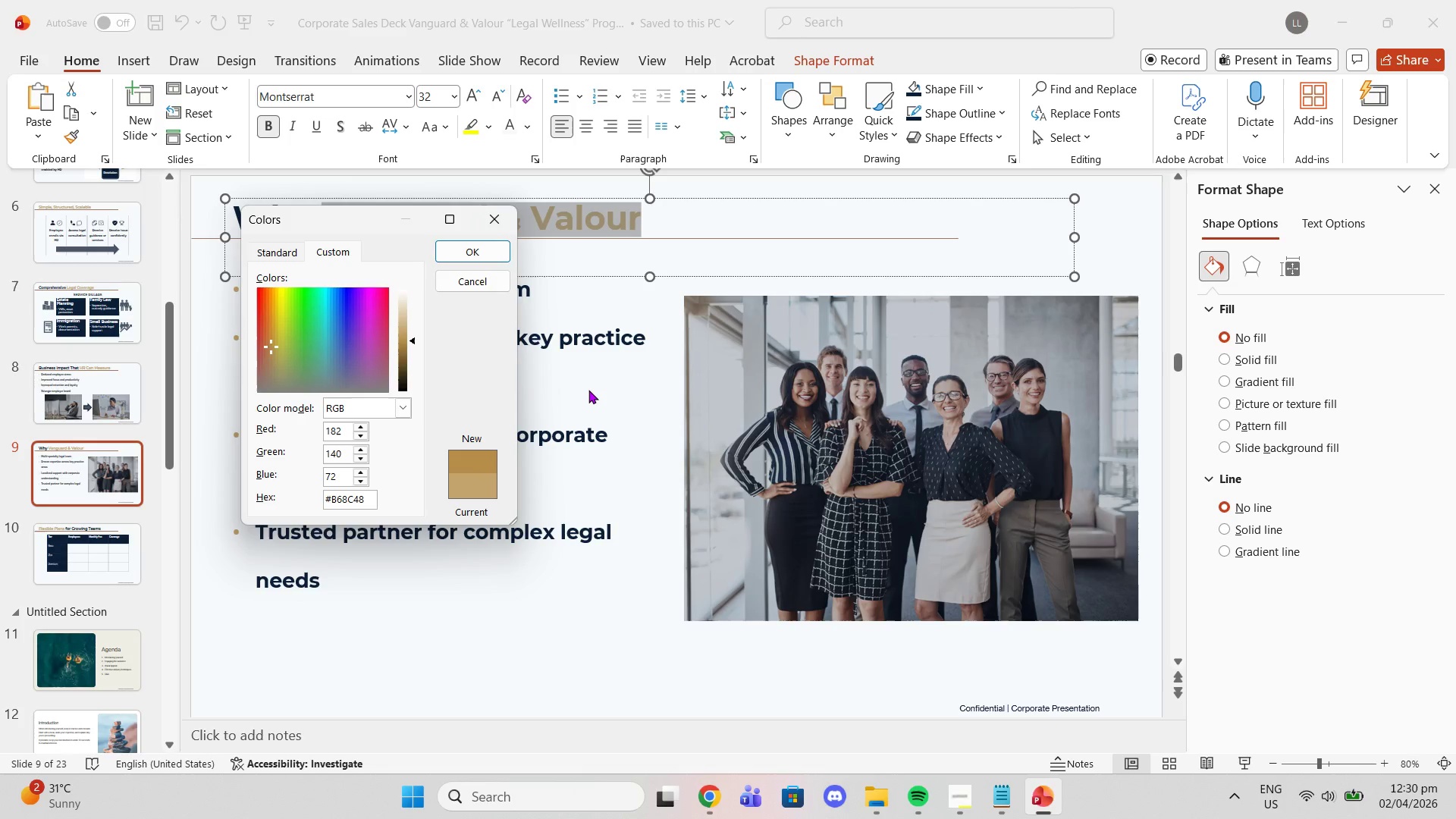 
key(Enter)
 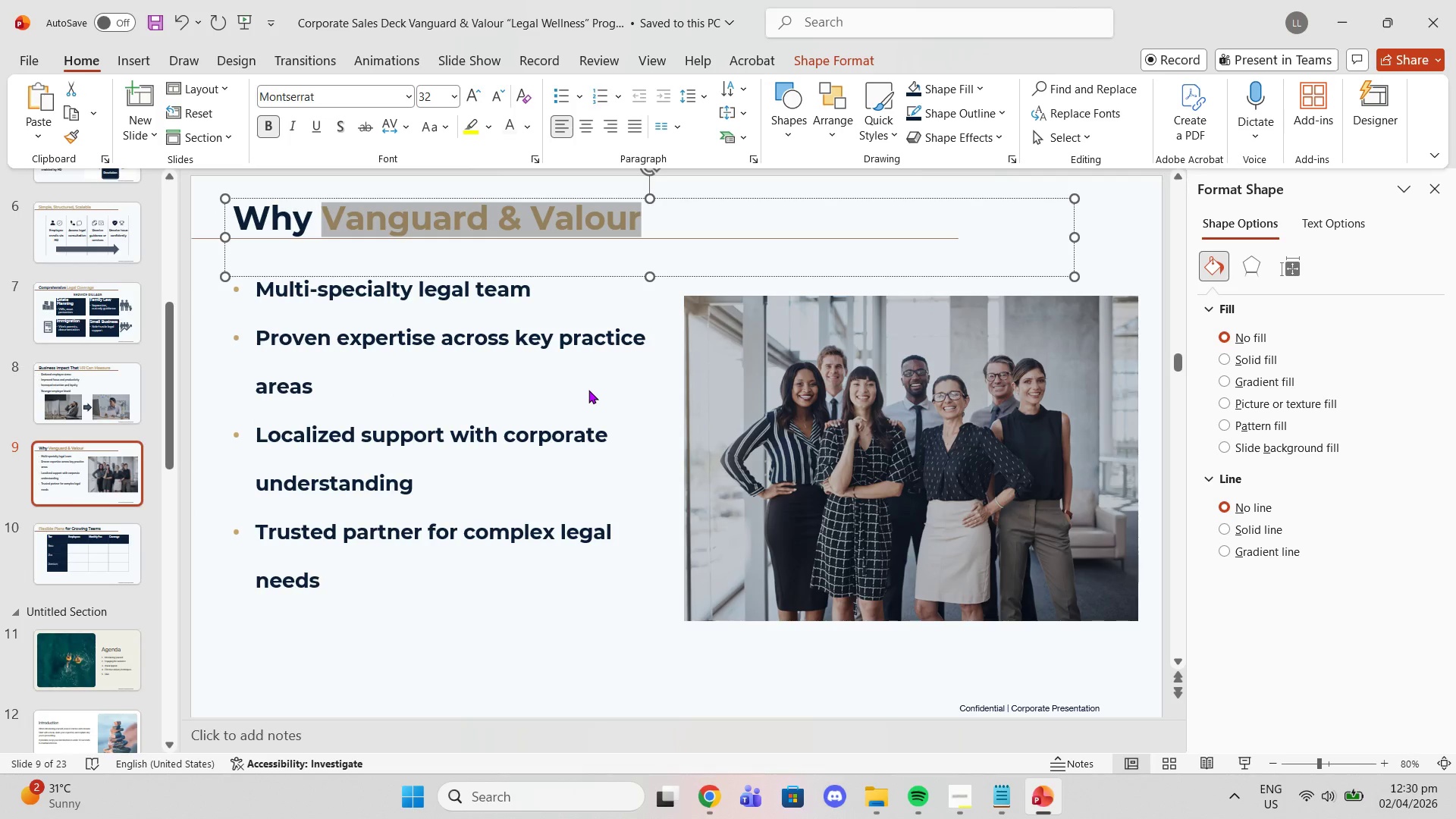 
left_click([588, 390])
 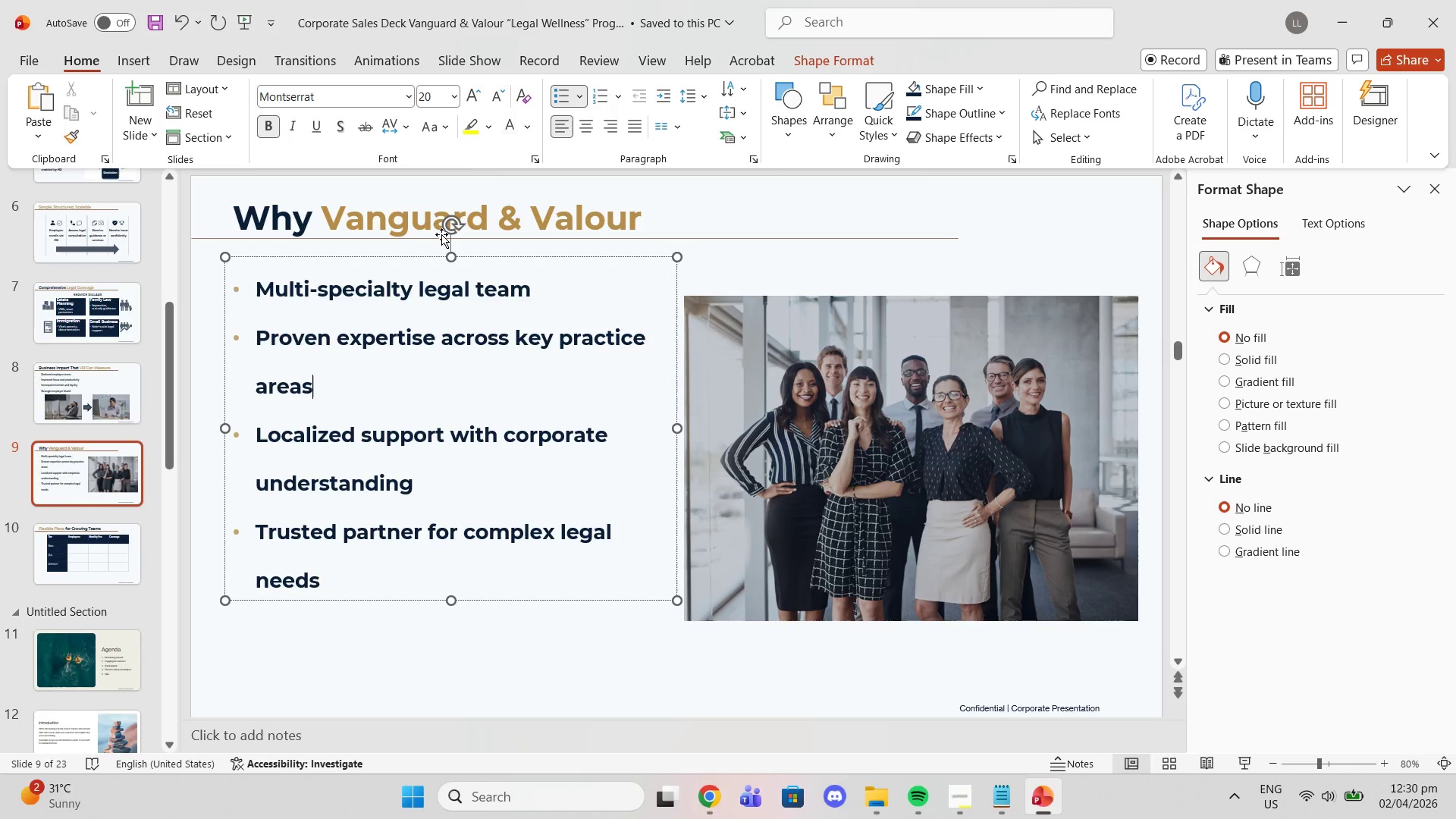 
left_click([431, 233])
 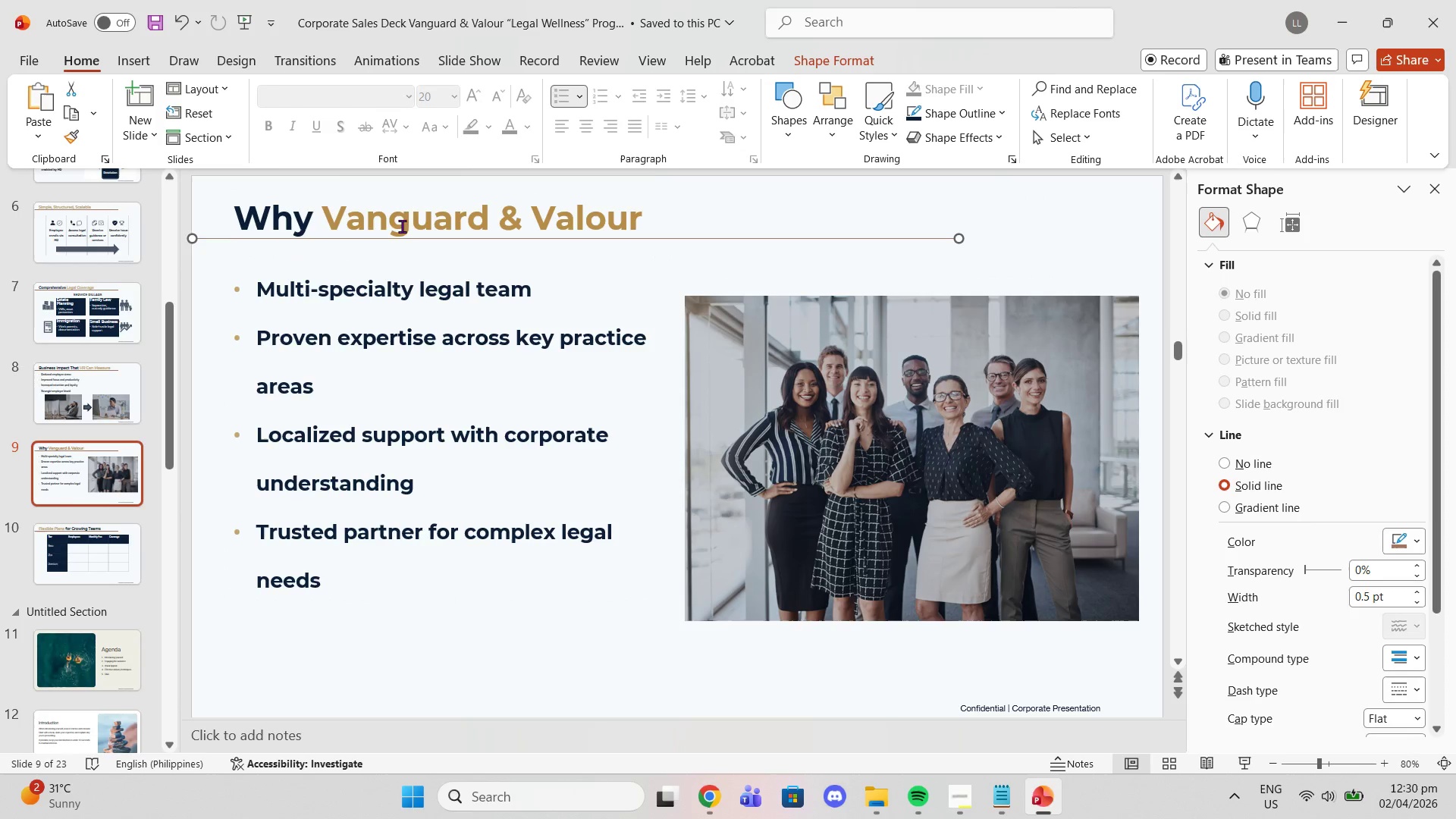 
left_click([400, 224])
 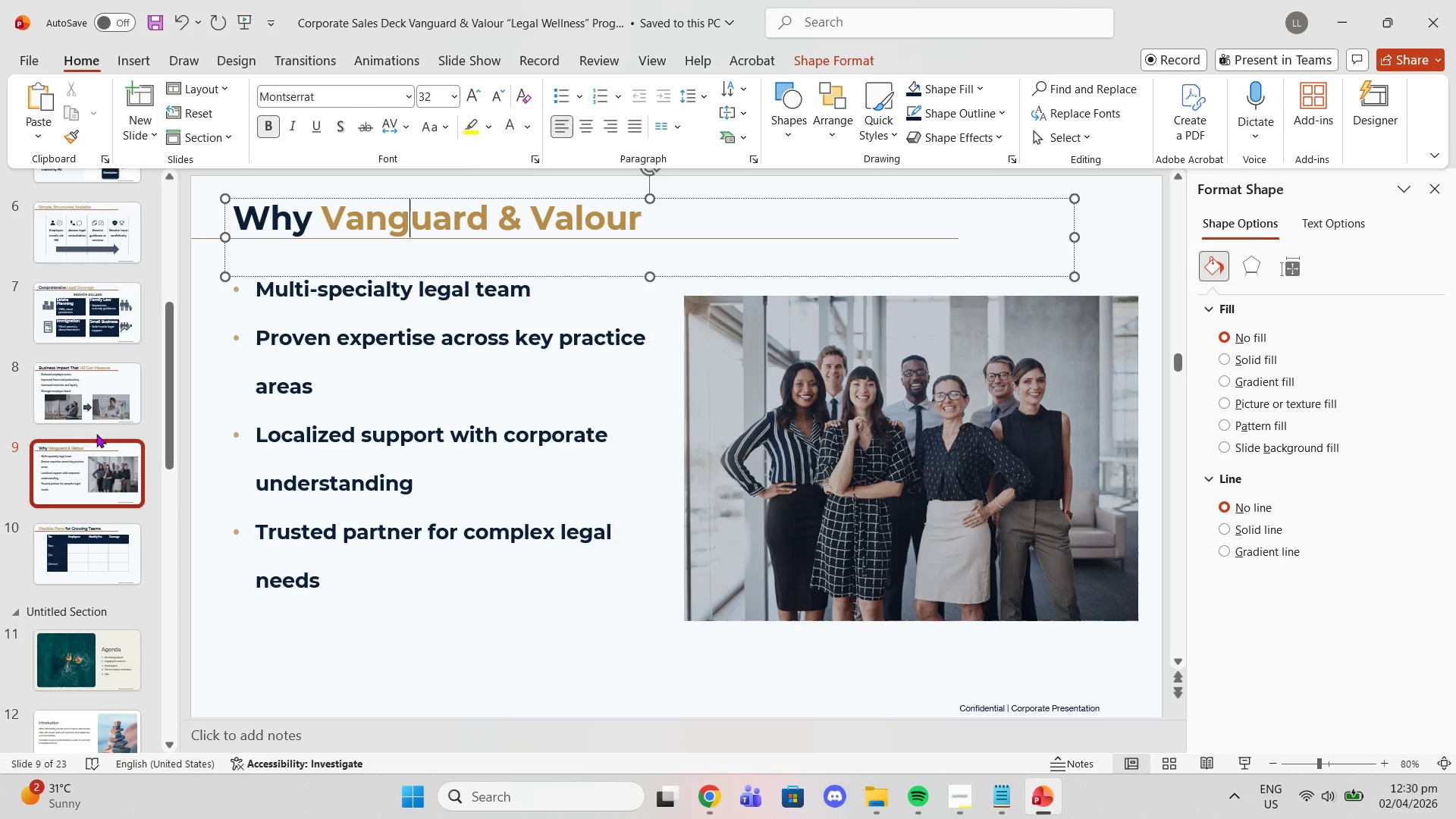 
left_click([96, 403])
 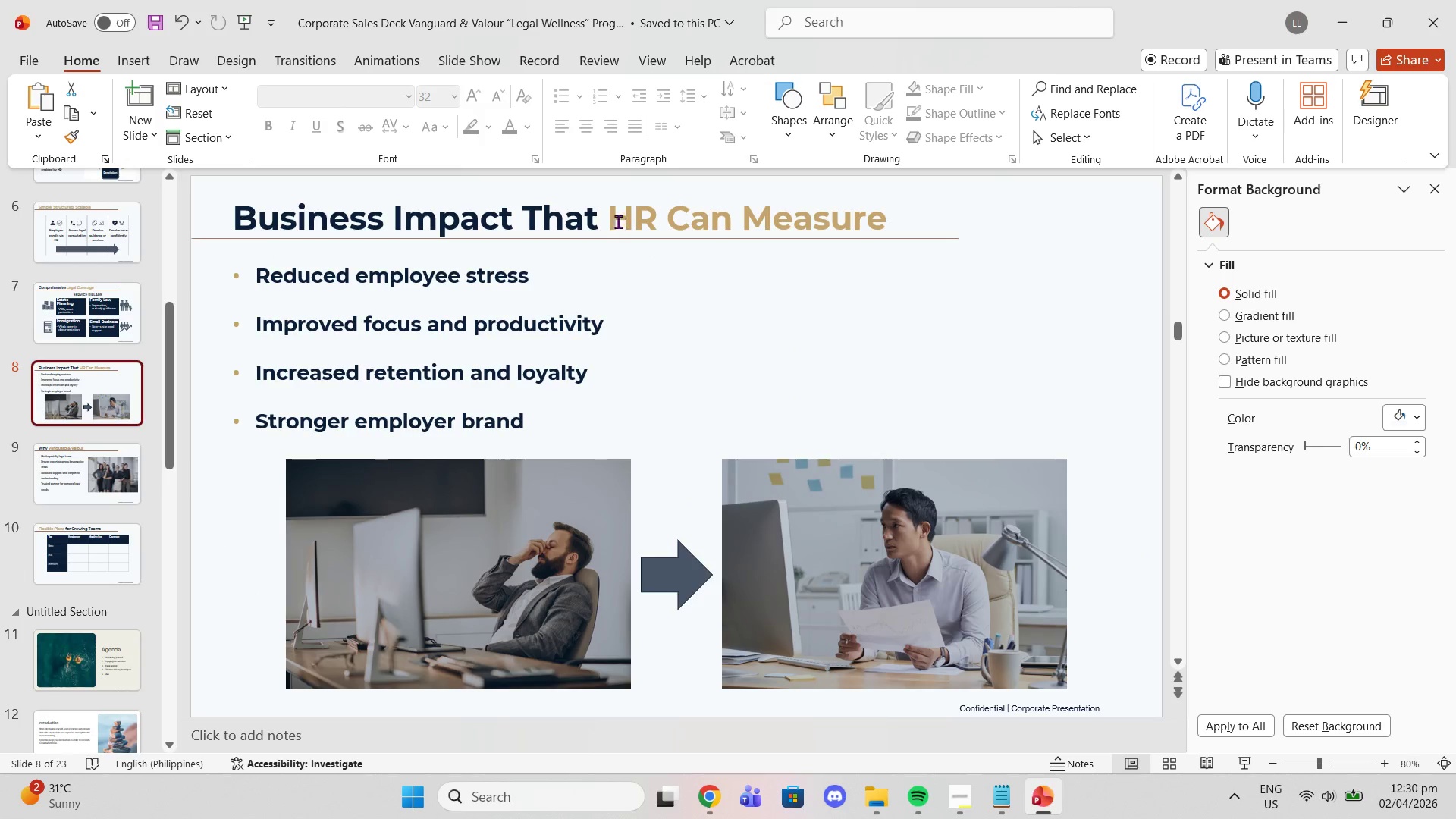 
left_click_drag(start_coordinate=[611, 218], to_coordinate=[876, 216])
 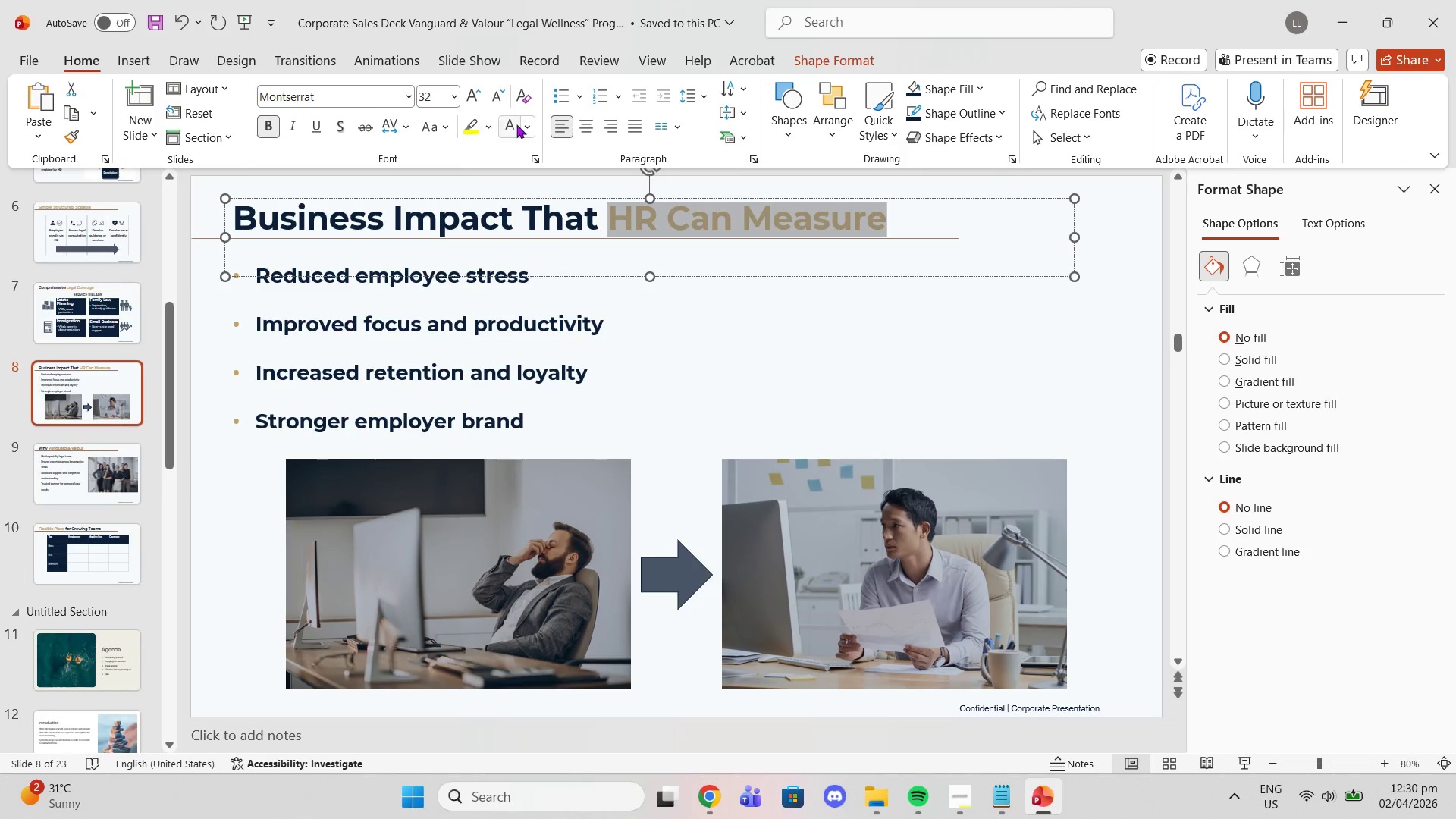 
left_click([522, 126])
 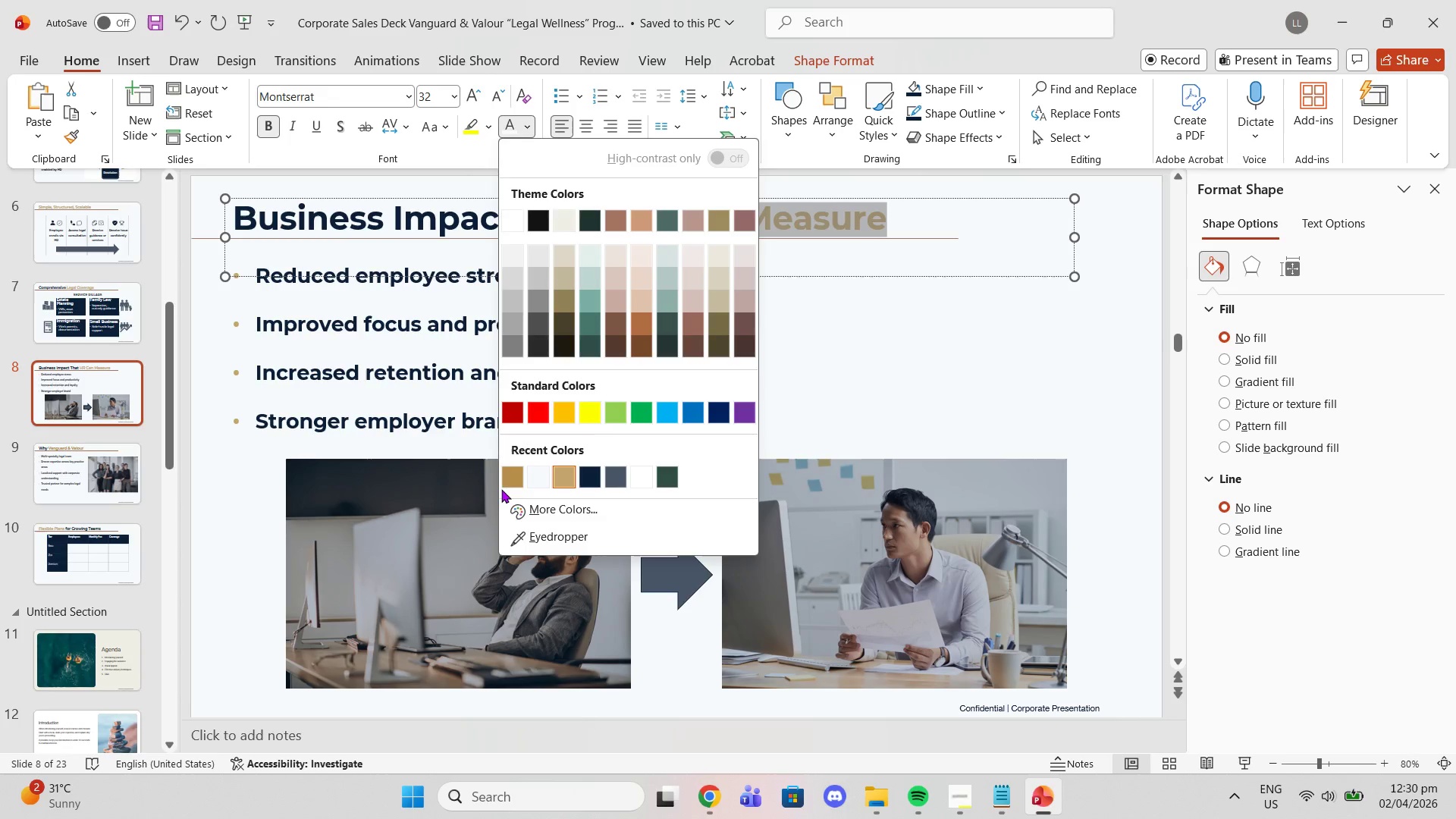 
left_click([506, 471])
 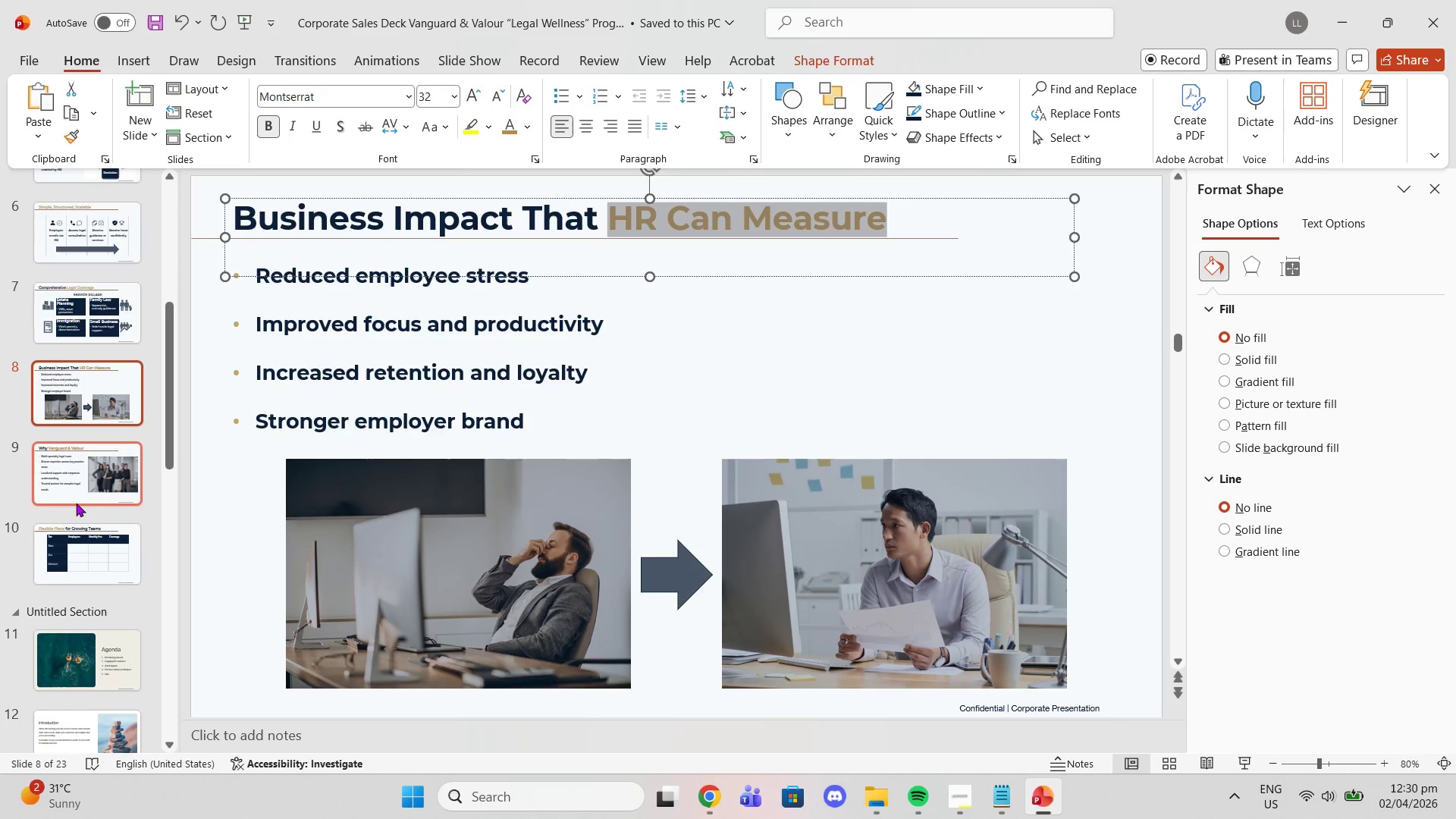 
left_click([70, 543])
 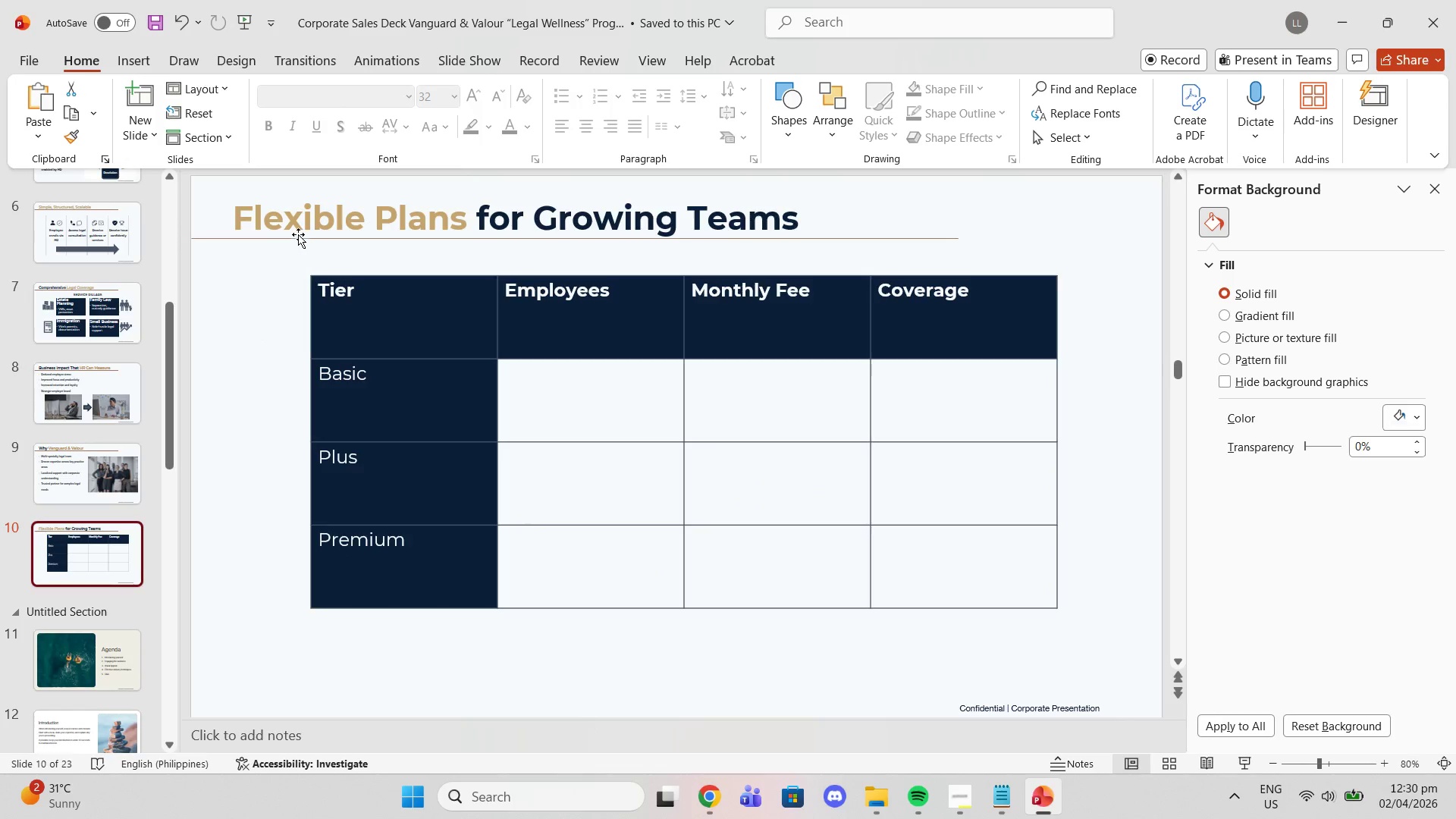 
left_click([284, 213])
 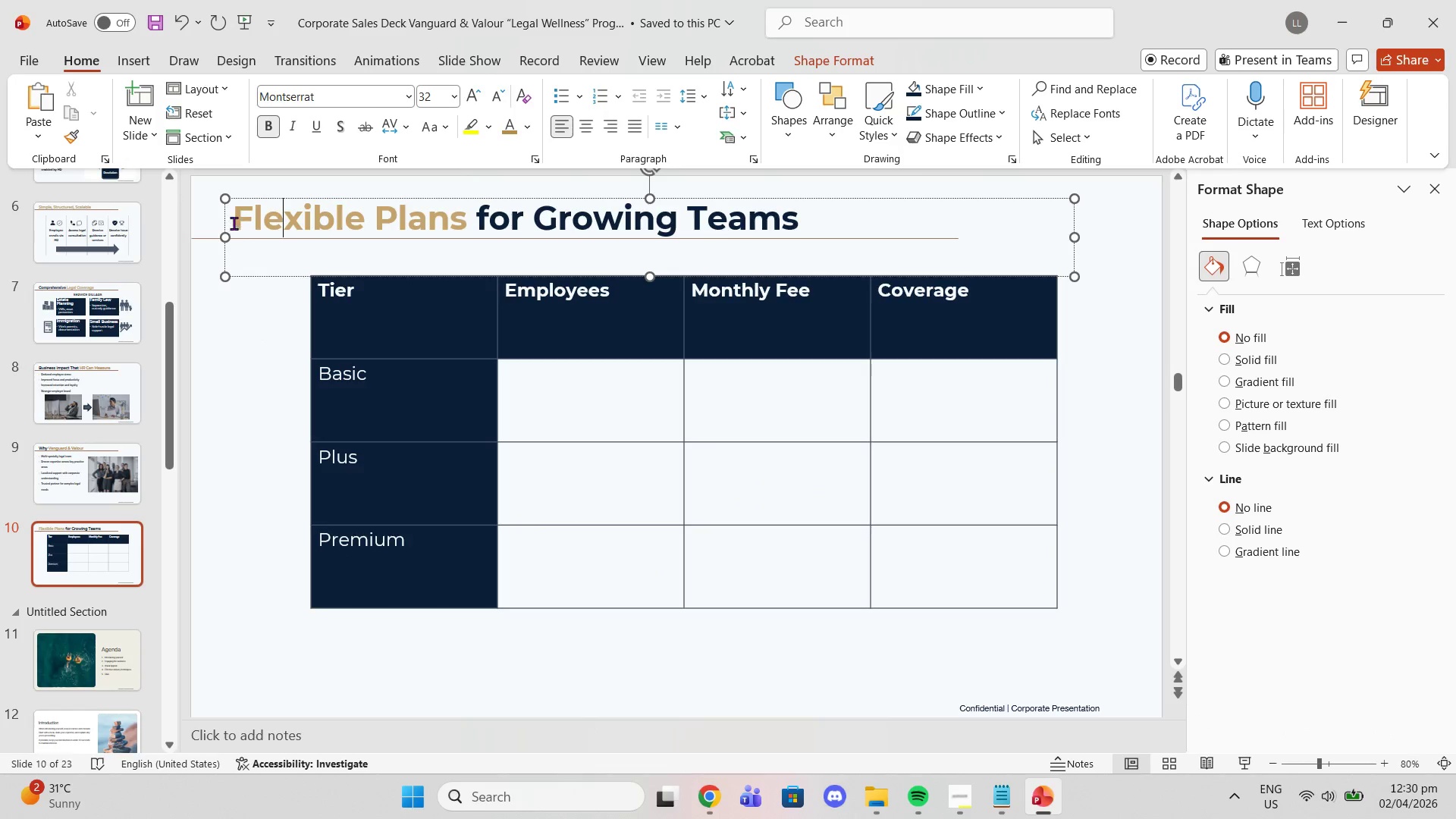 
left_click_drag(start_coordinate=[234, 221], to_coordinate=[465, 220])
 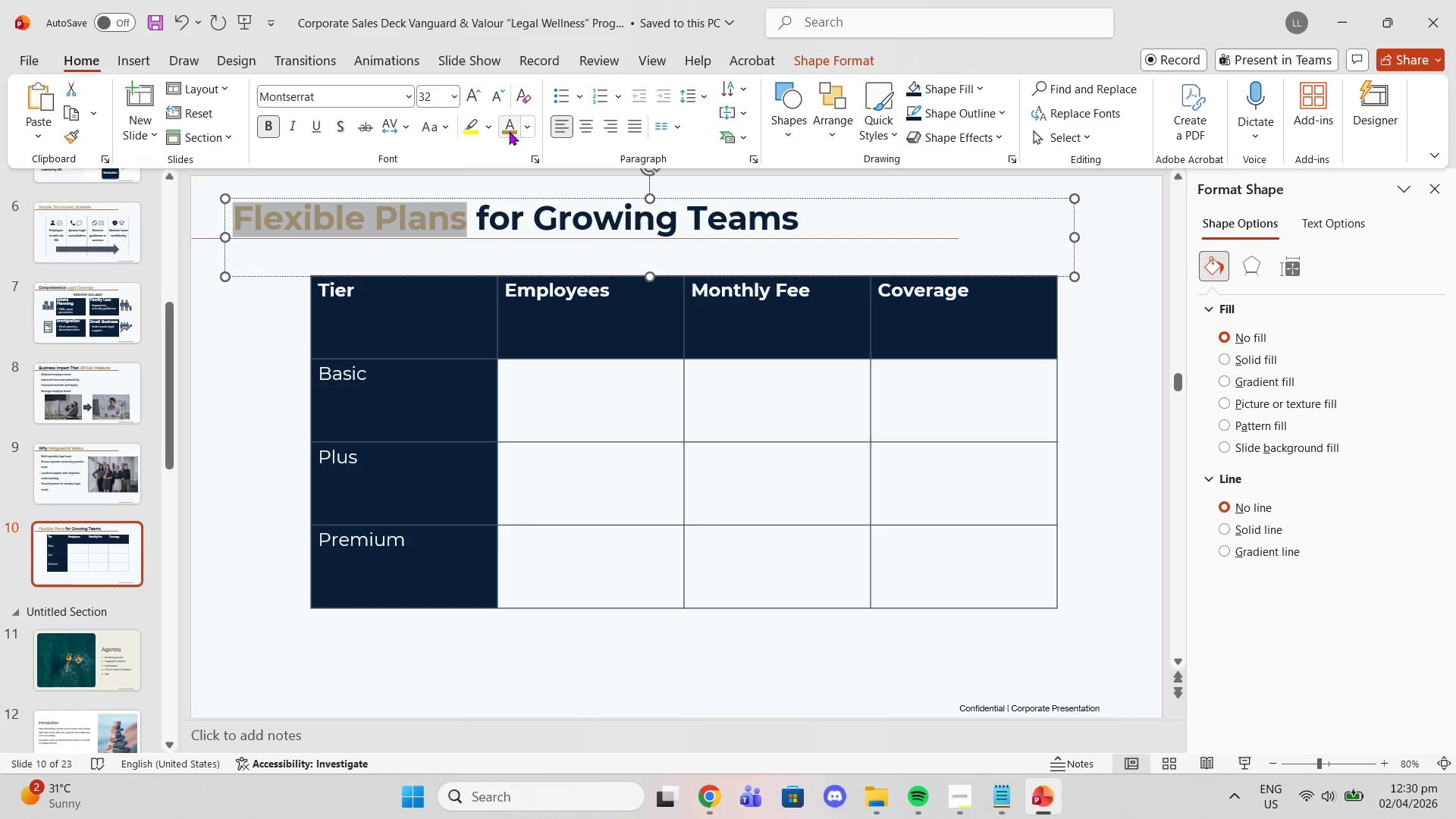 
left_click([509, 131])
 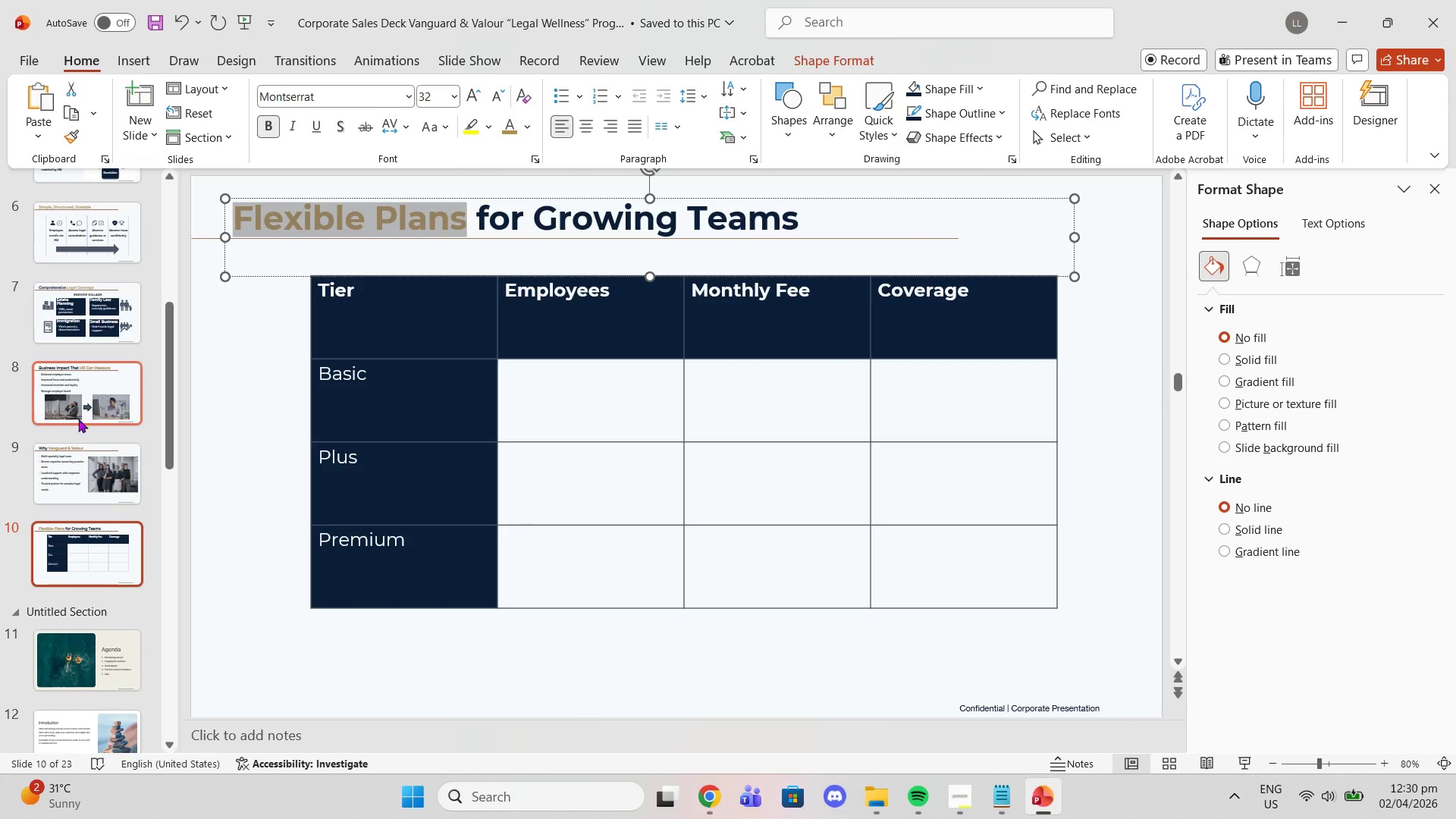 
left_click([86, 375])
 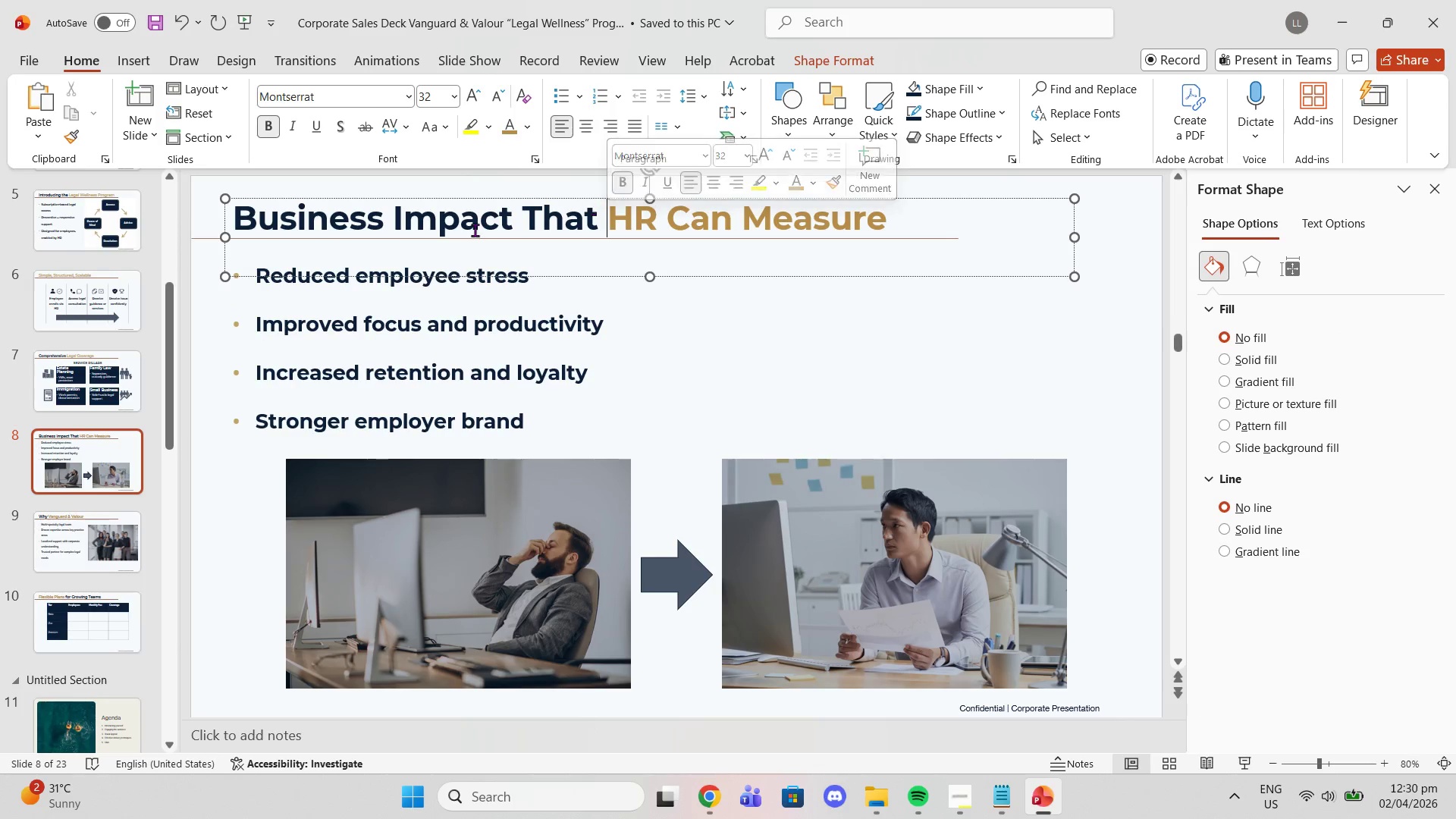 
scroll: coordinate [61, 428], scroll_direction: up, amount: 2.0
 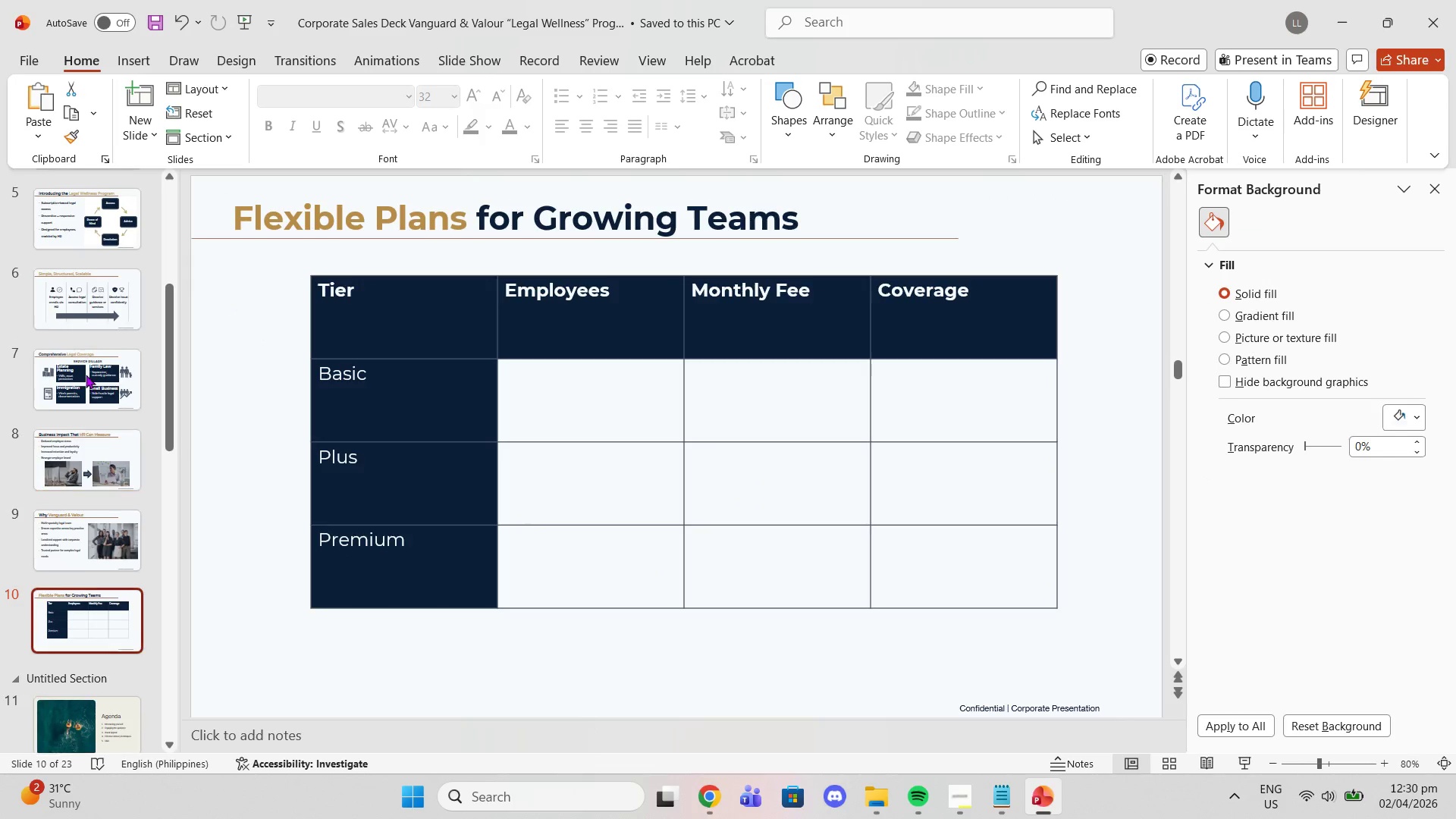 
left_click([127, 295])
 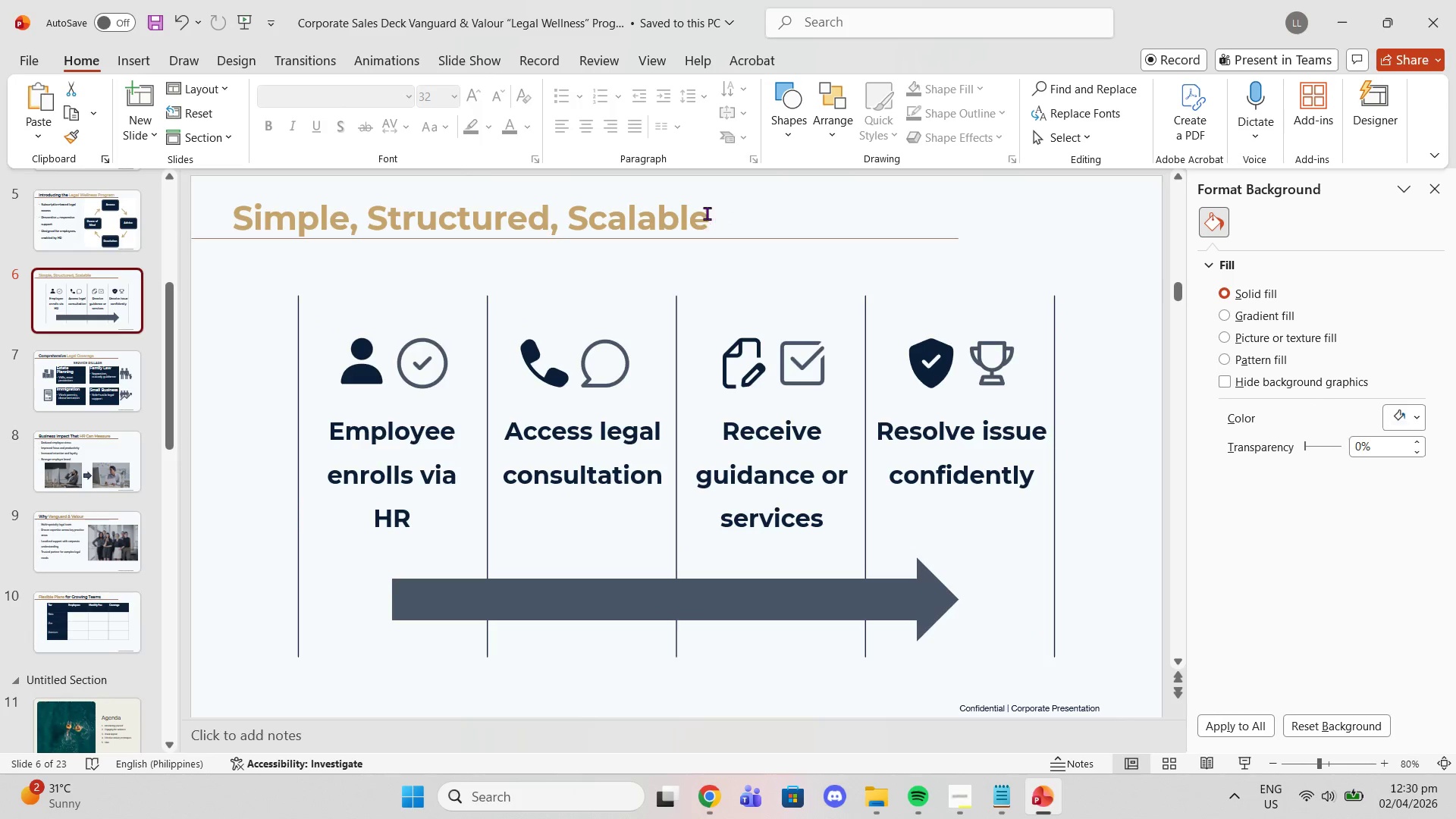 
left_click_drag(start_coordinate=[705, 213], to_coordinate=[238, 219])
 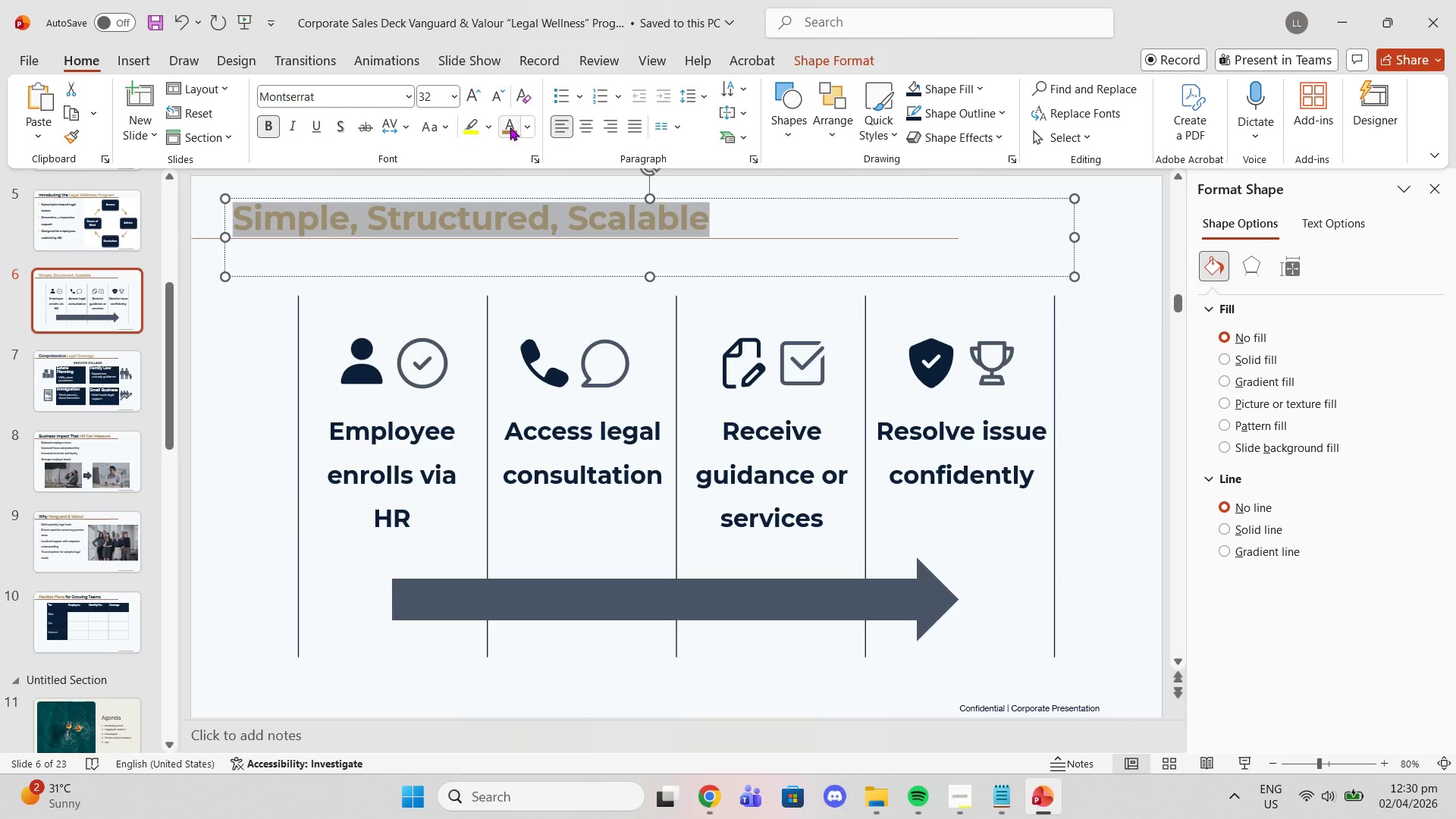 
left_click([517, 130])
 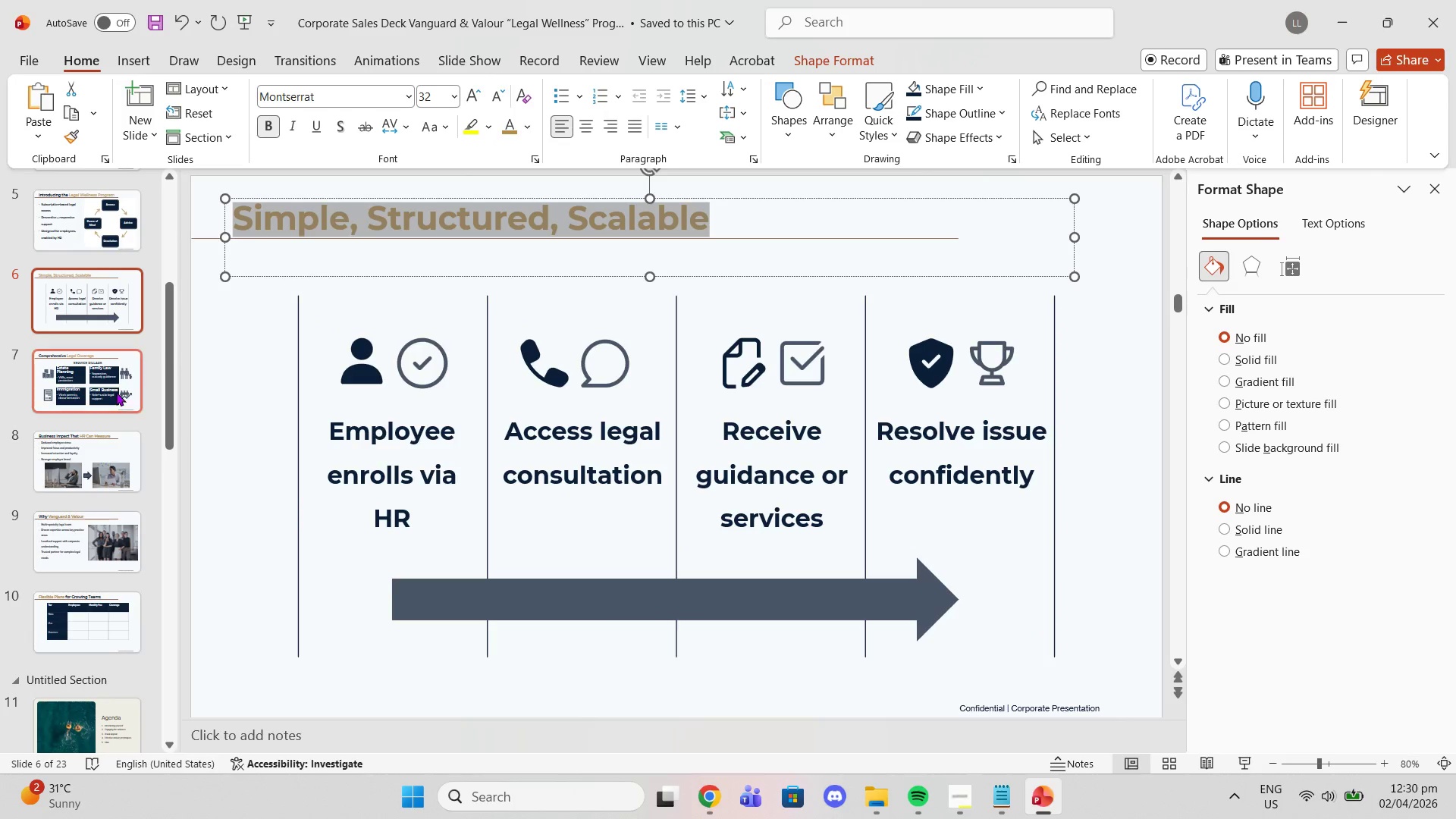 
scroll: coordinate [108, 397], scroll_direction: up, amount: 2.0
 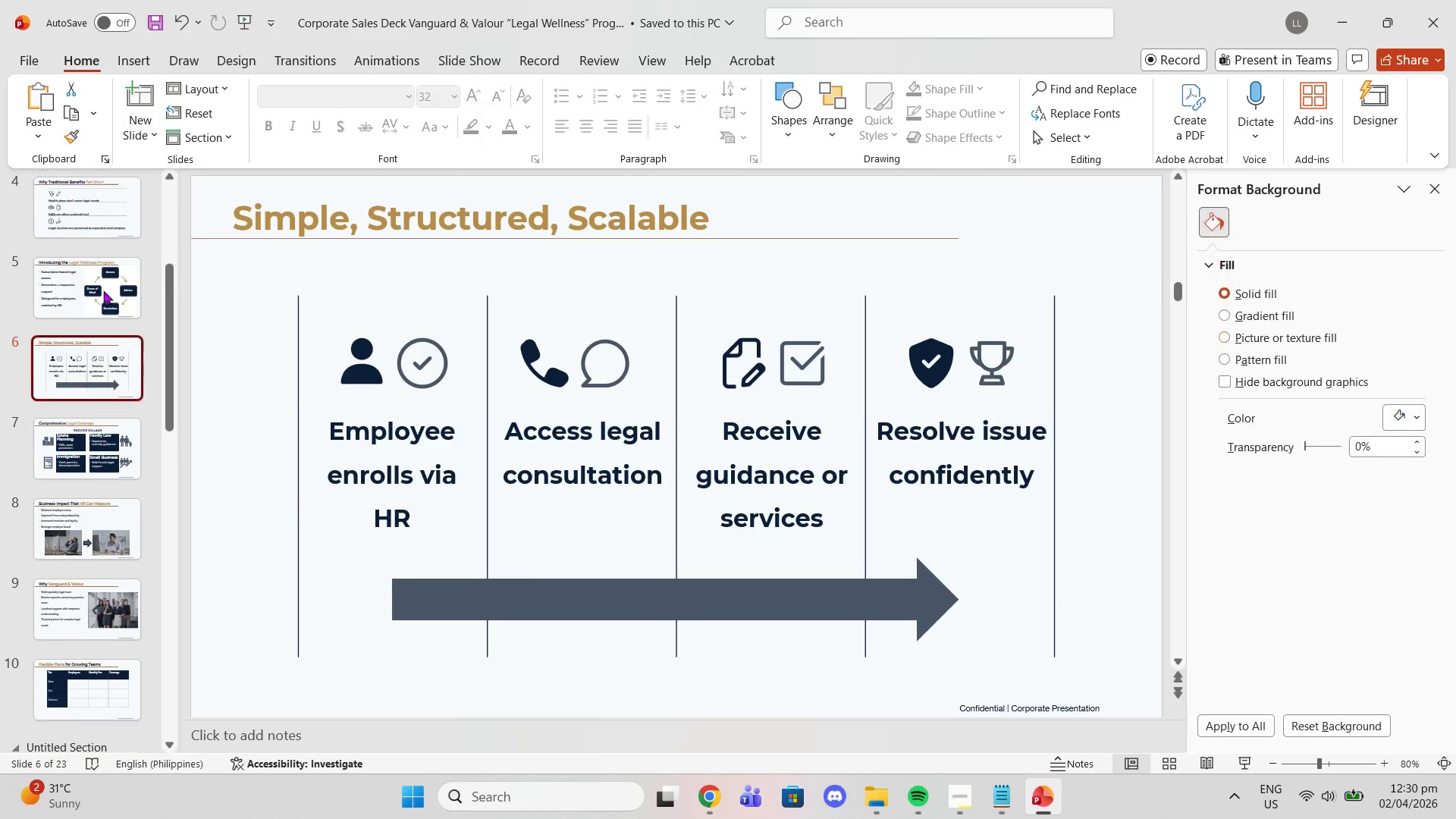 
left_click([103, 290])
 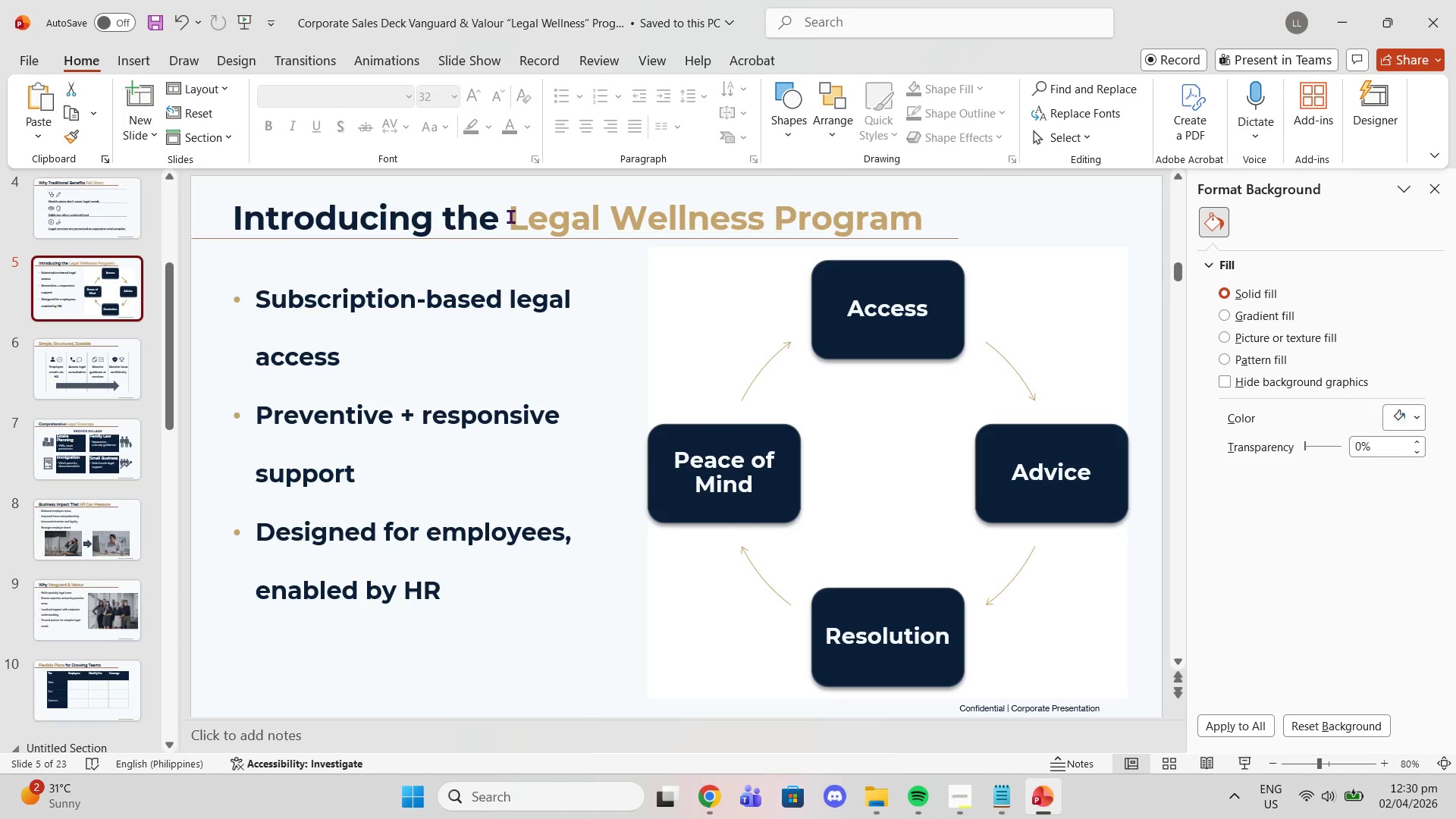 
left_click_drag(start_coordinate=[508, 216], to_coordinate=[876, 218])
 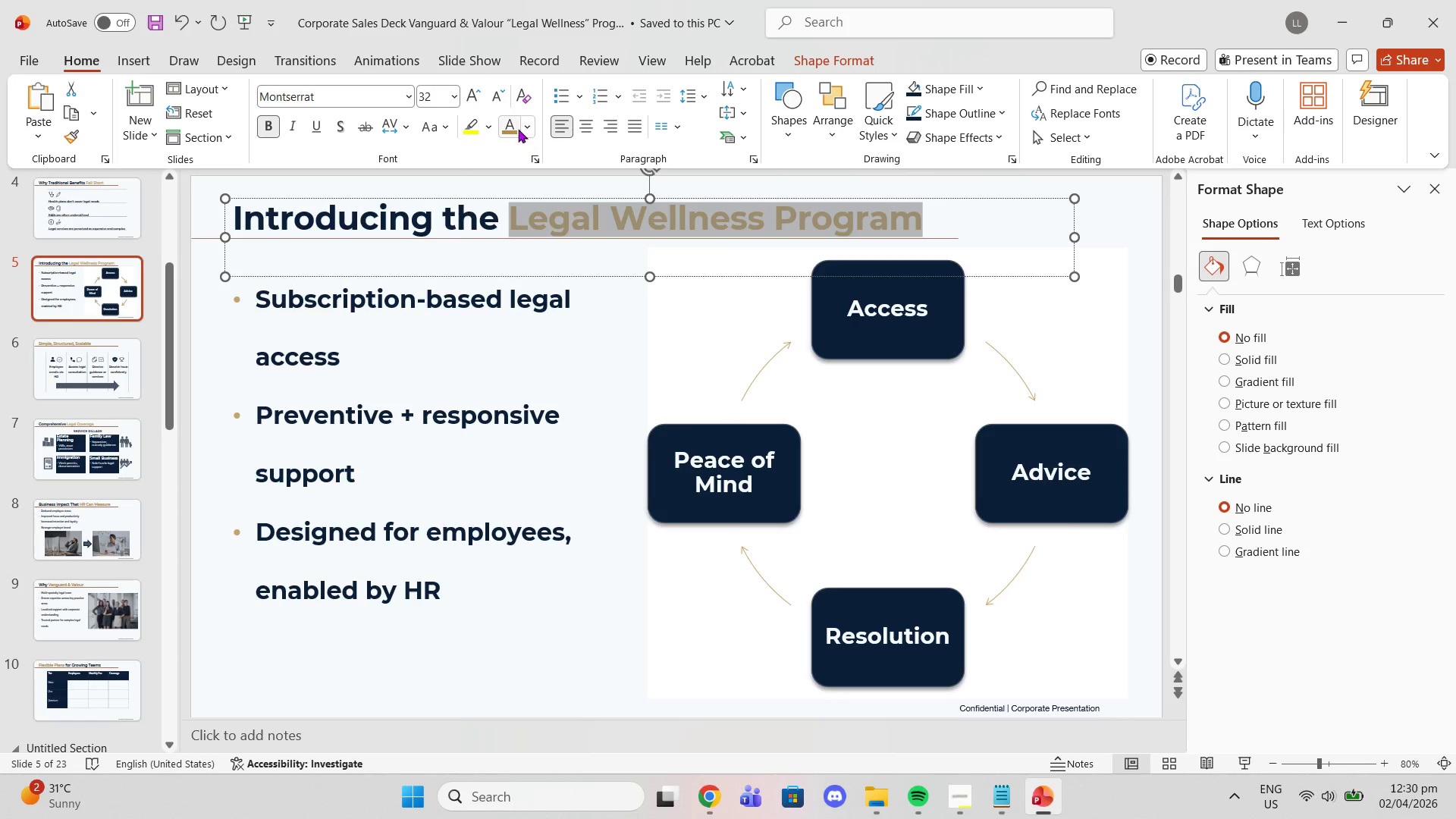 
left_click([516, 129])
 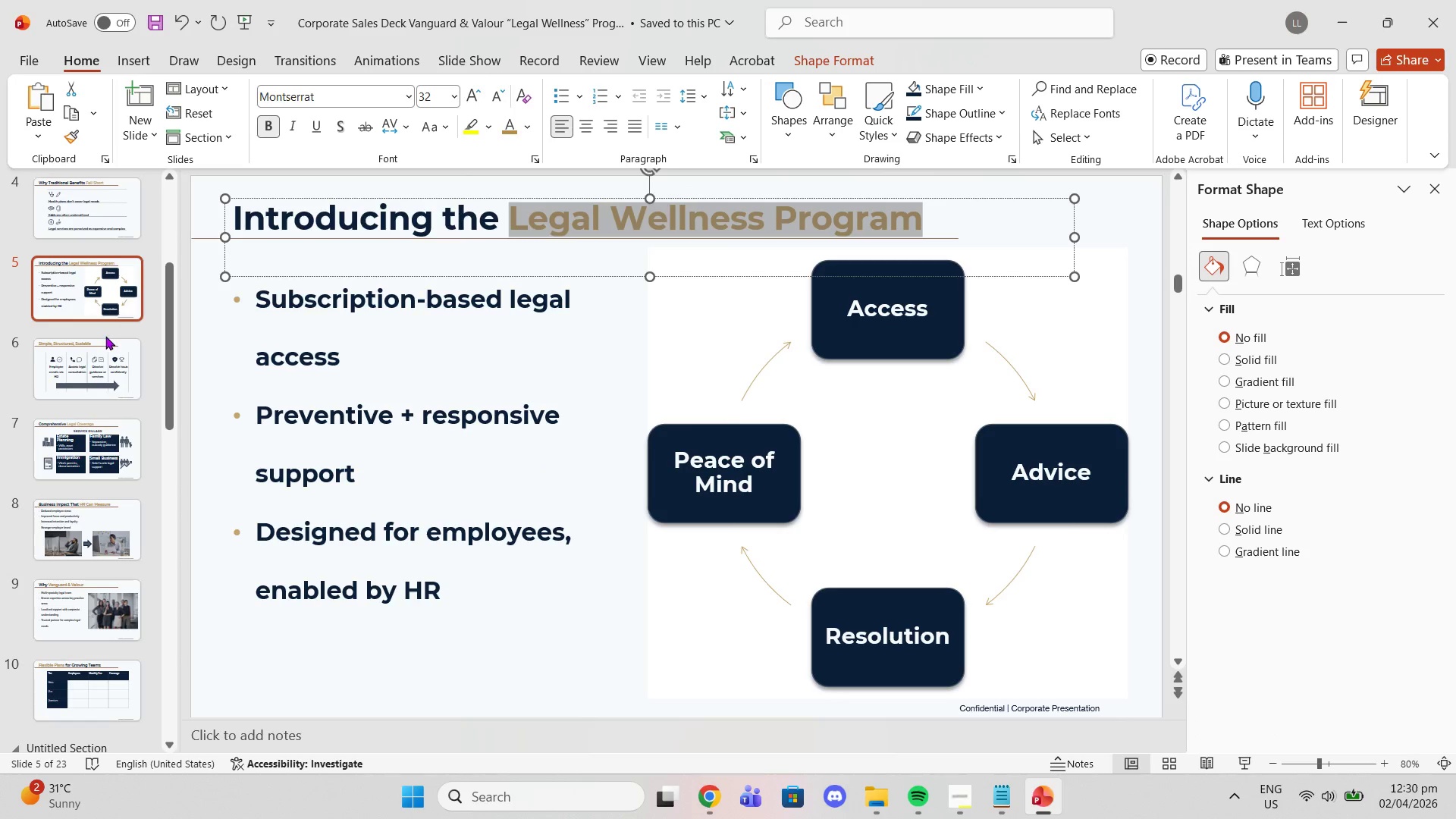 
scroll: coordinate [105, 336], scroll_direction: up, amount: 2.0
 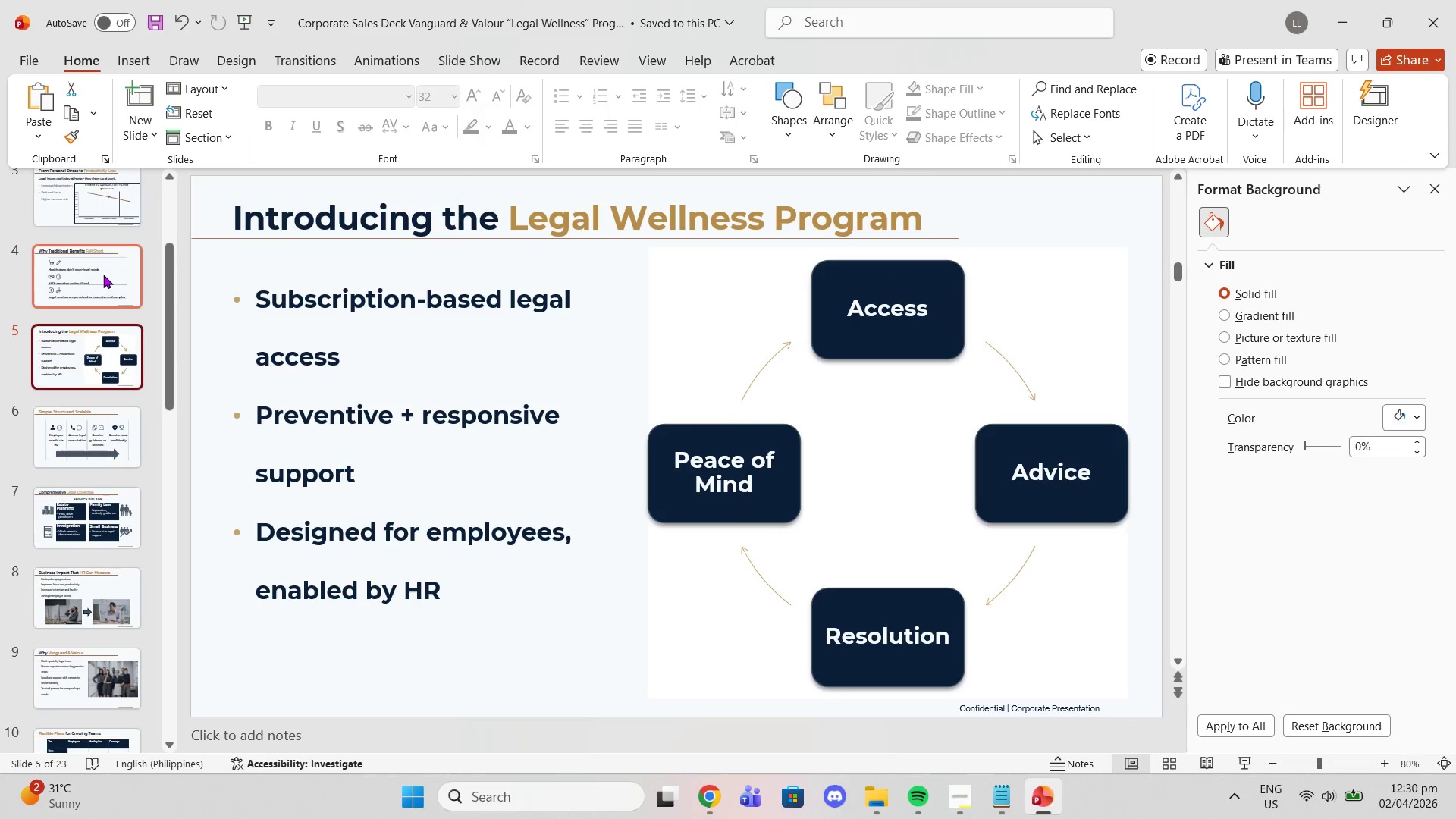 
left_click([103, 275])
 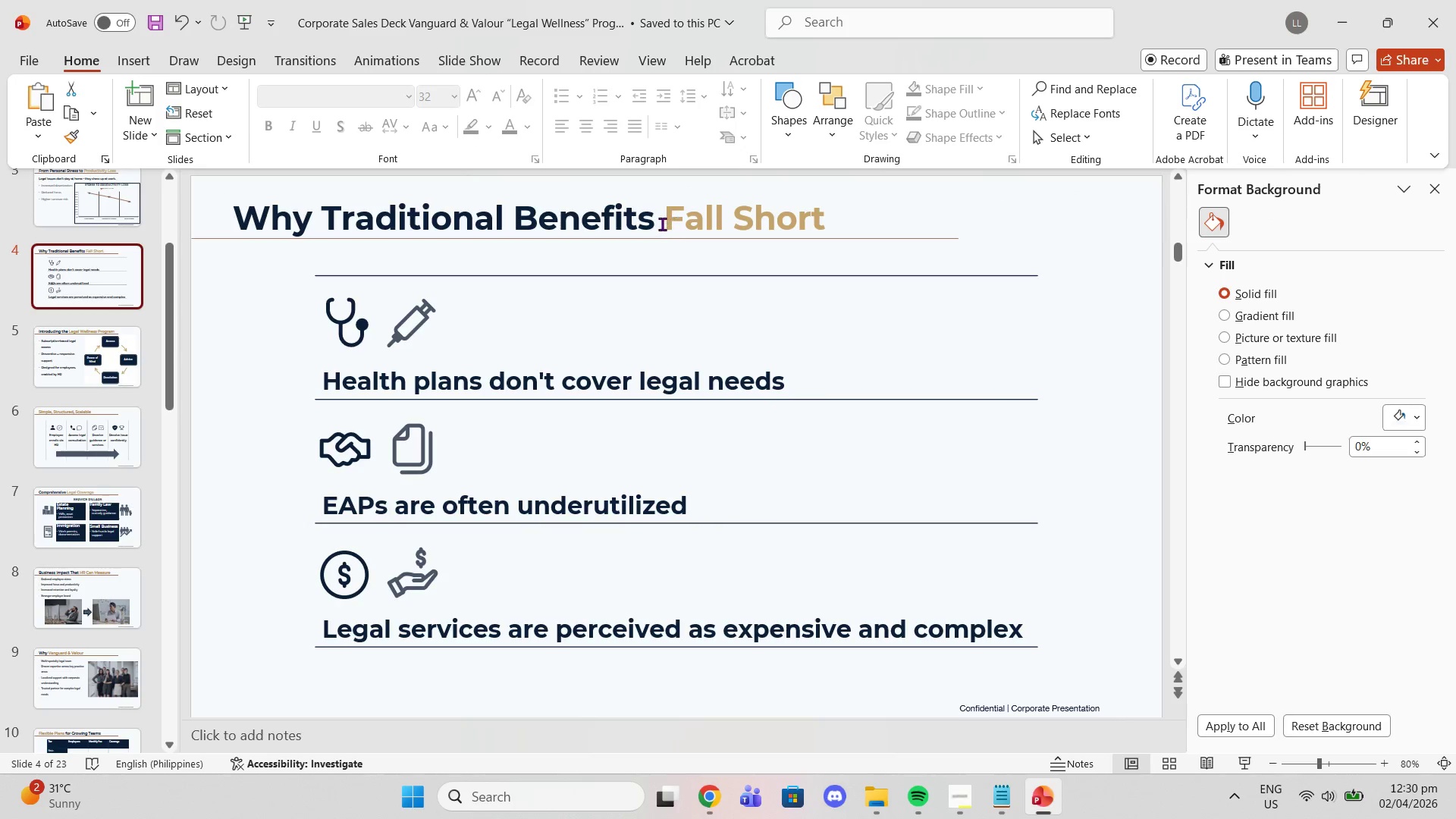 
left_click_drag(start_coordinate=[662, 223], to_coordinate=[807, 213])
 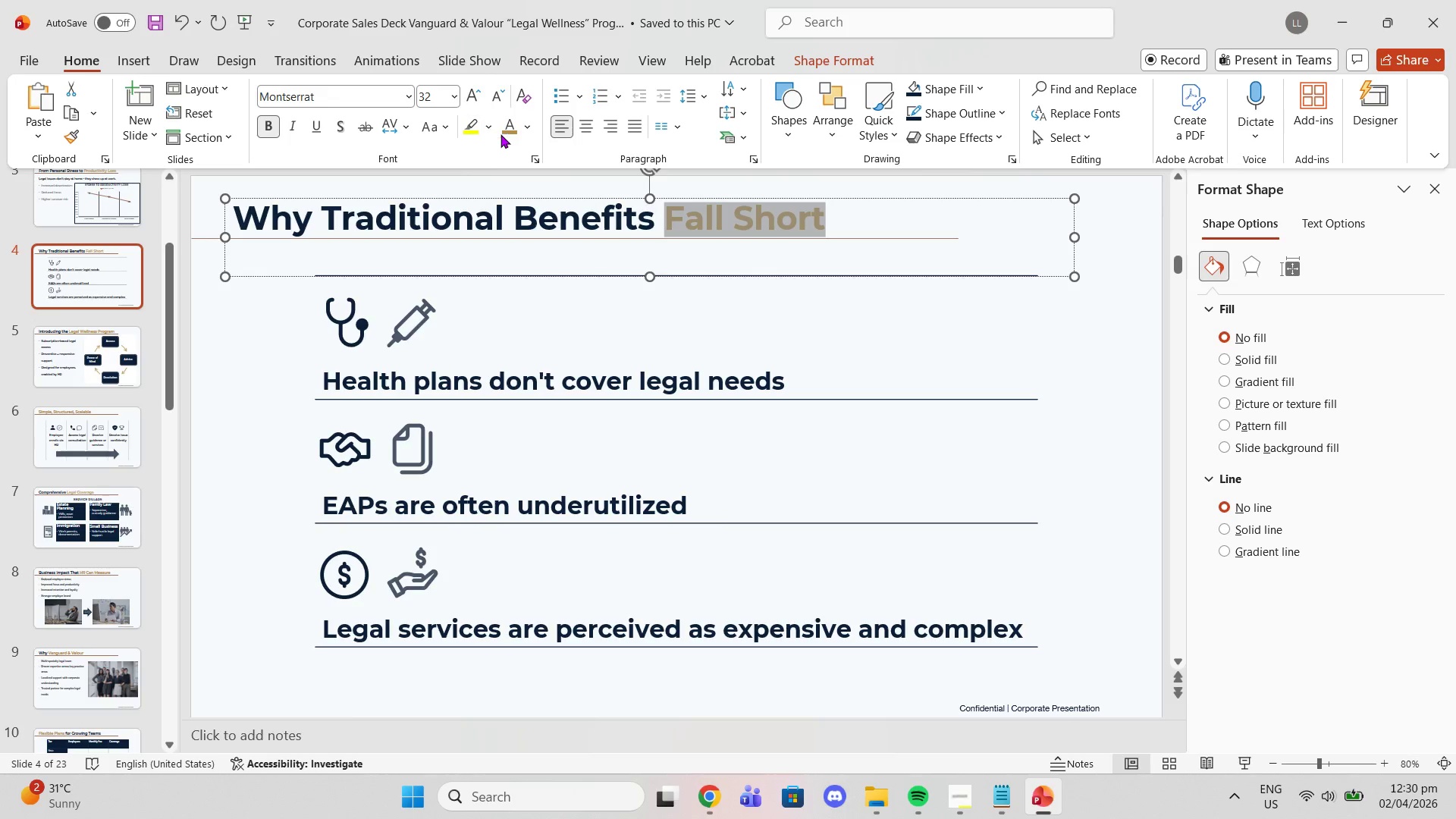 
left_click([507, 134])
 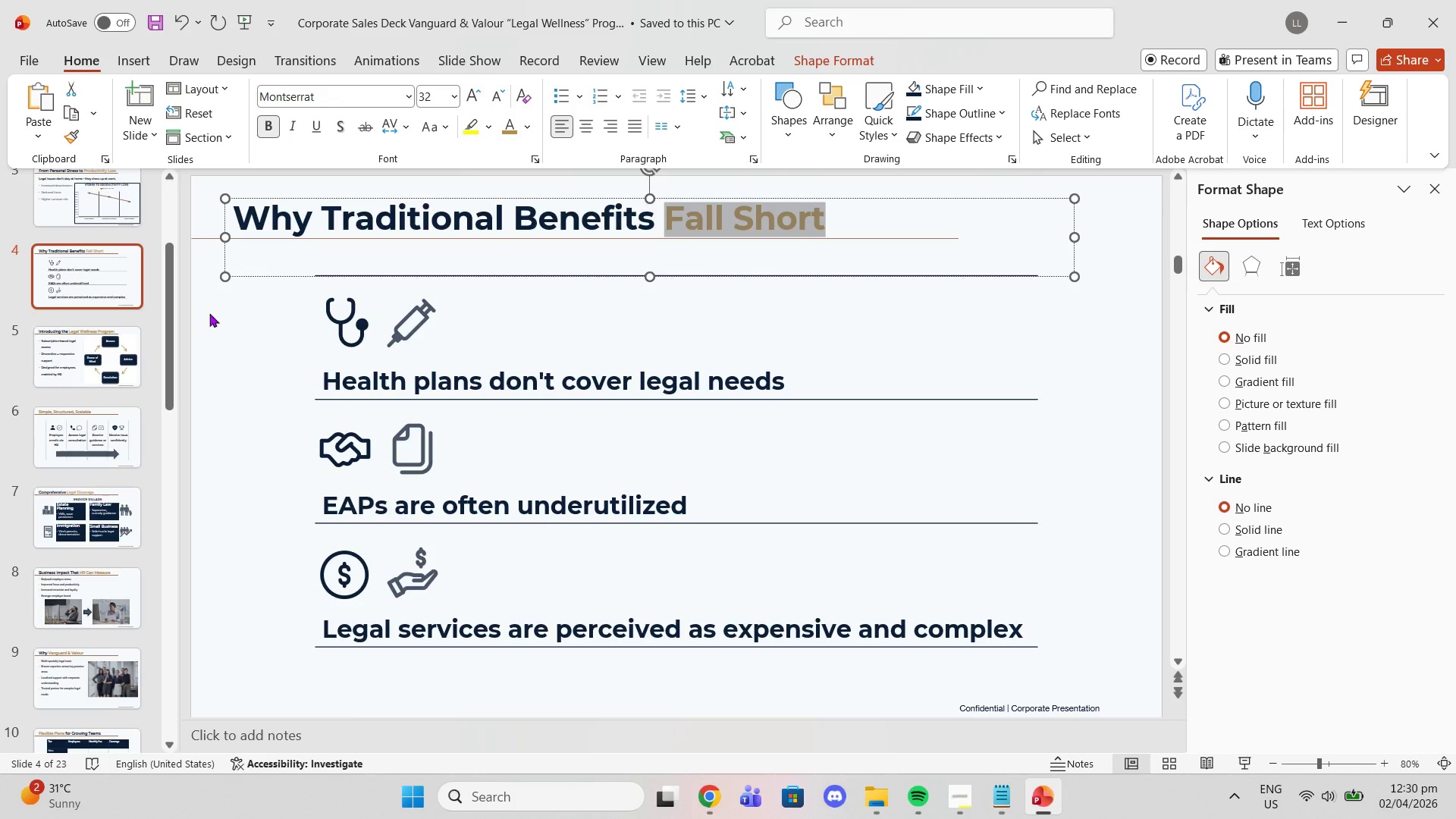 
left_click([108, 249])
 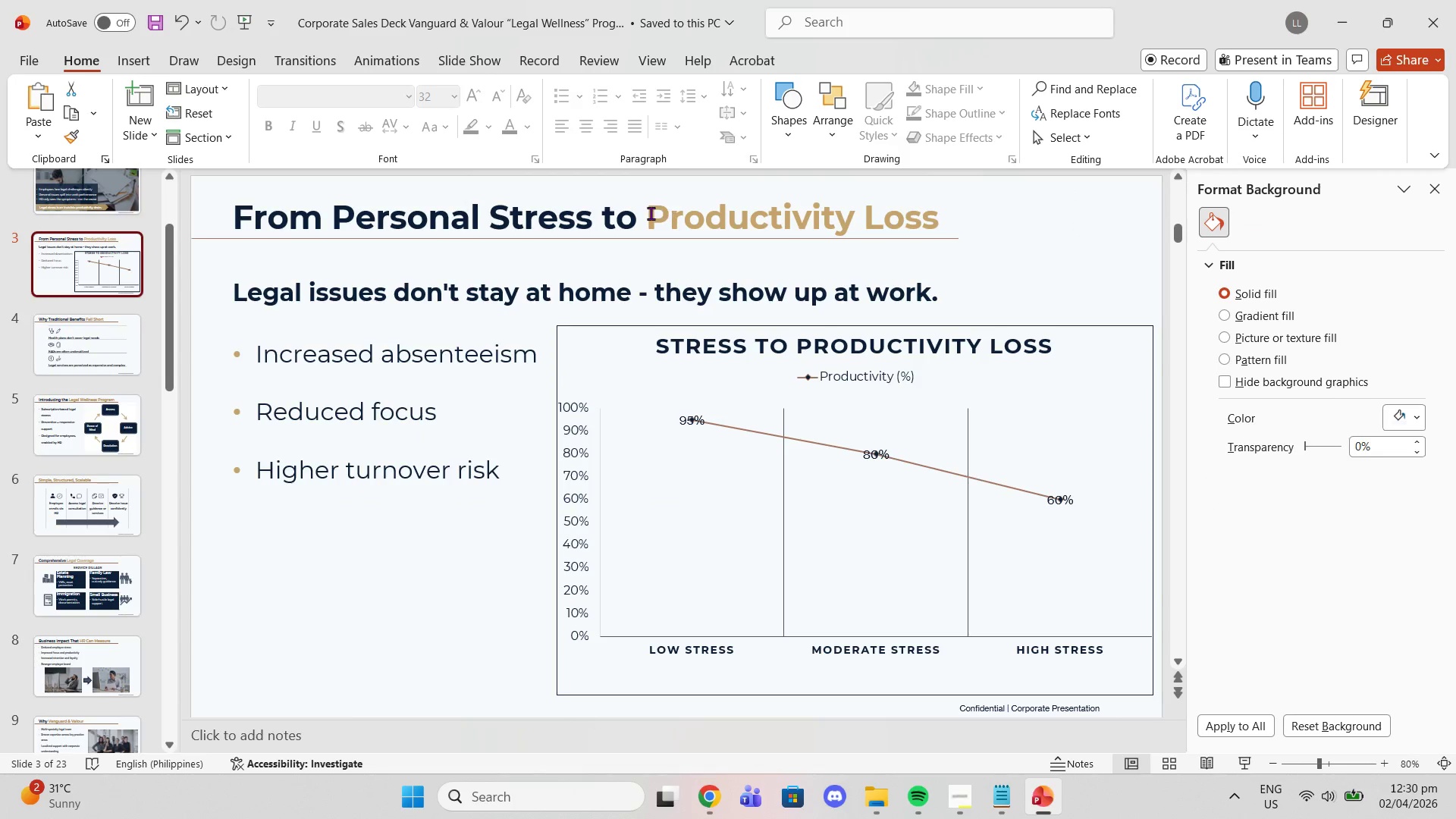 
scroll: coordinate [115, 340], scroll_direction: up, amount: 3.0
 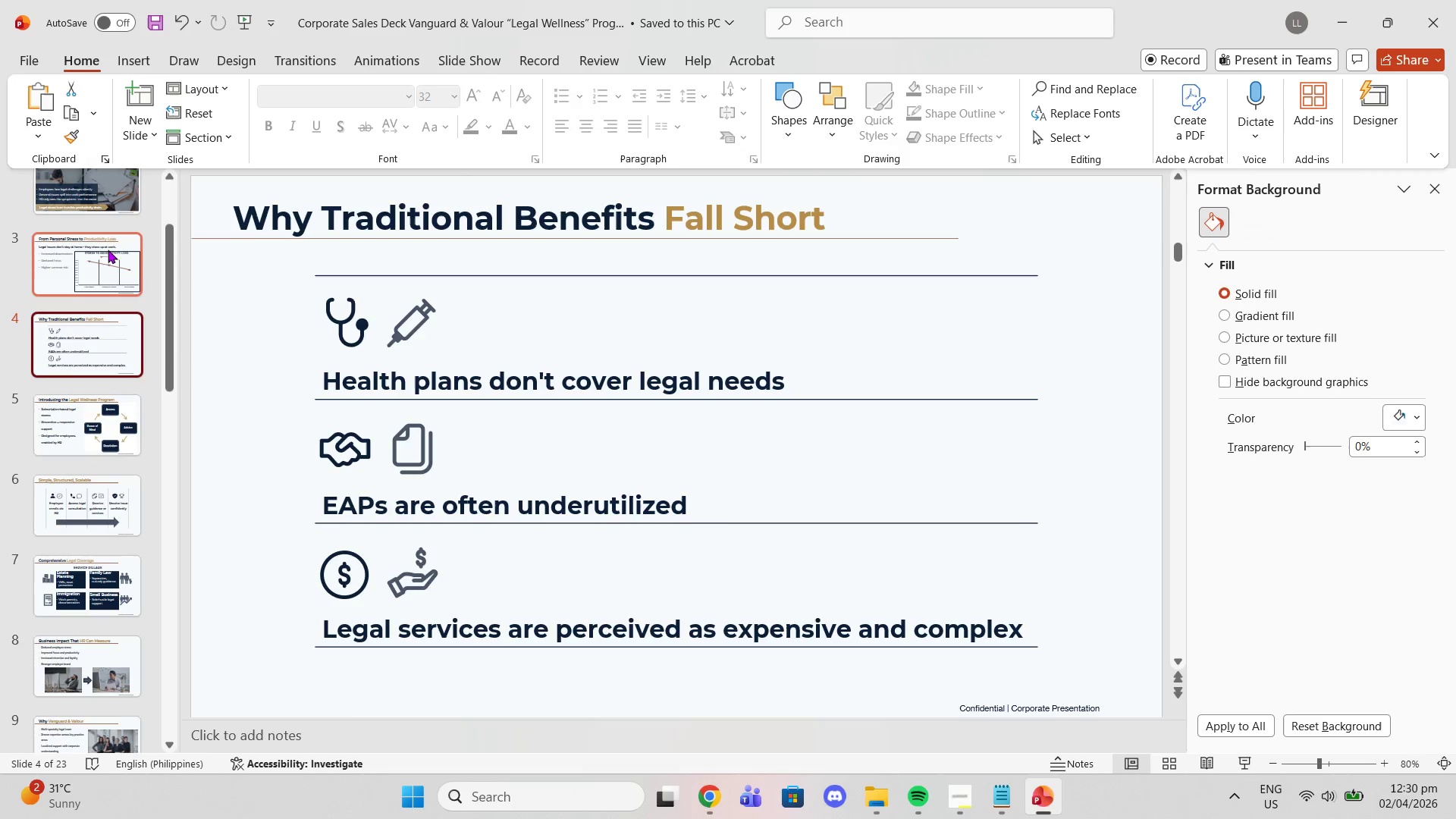 
left_click_drag(start_coordinate=[650, 214], to_coordinate=[917, 207])
 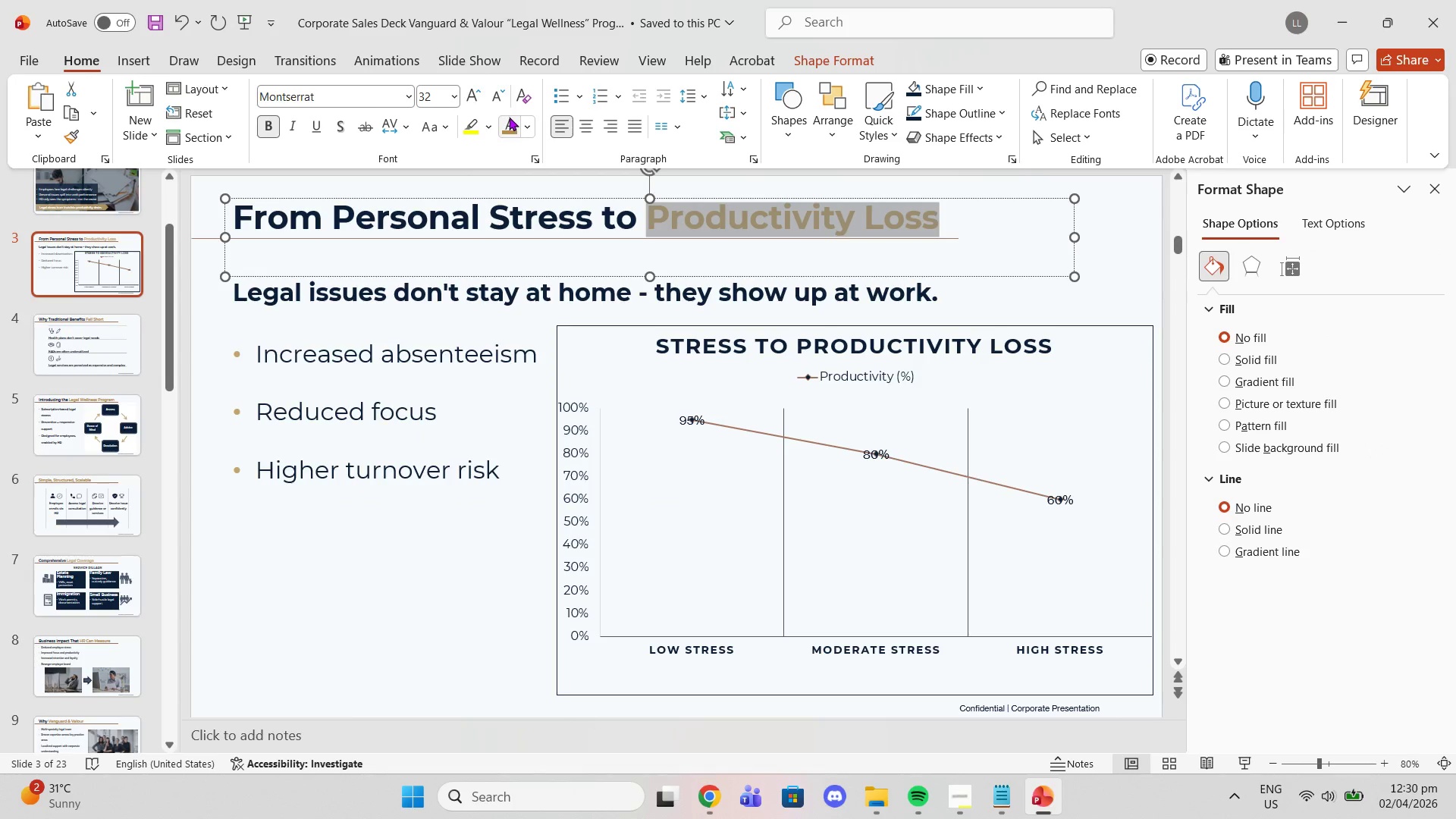 
left_click([507, 123])
 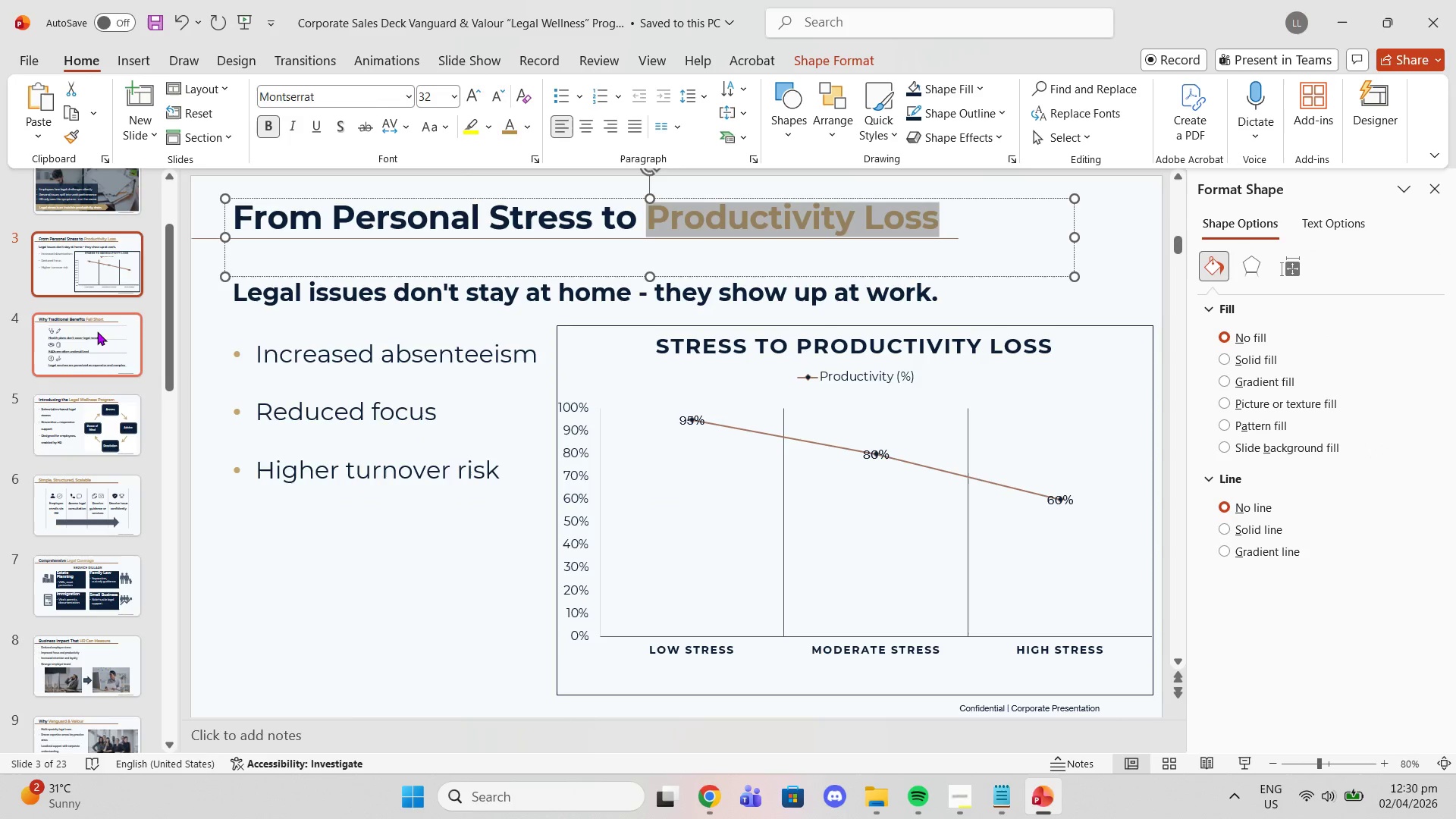 
left_click([90, 306])
 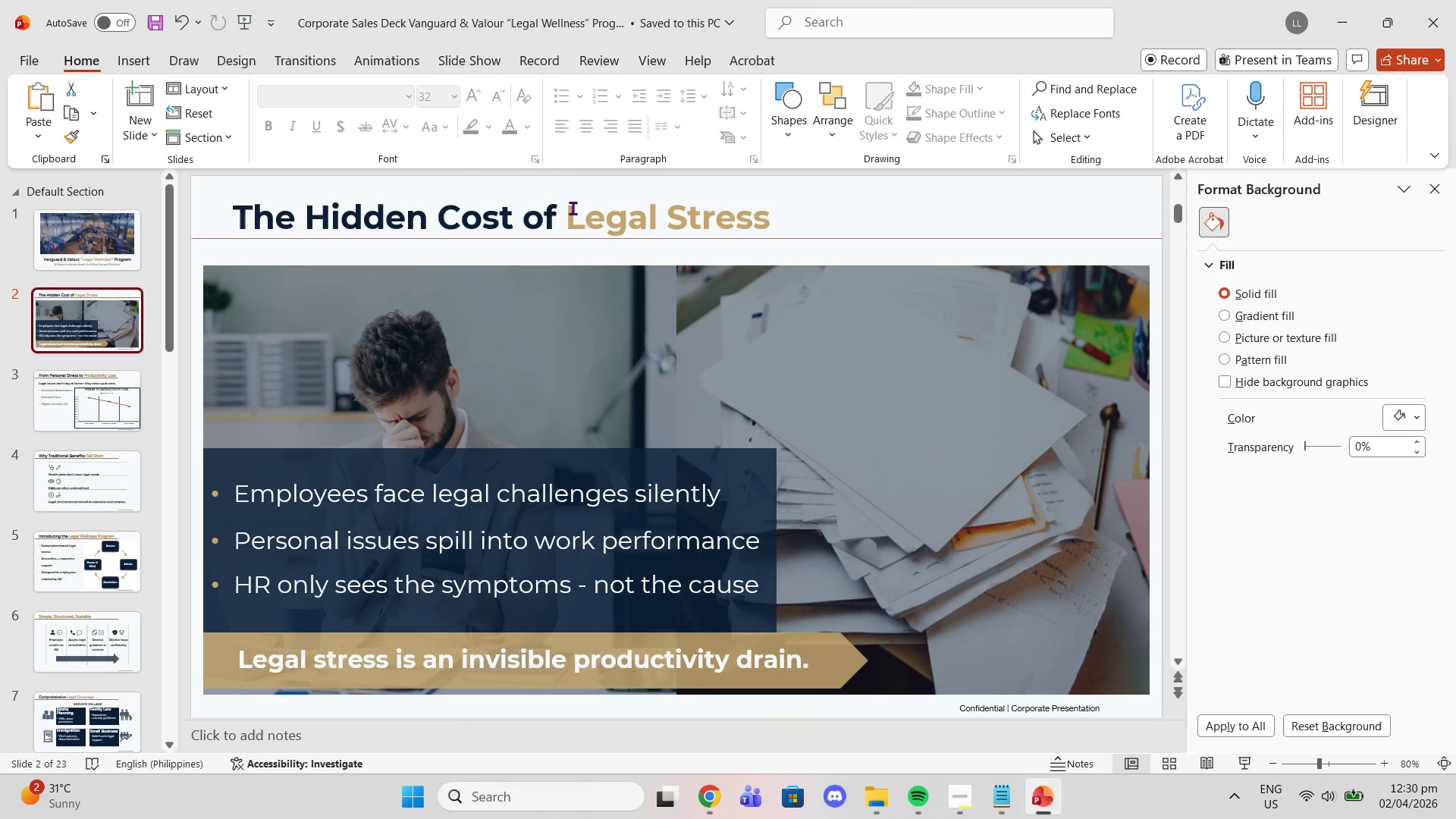 
scroll: coordinate [101, 333], scroll_direction: up, amount: 5.0
 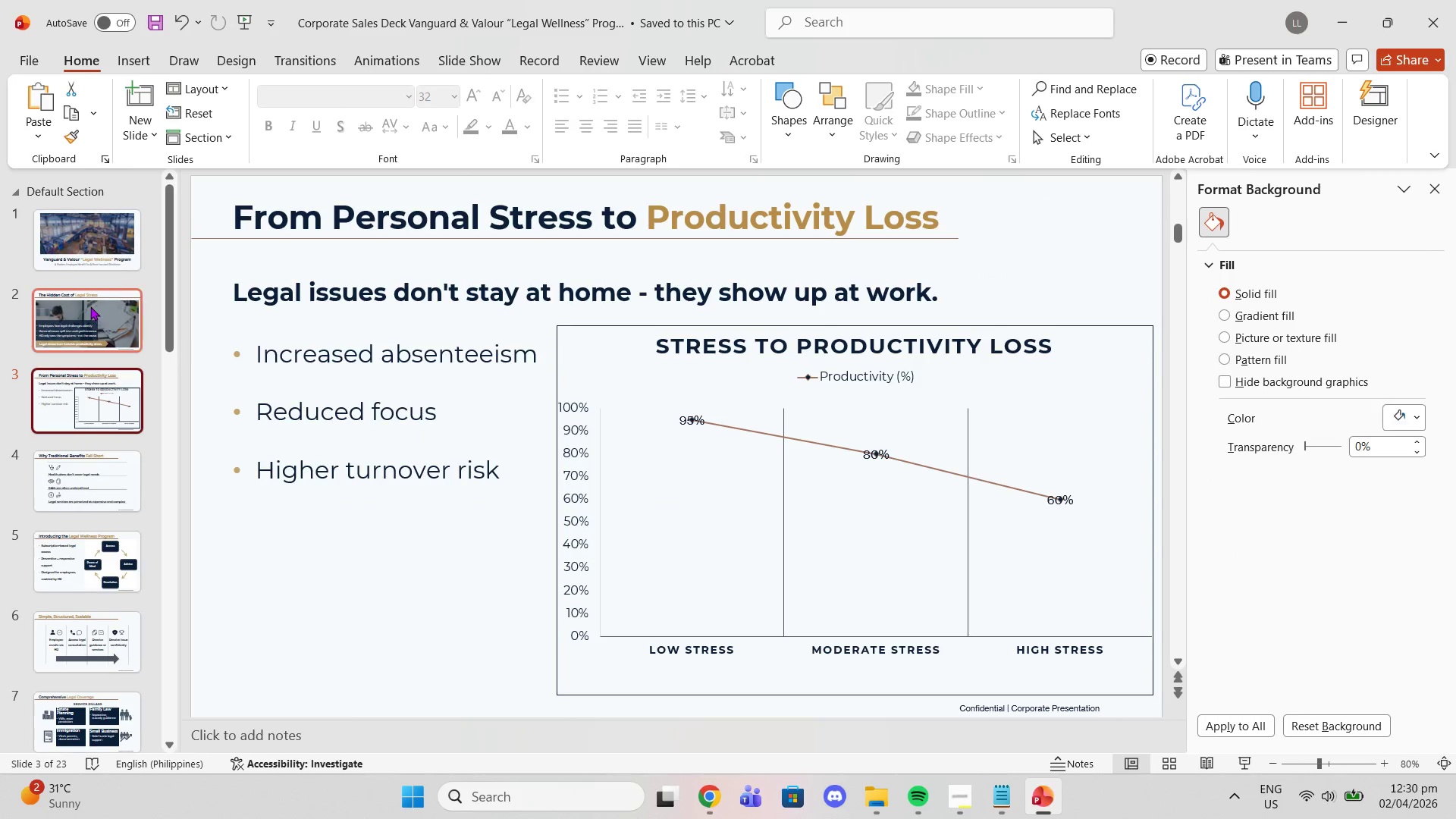 
left_click_drag(start_coordinate=[572, 208], to_coordinate=[759, 209])
 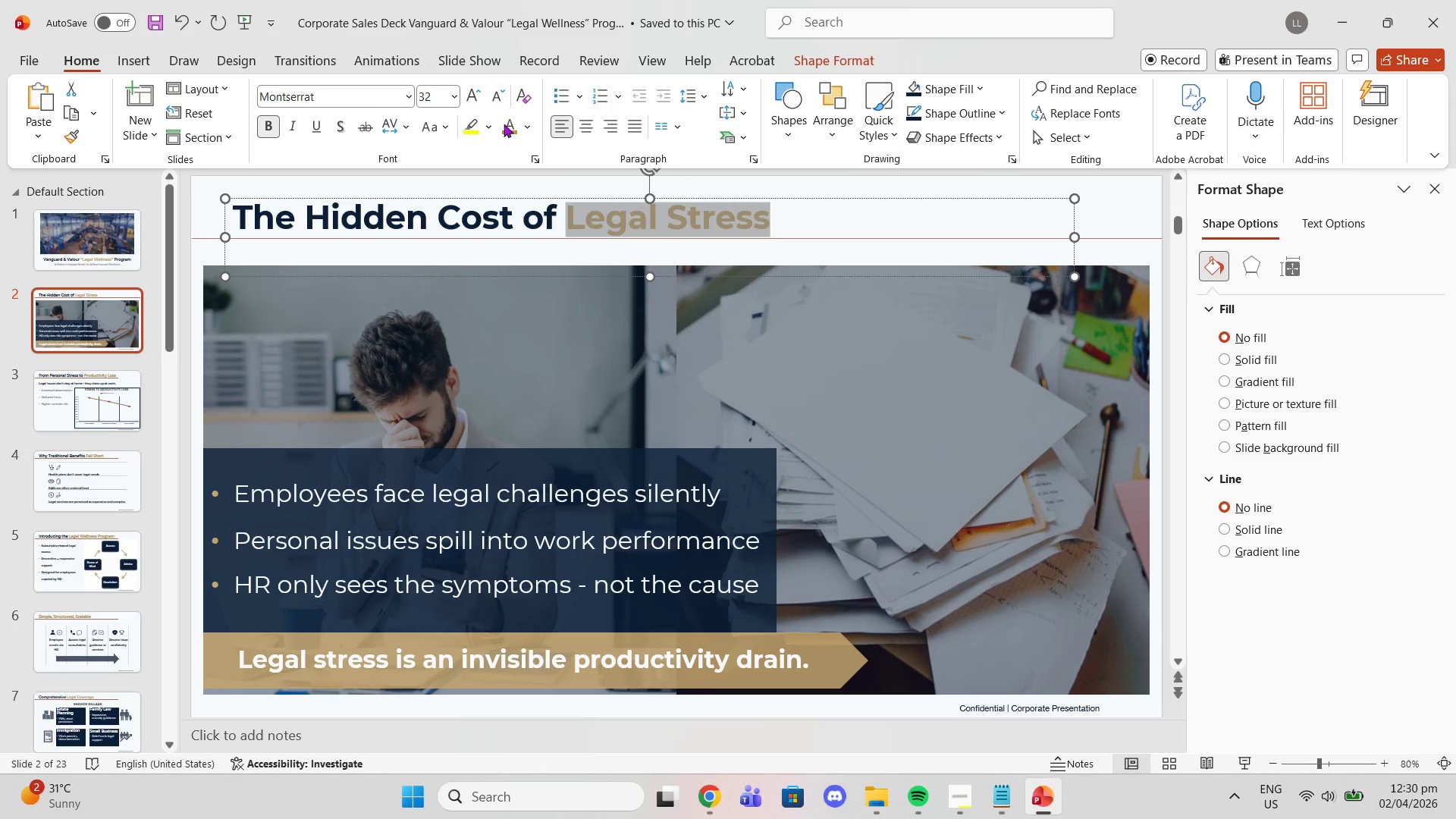 
left_click([504, 128])
 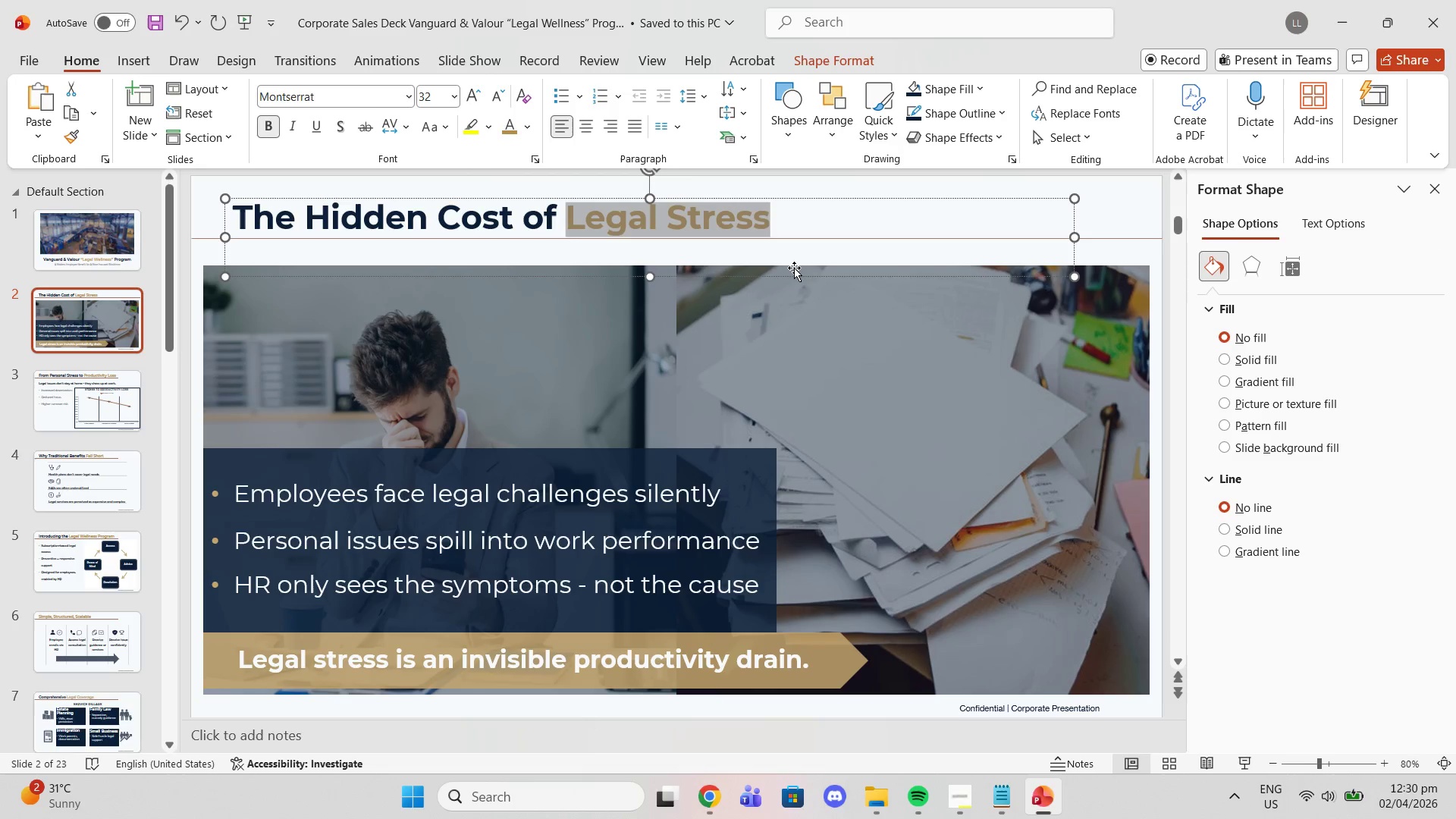 
left_click([793, 267])
 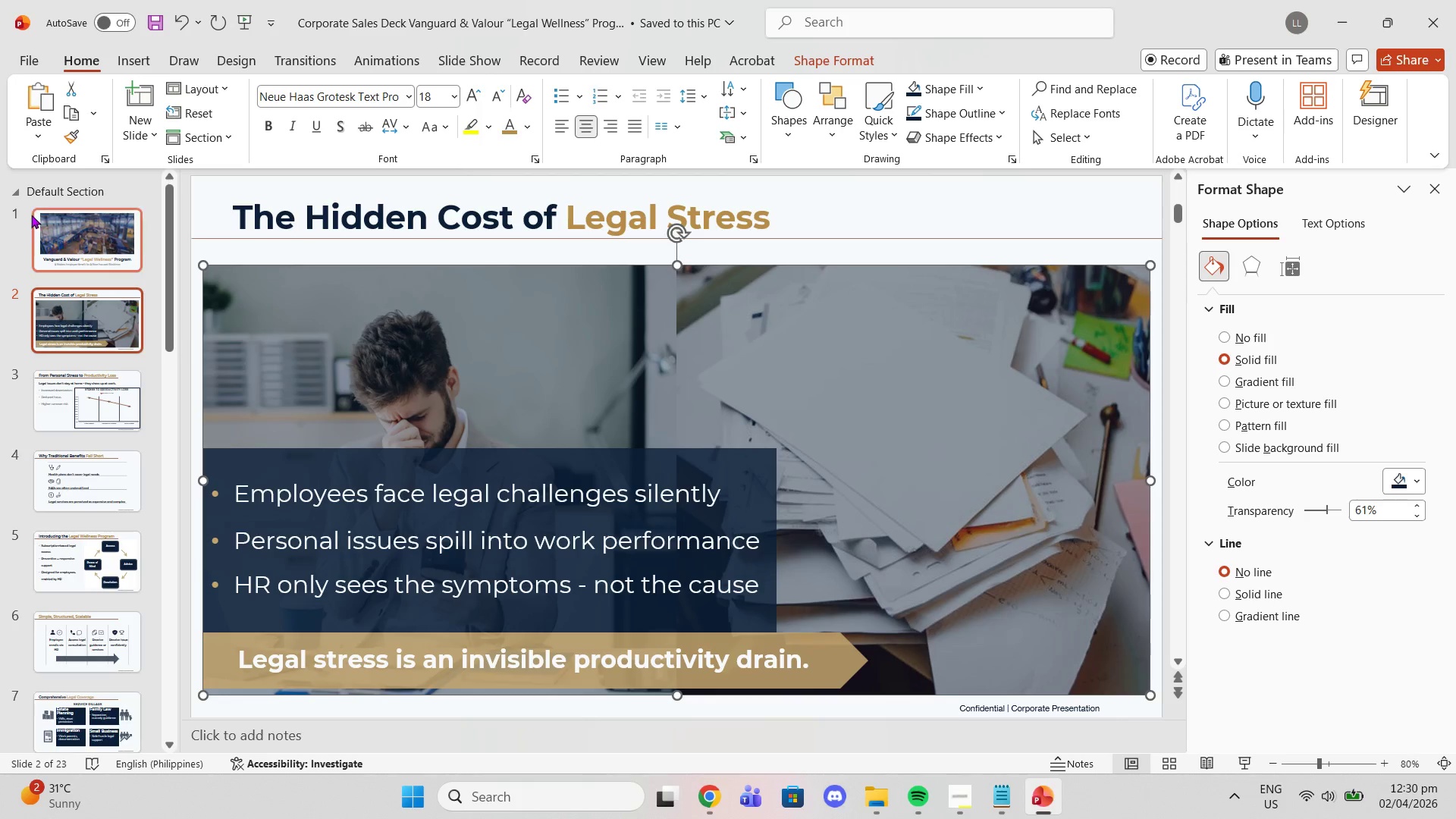 
left_click([49, 231])
 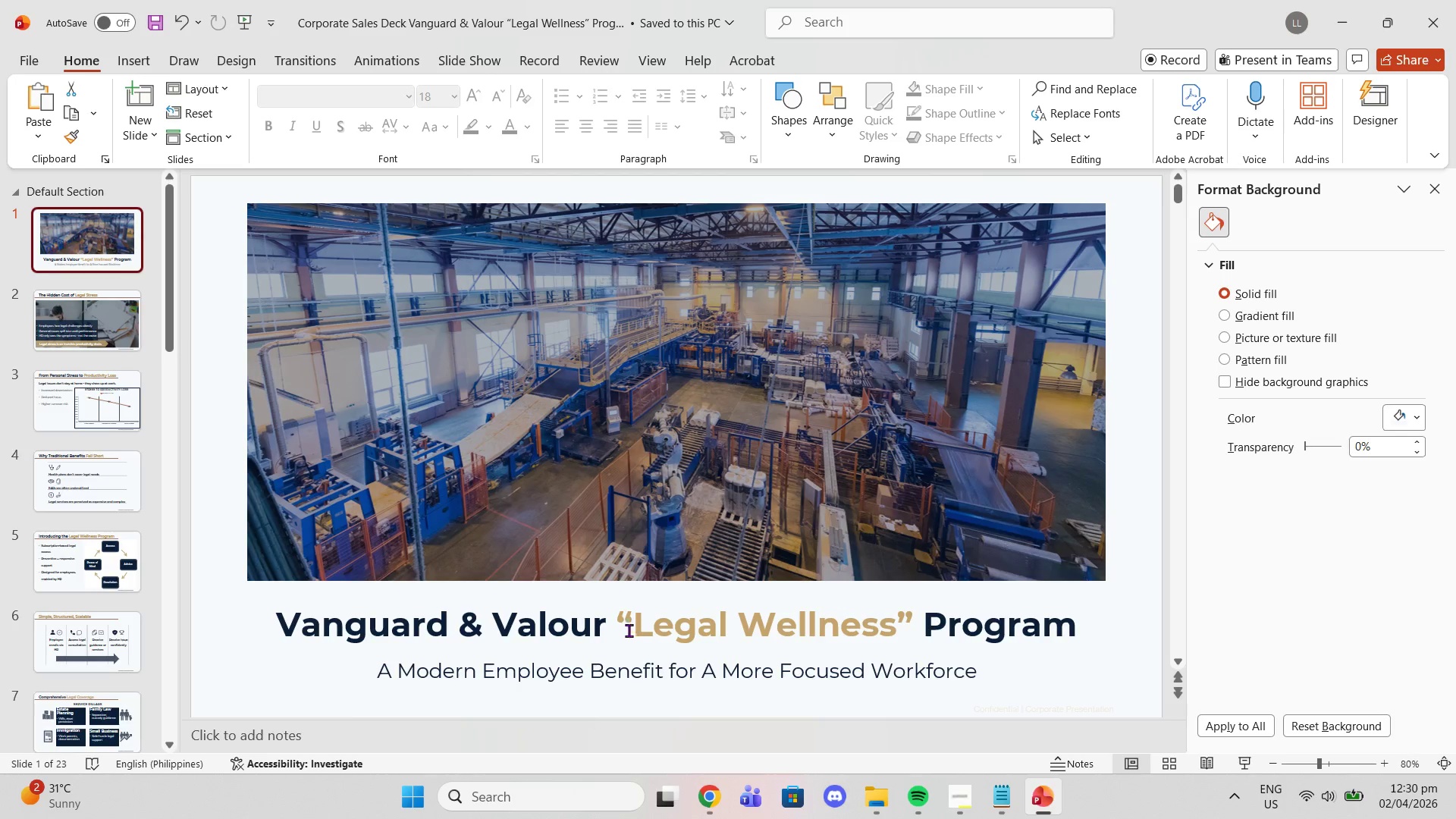 
left_click_drag(start_coordinate=[620, 625], to_coordinate=[906, 636])
 